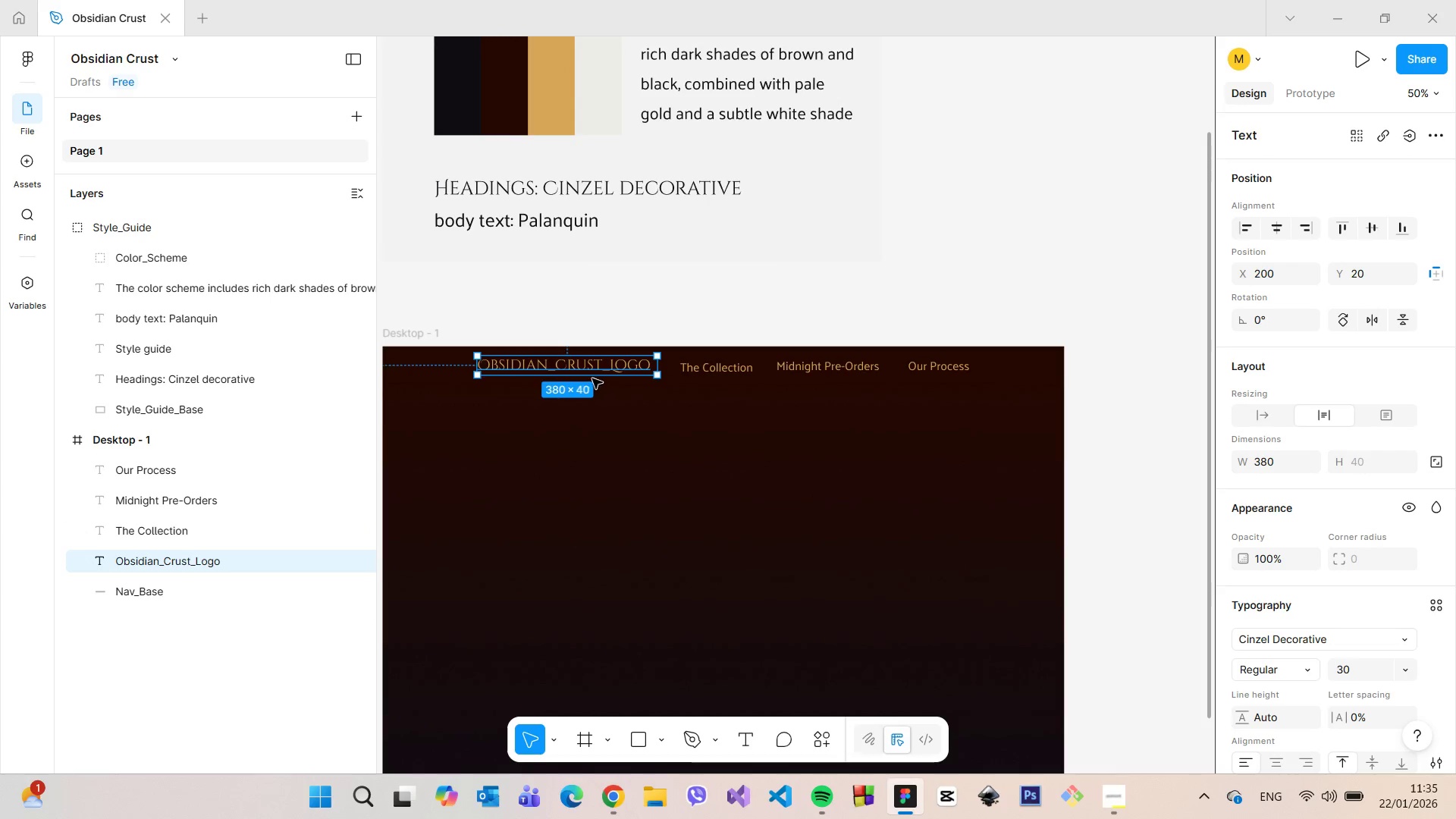 
double_click([592, 374])
 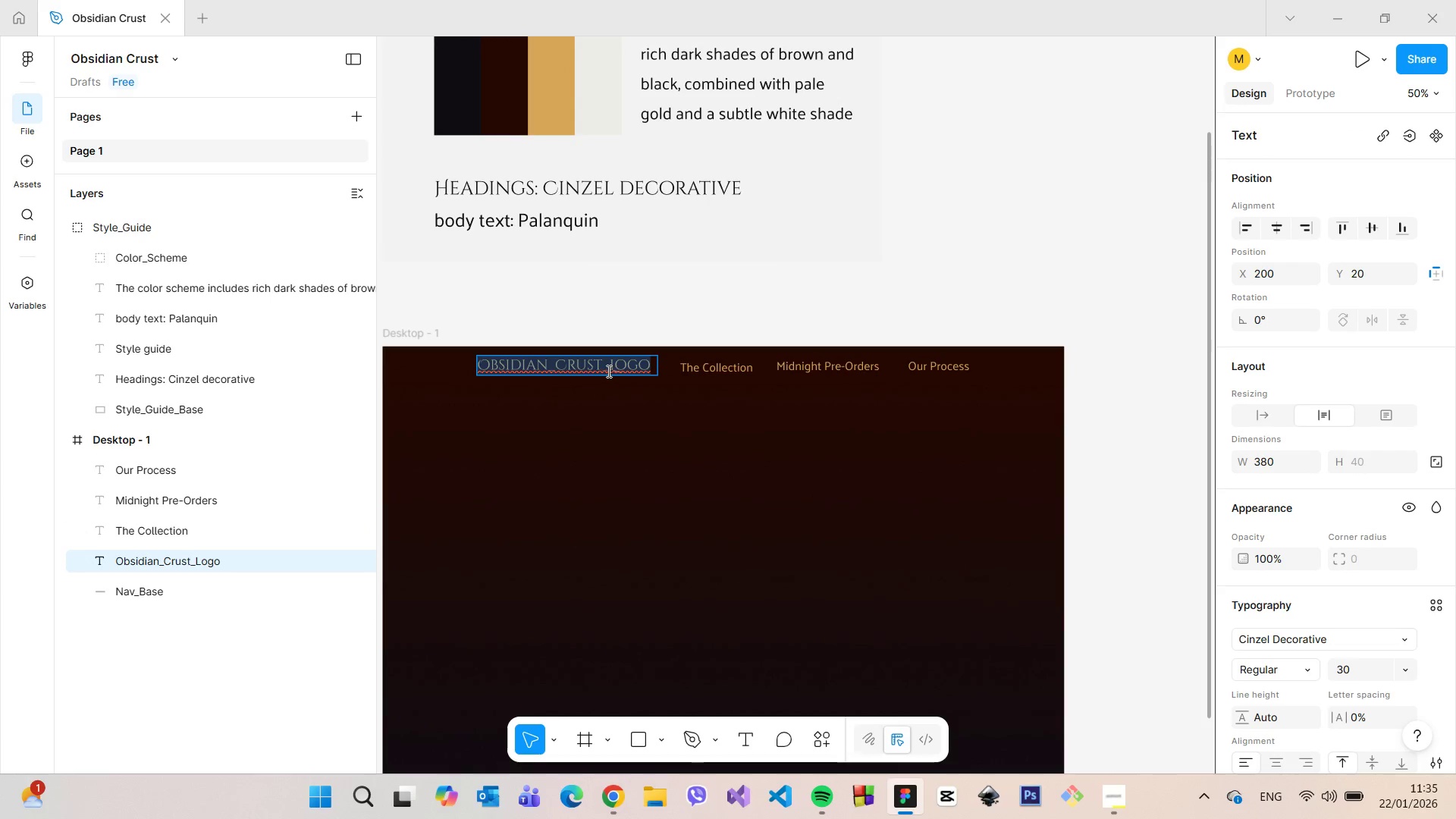 
left_click([607, 369])
 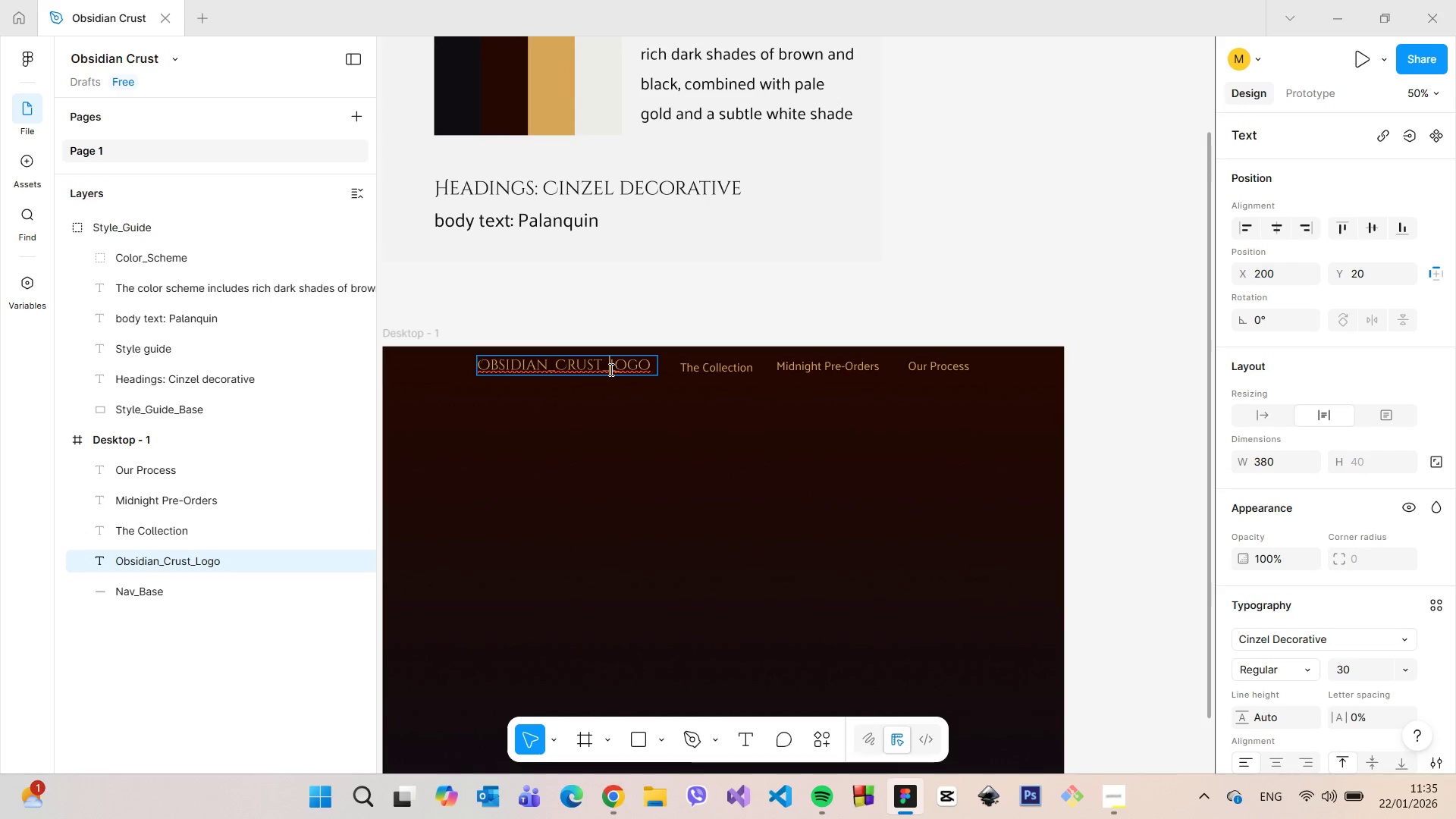 
left_click_drag(start_coordinate=[610, 369], to_coordinate=[491, 365])
 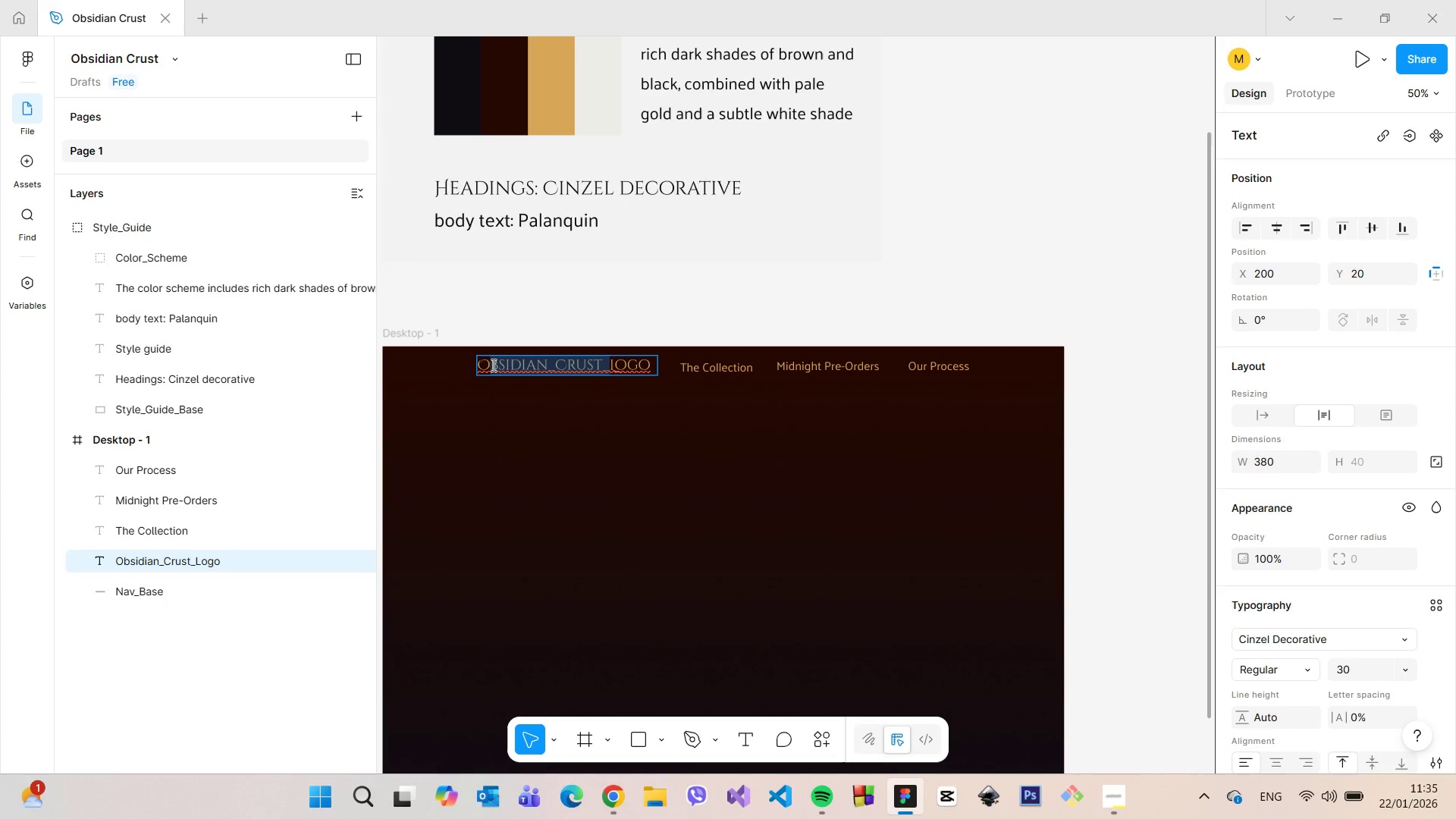 
key(Backspace)
 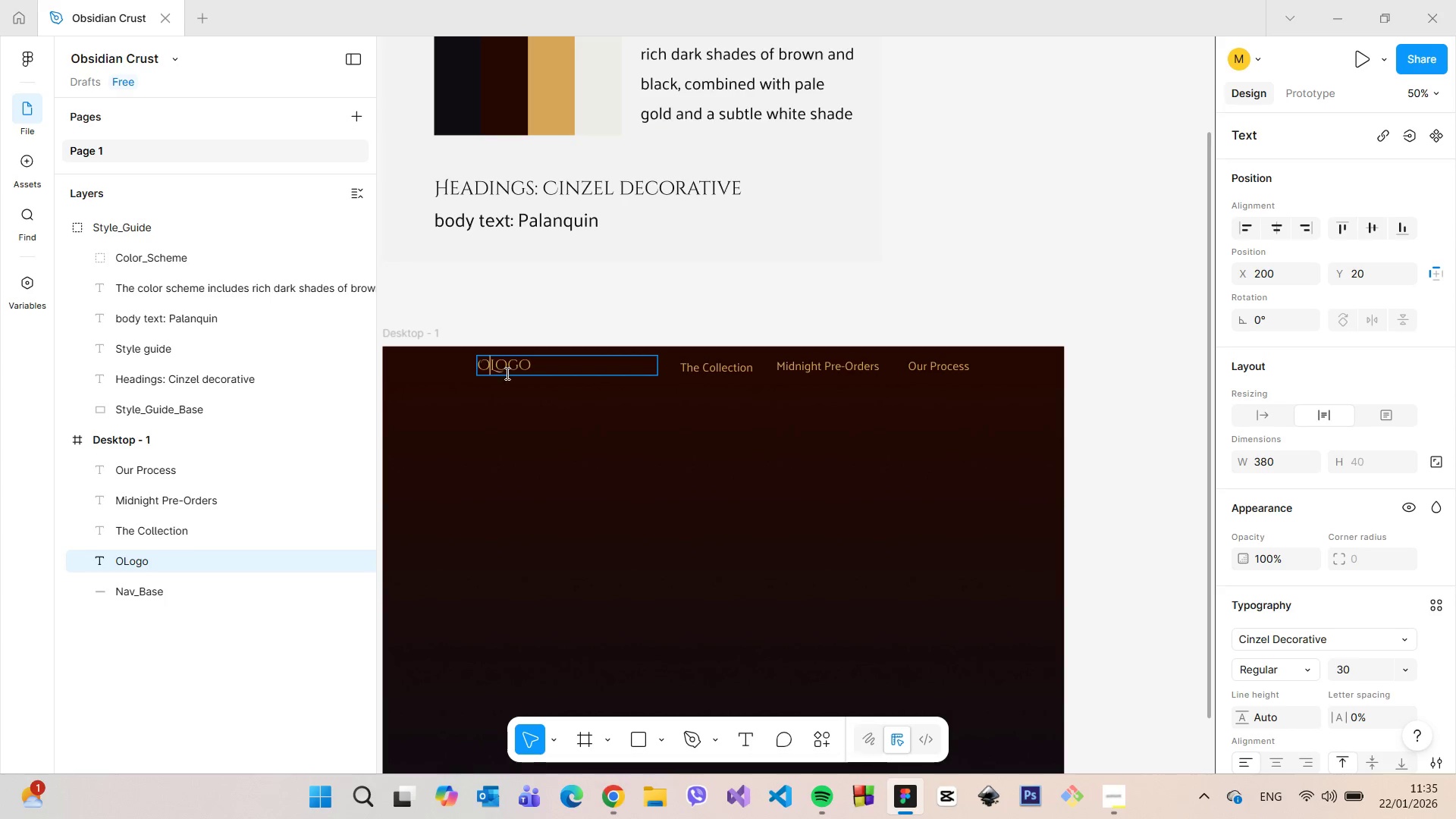 
key(Backspace)
 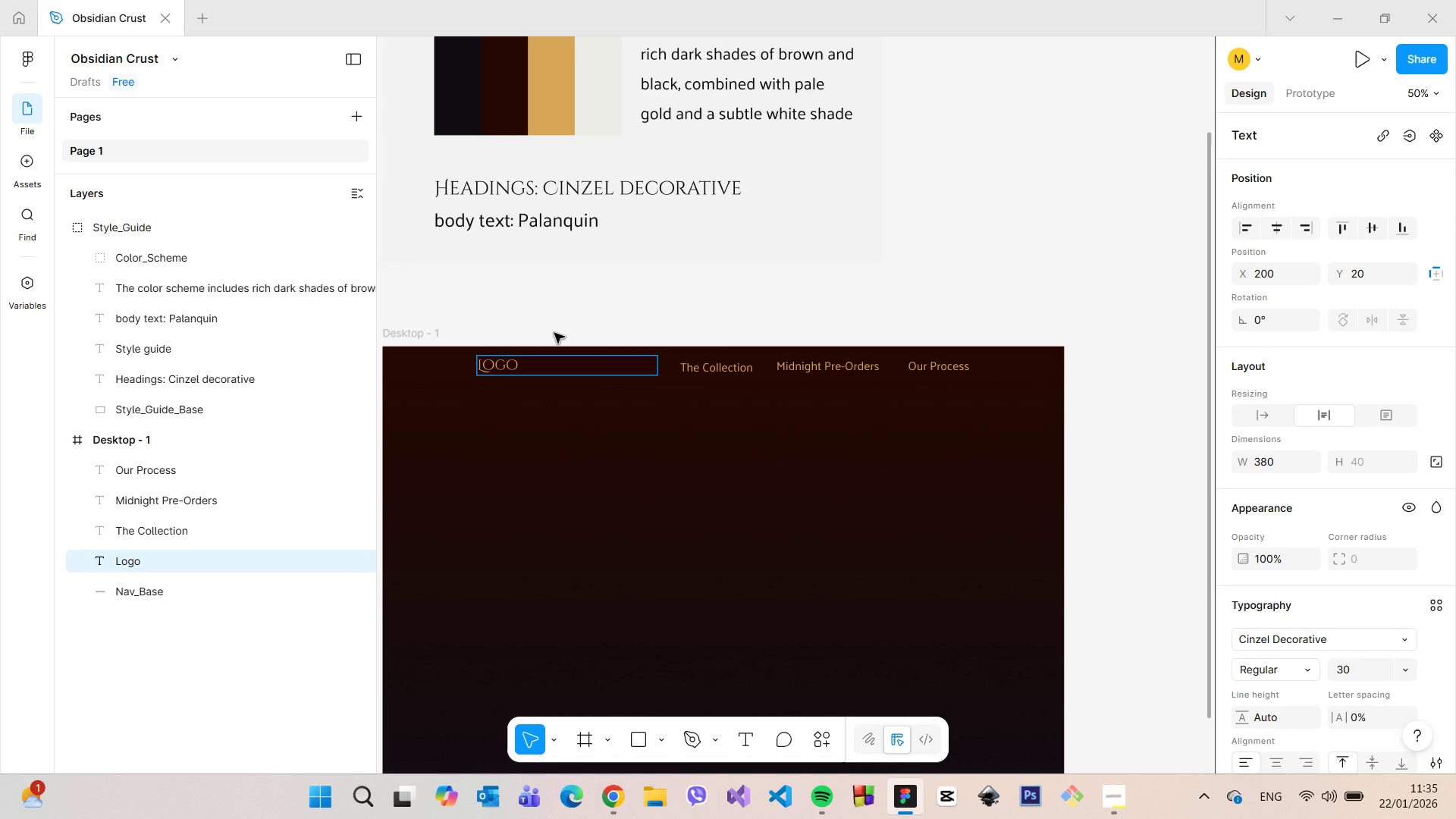 
left_click([568, 315])
 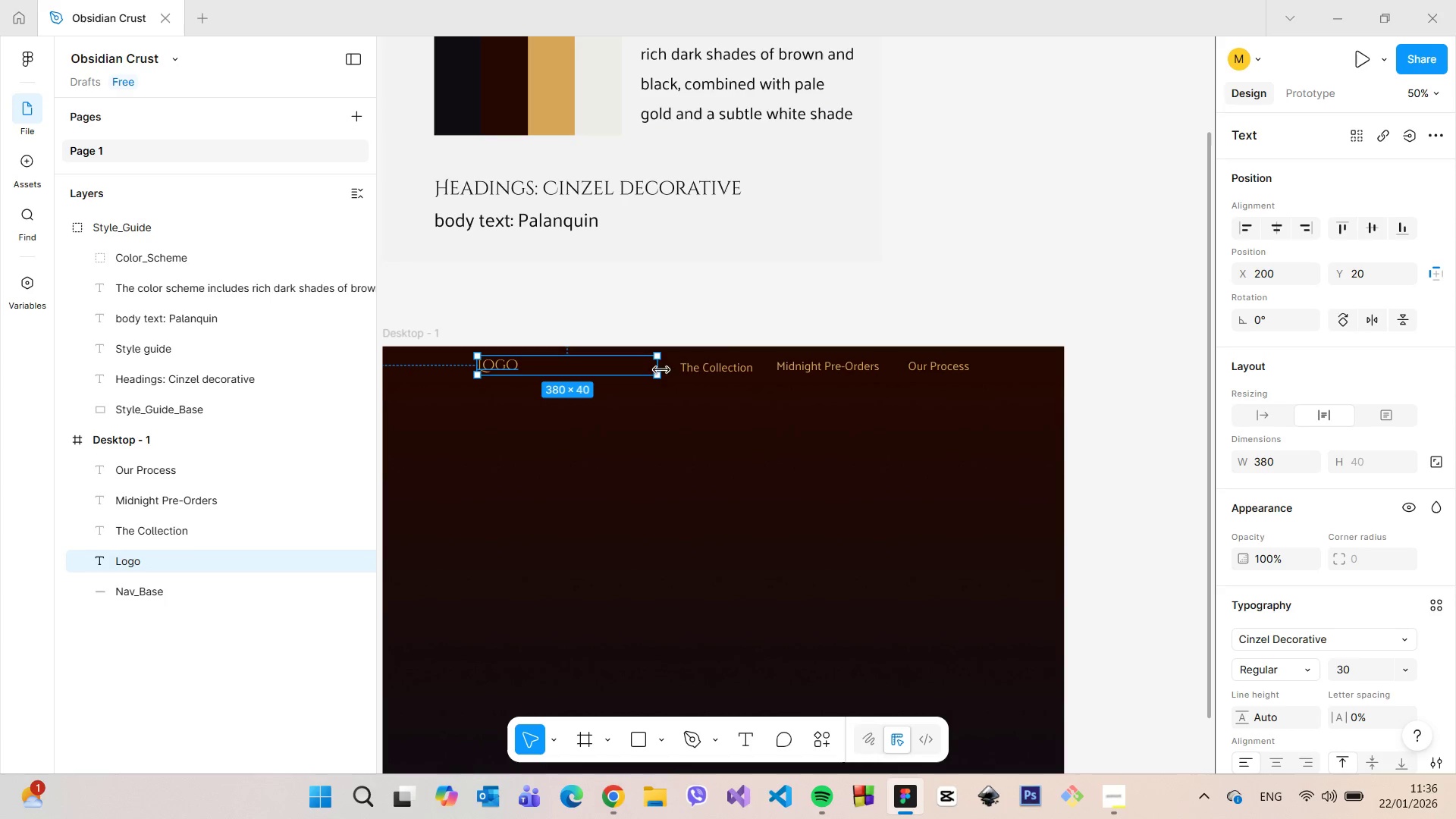 
left_click_drag(start_coordinate=[659, 370], to_coordinate=[570, 370])
 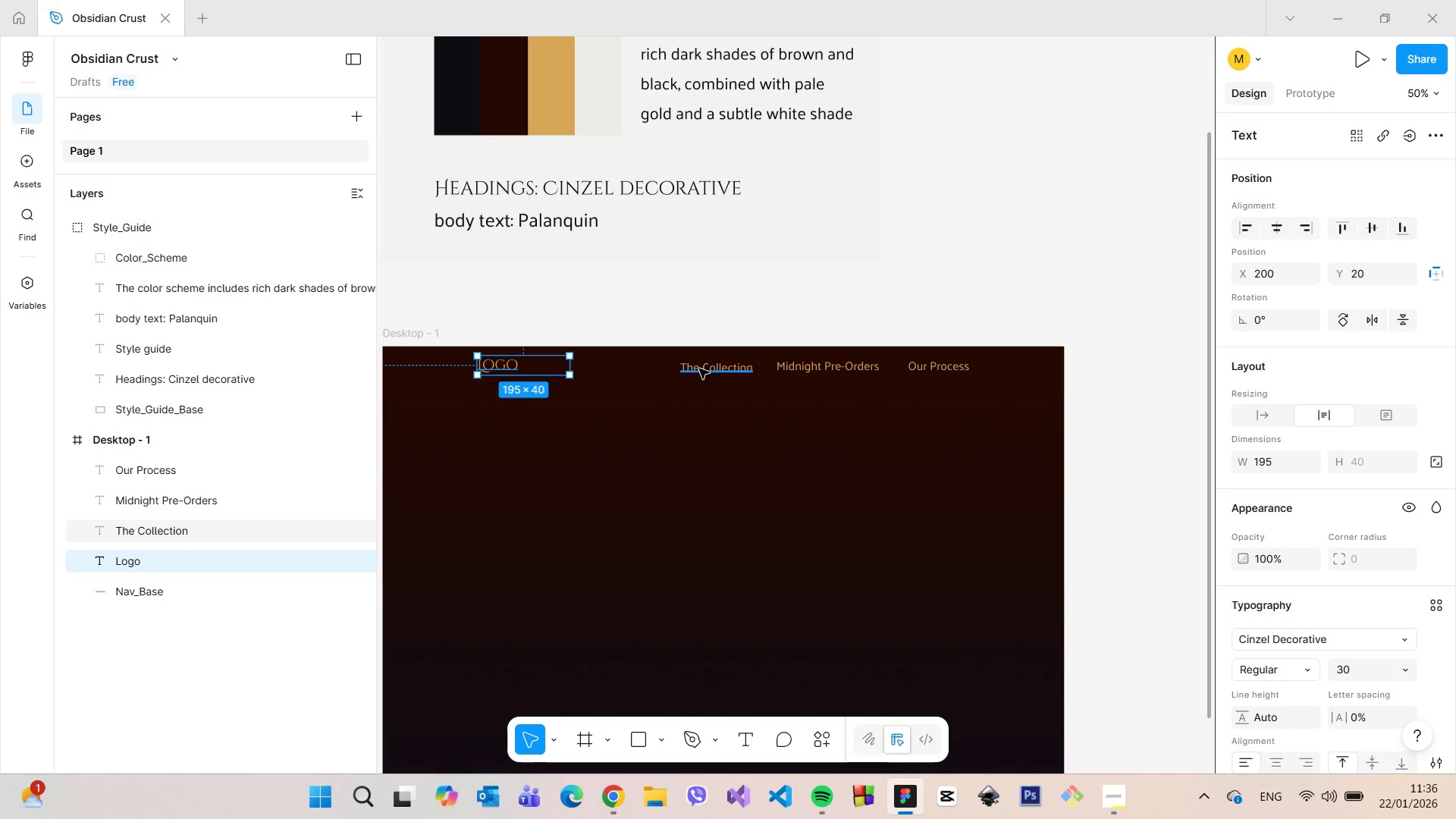 
left_click([702, 368])
 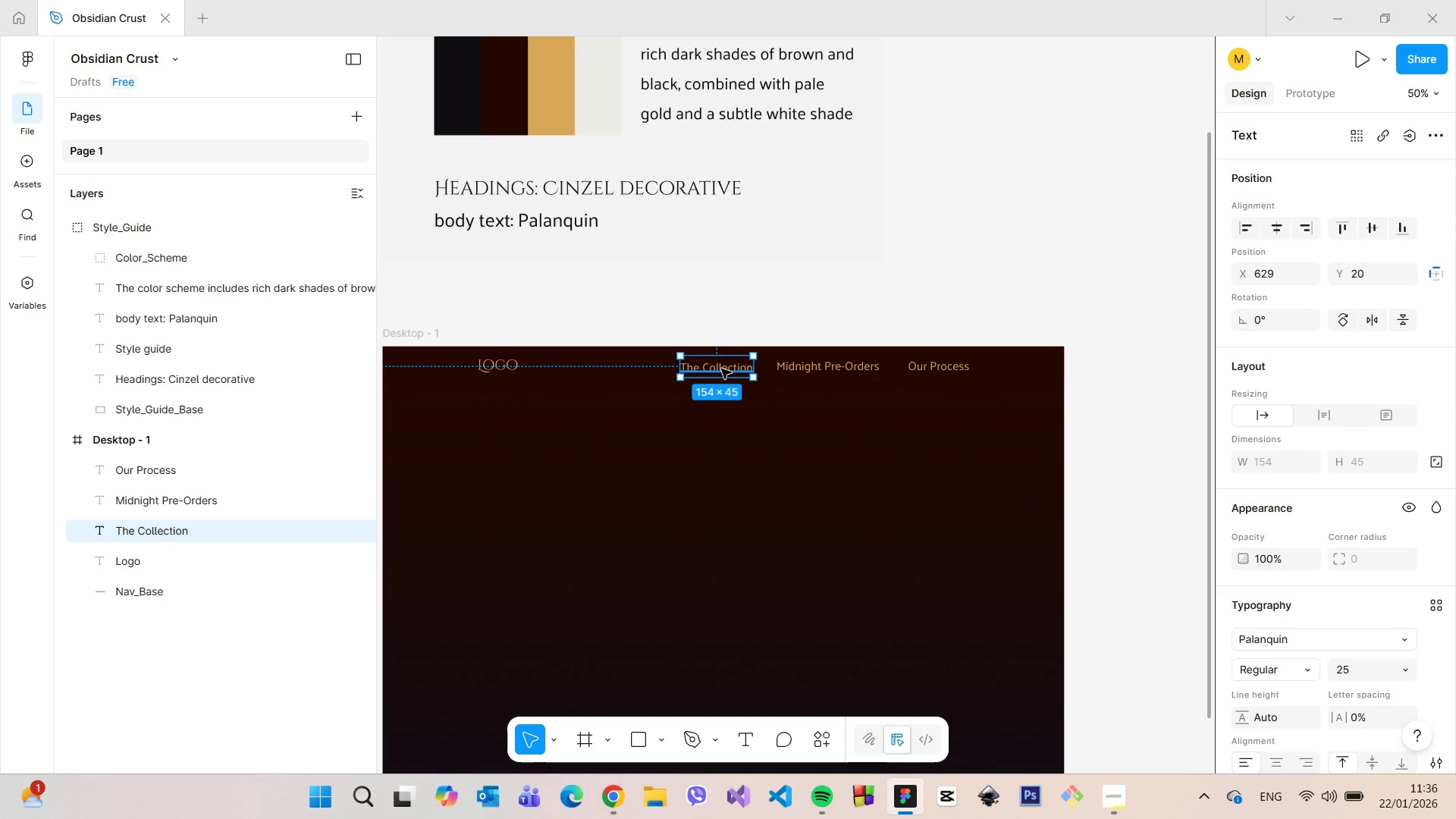 
left_click_drag(start_coordinate=[721, 369], to_coordinate=[714, 367])
 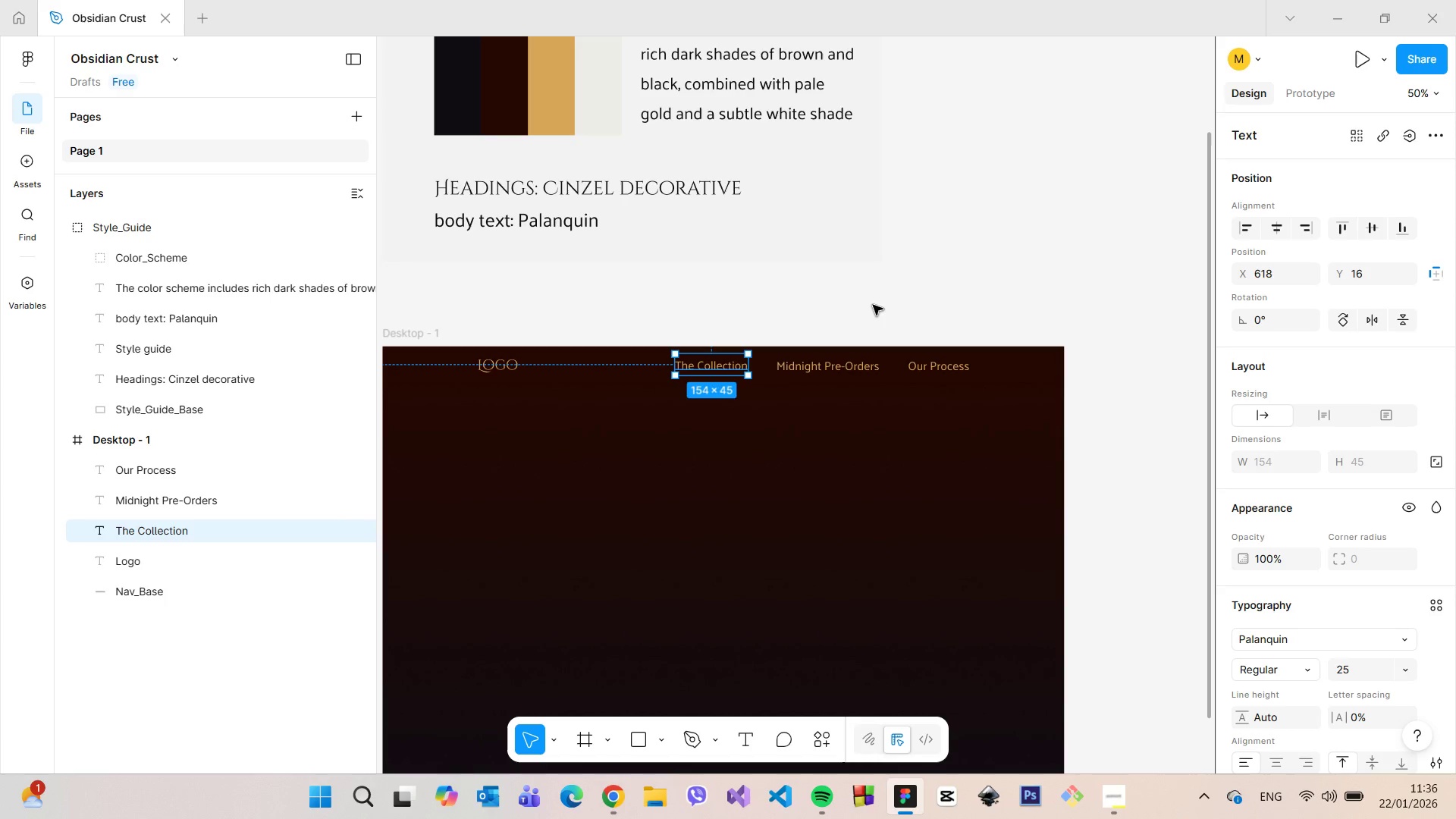 
left_click([873, 305])
 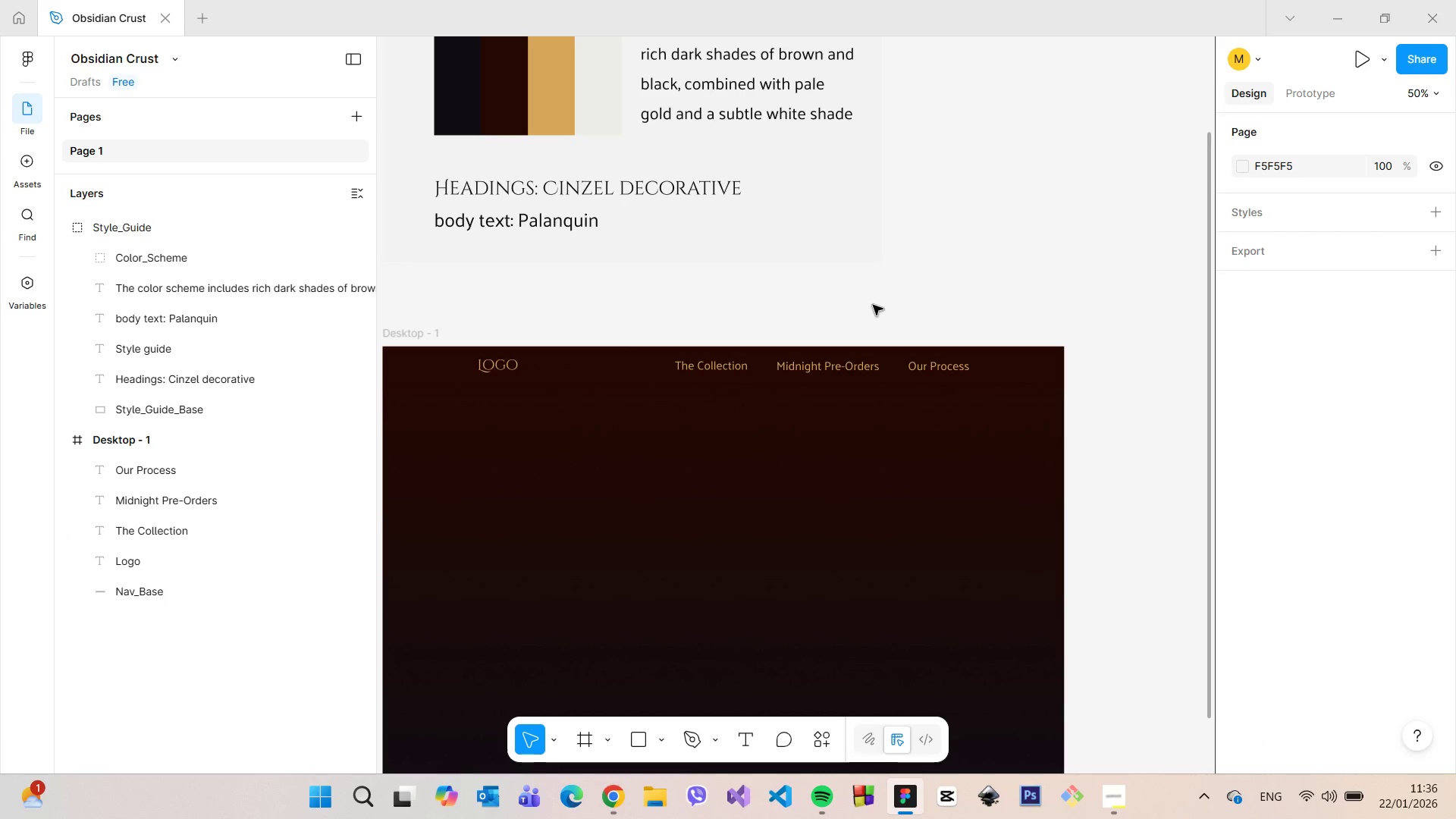 
scroll: coordinate [873, 305], scroll_direction: down, amount: 2.0
 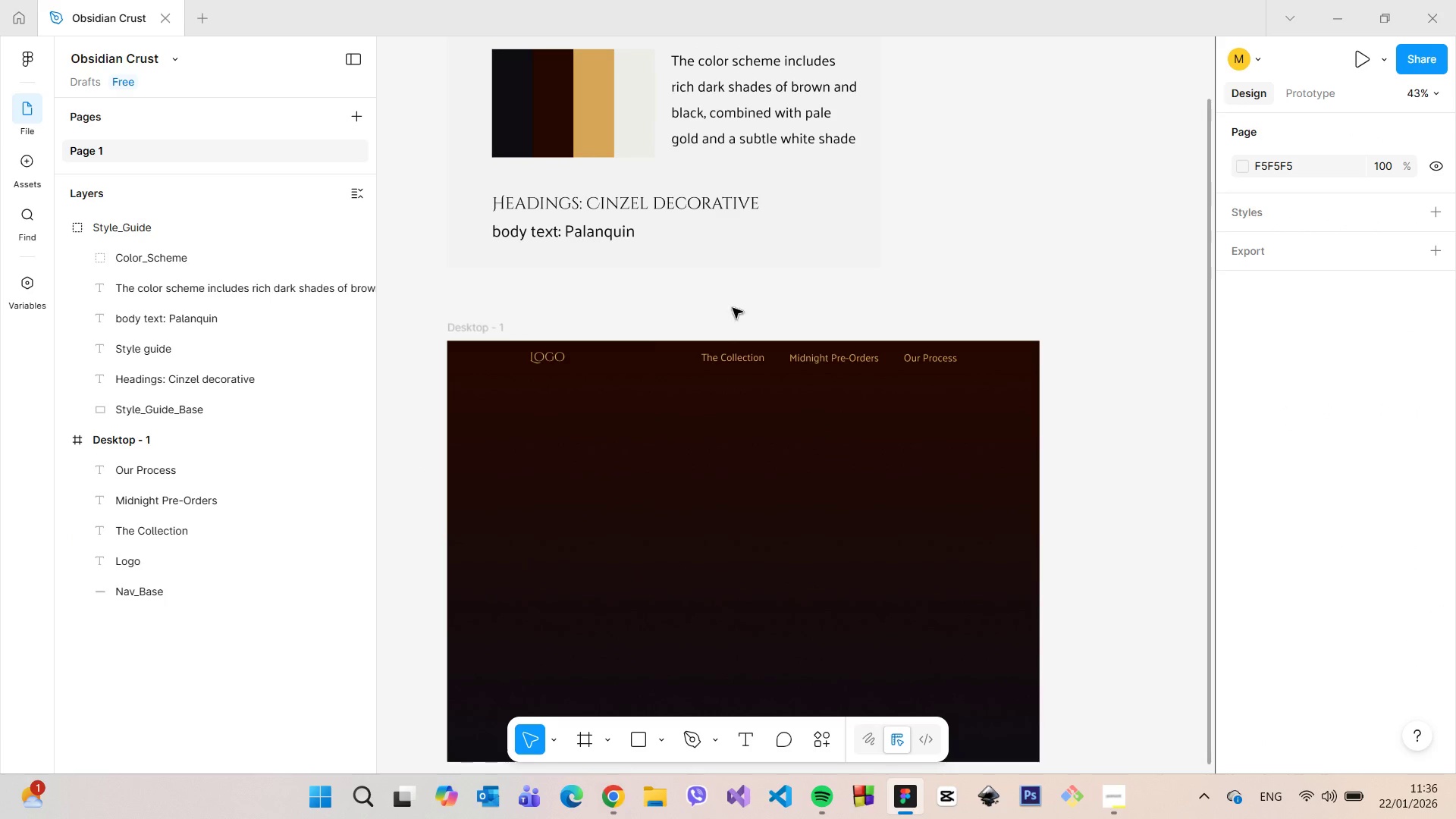 
scroll: coordinate [738, 314], scroll_direction: none, amount: 0.0
 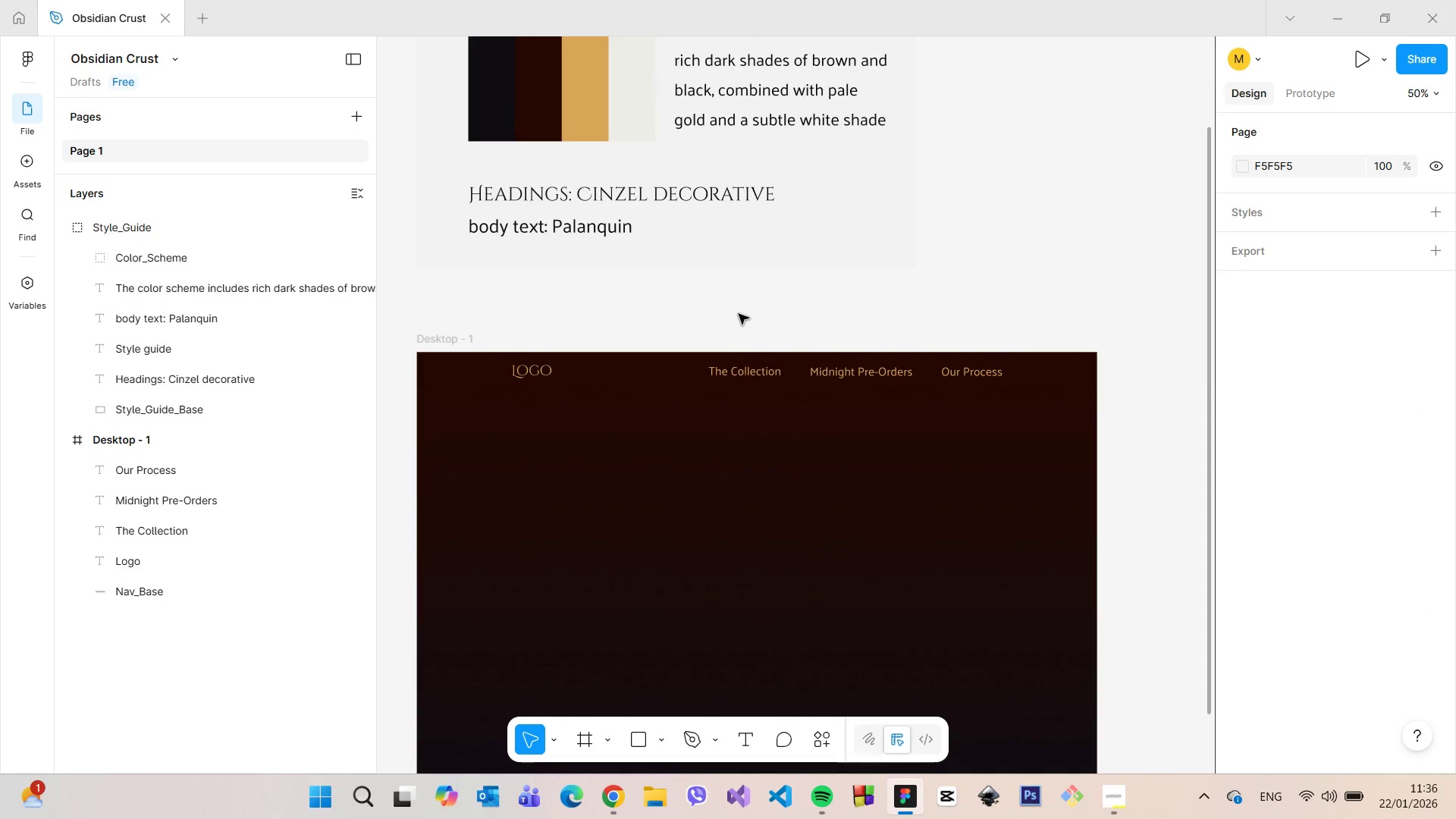 
scroll: coordinate [739, 314], scroll_direction: down, amount: 1.0
 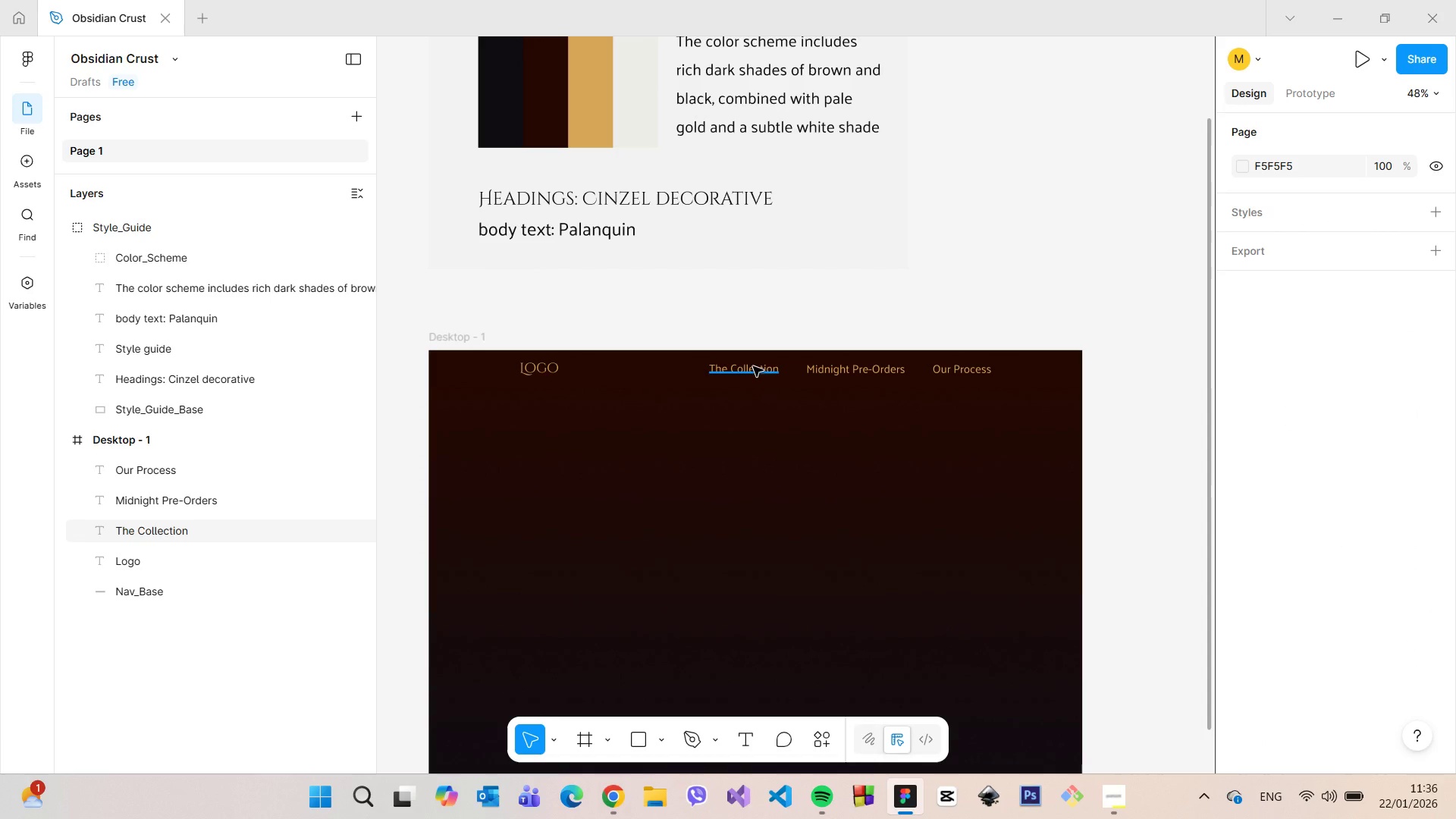 
left_click([753, 366])
 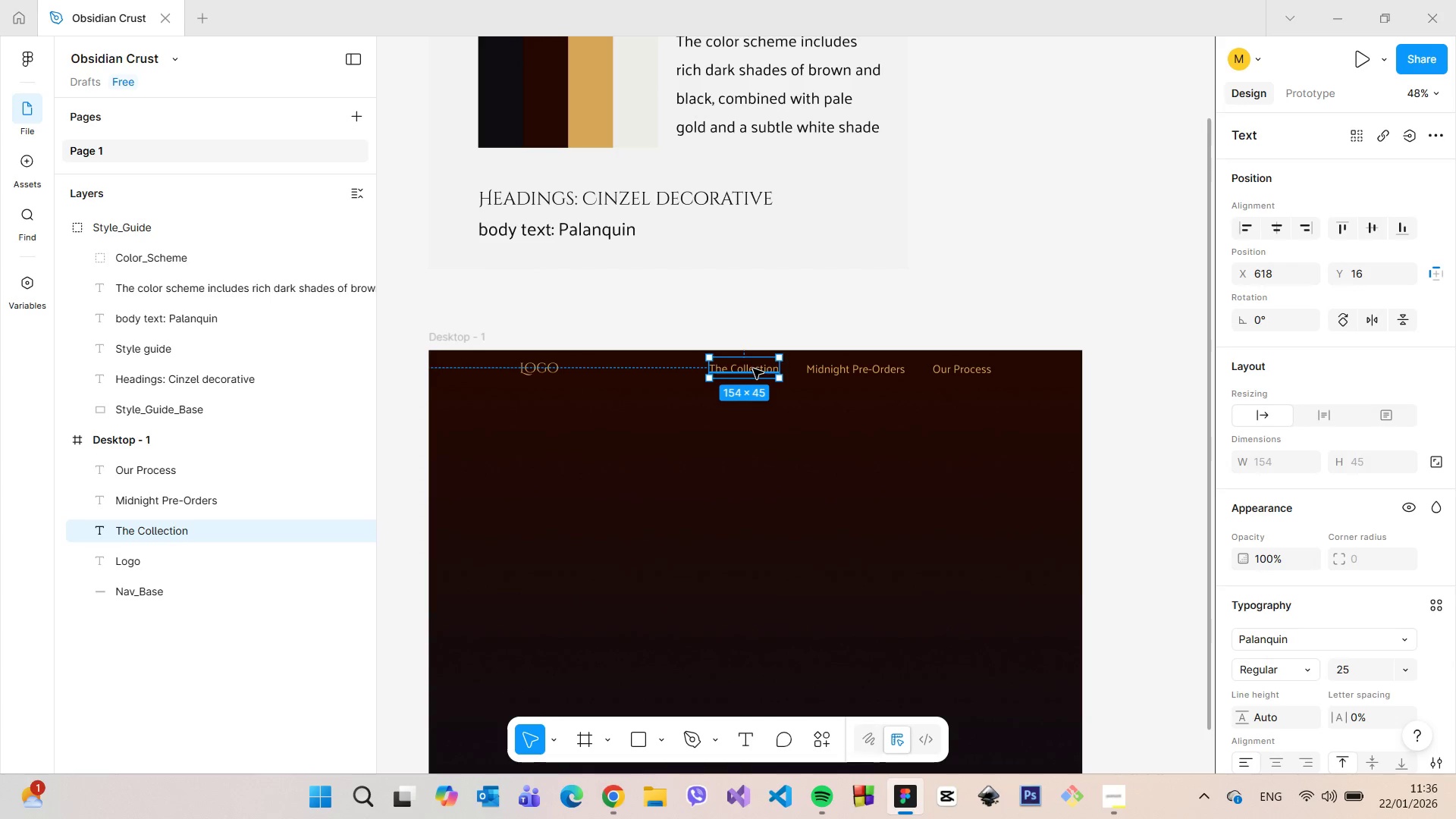 
hold_key(key=AltLeft, duration=1.52)
left_click_drag(start_coordinate=[753, 369], to_coordinate=[755, 333])
 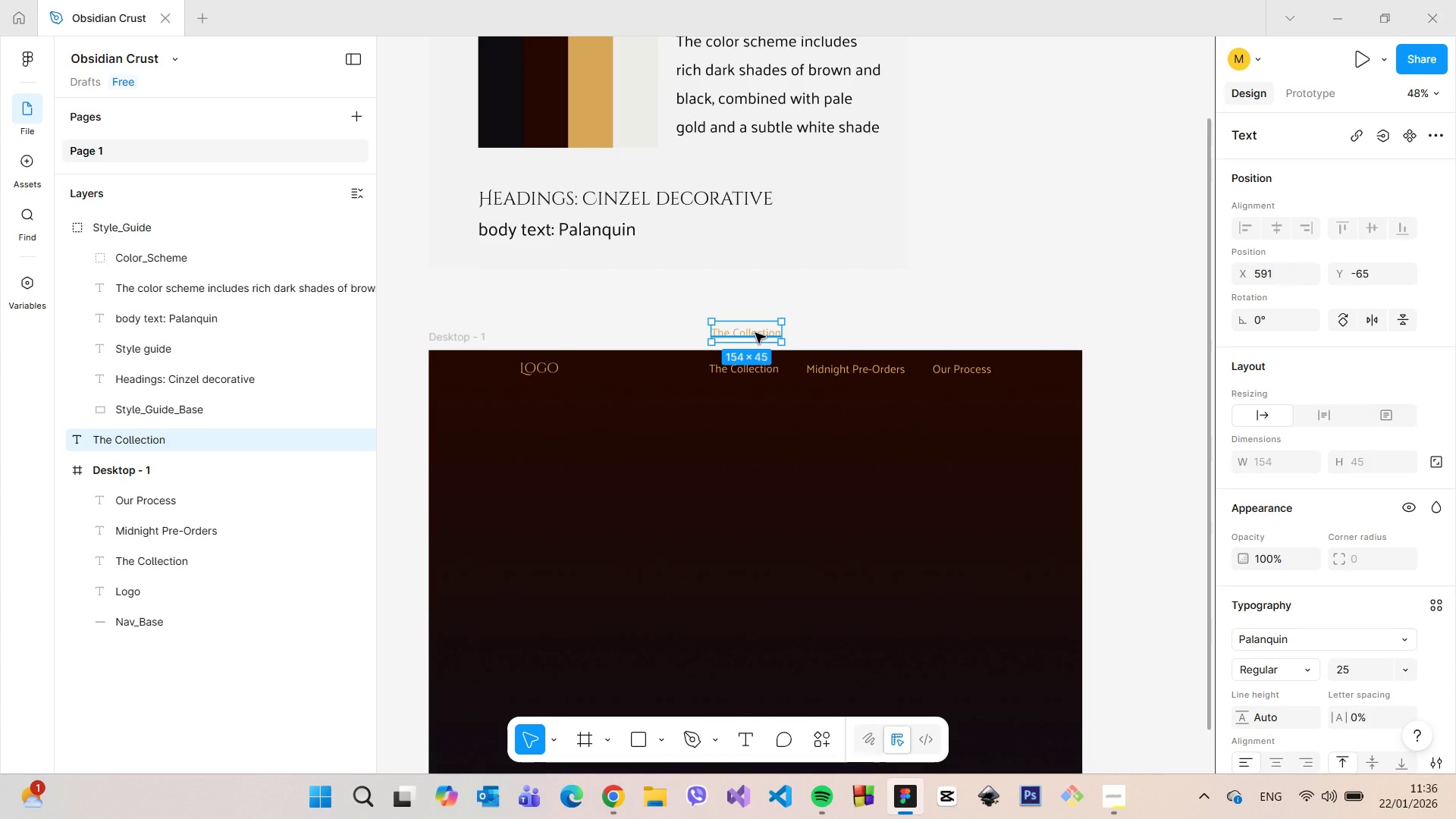 
key(Alt+AltLeft)
 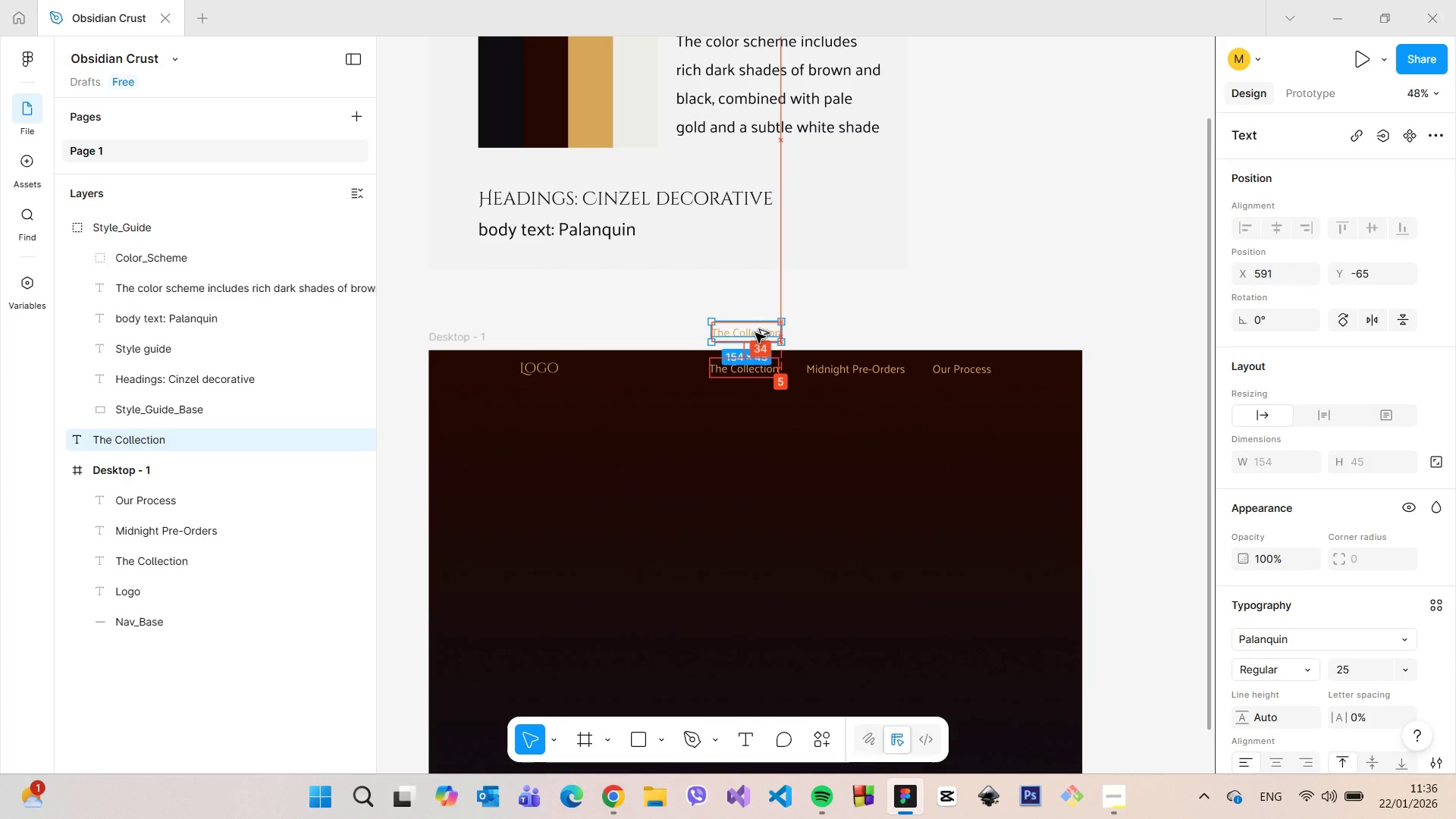 
key(Alt+AltLeft)
 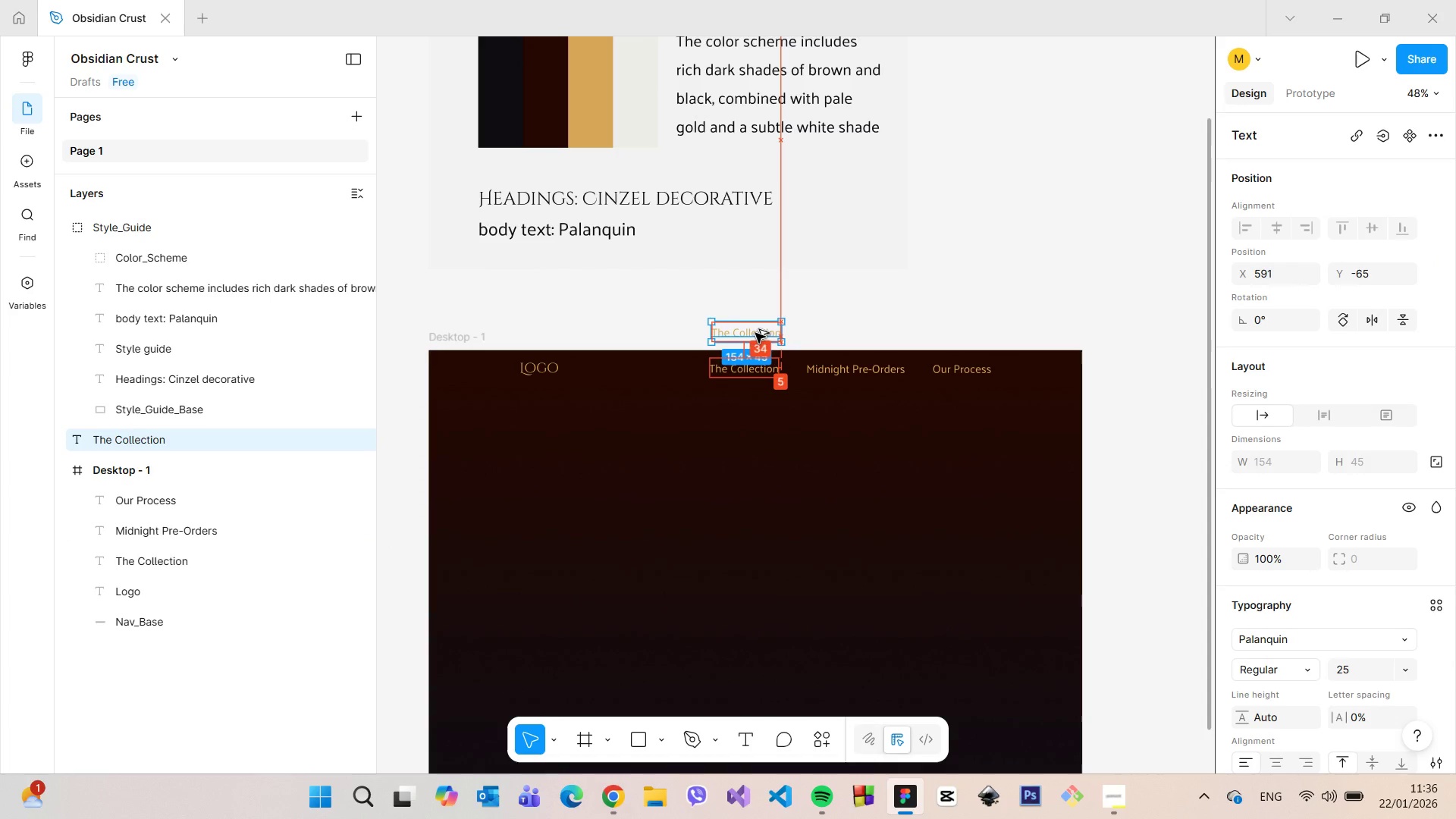 
key(Alt+AltLeft)
 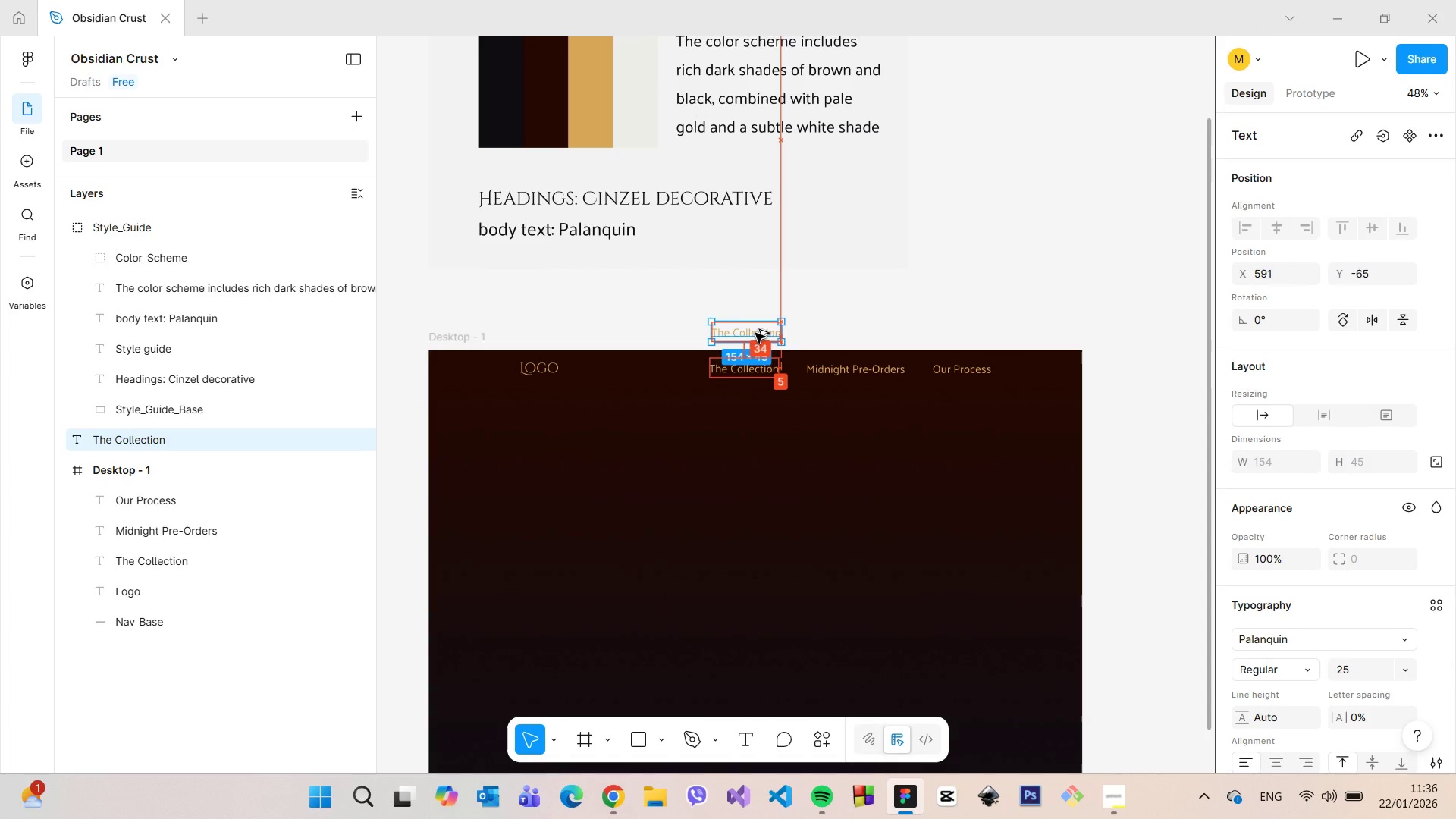 
key(Alt+AltLeft)
 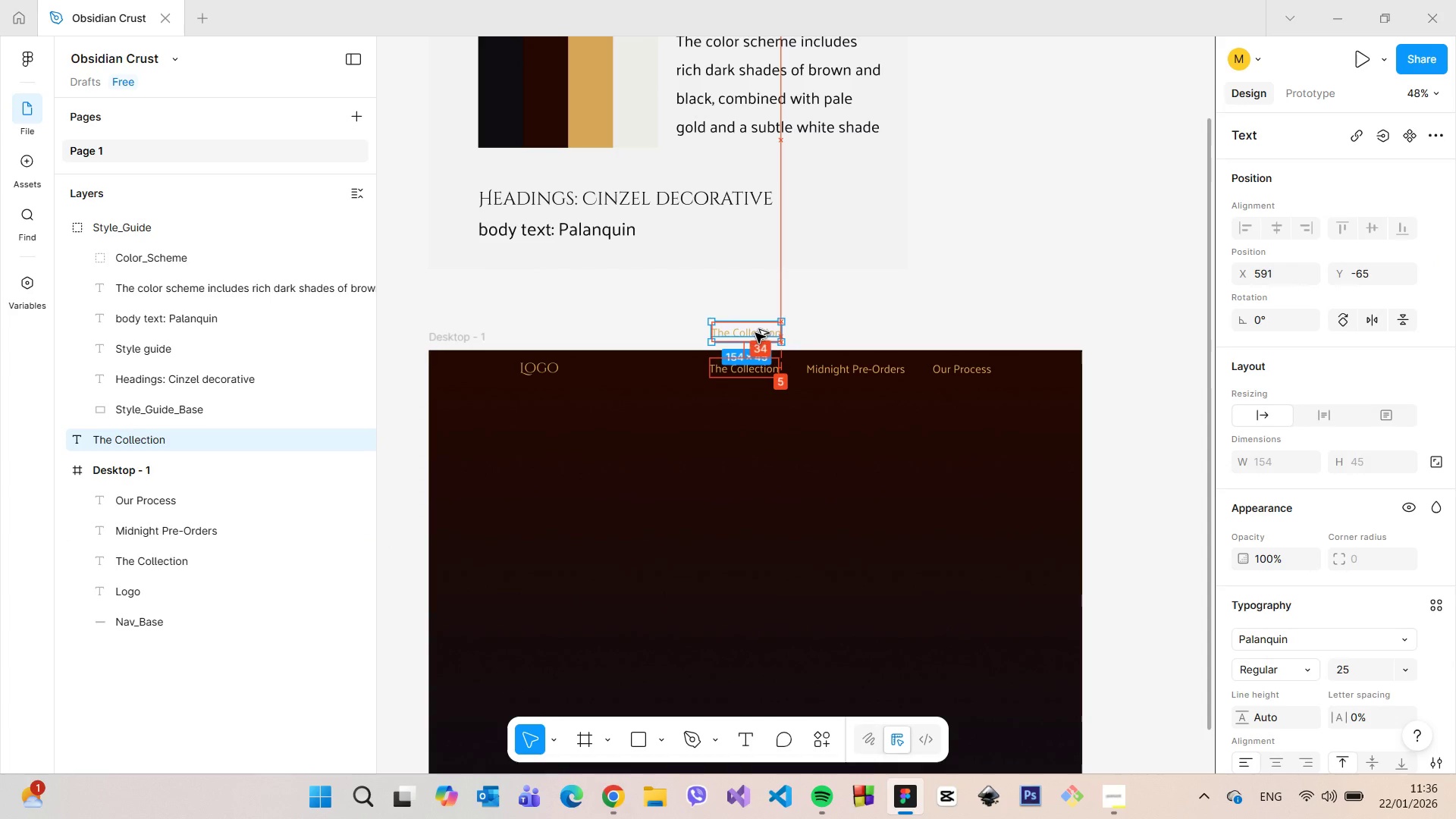 
key(Alt+AltLeft)
 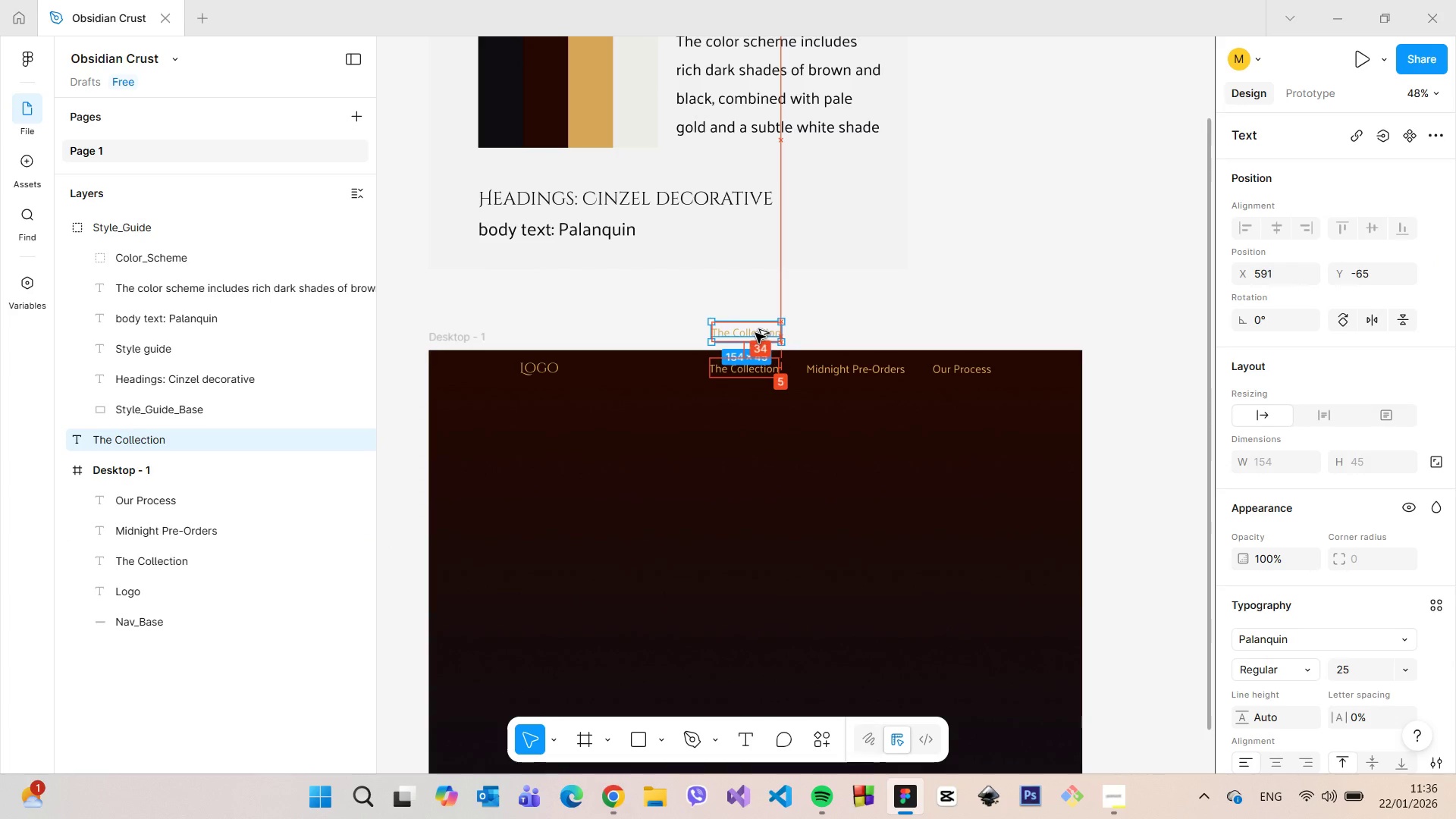 
key(Alt+AltLeft)
 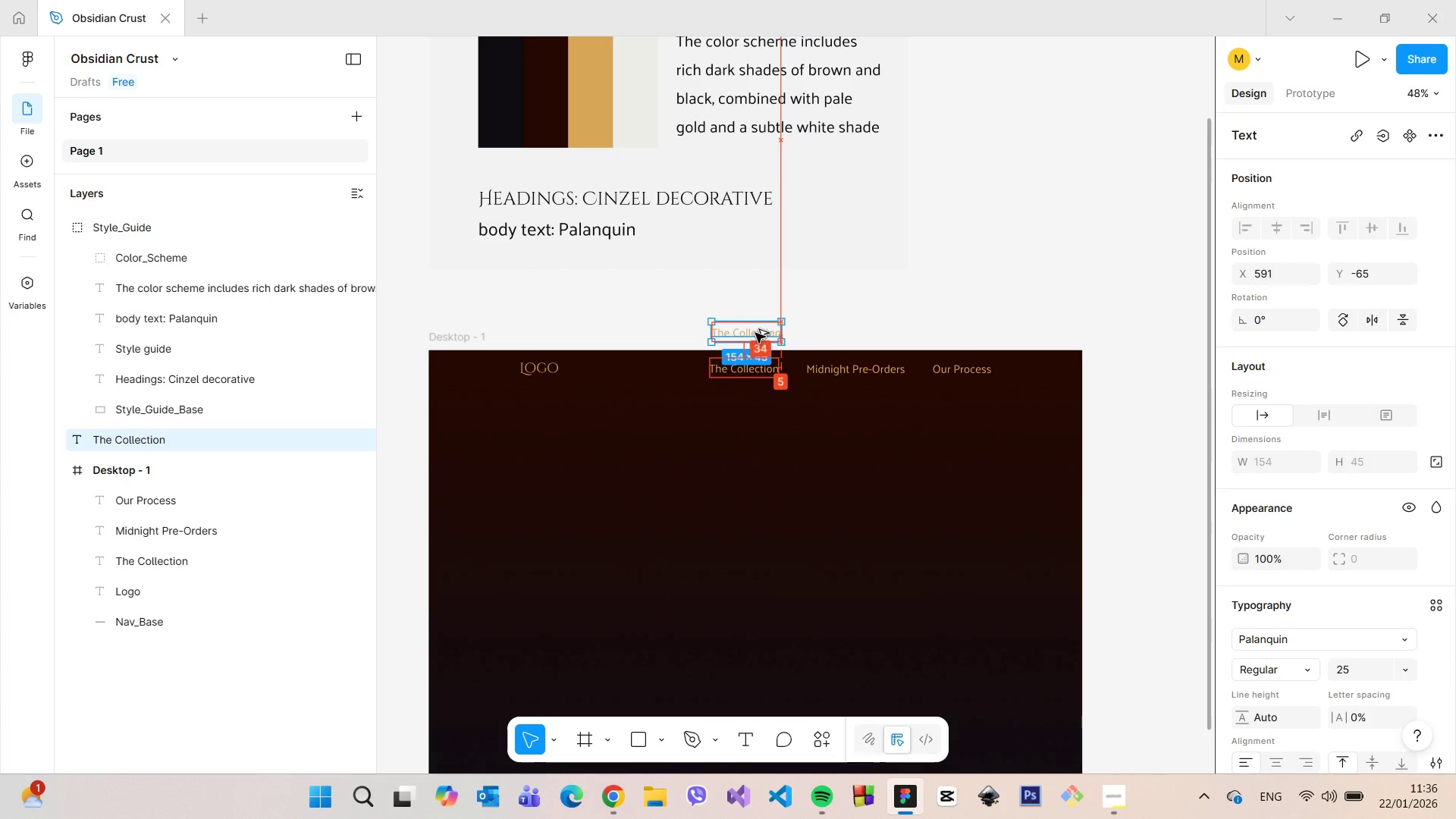 
key(Alt+AltLeft)
 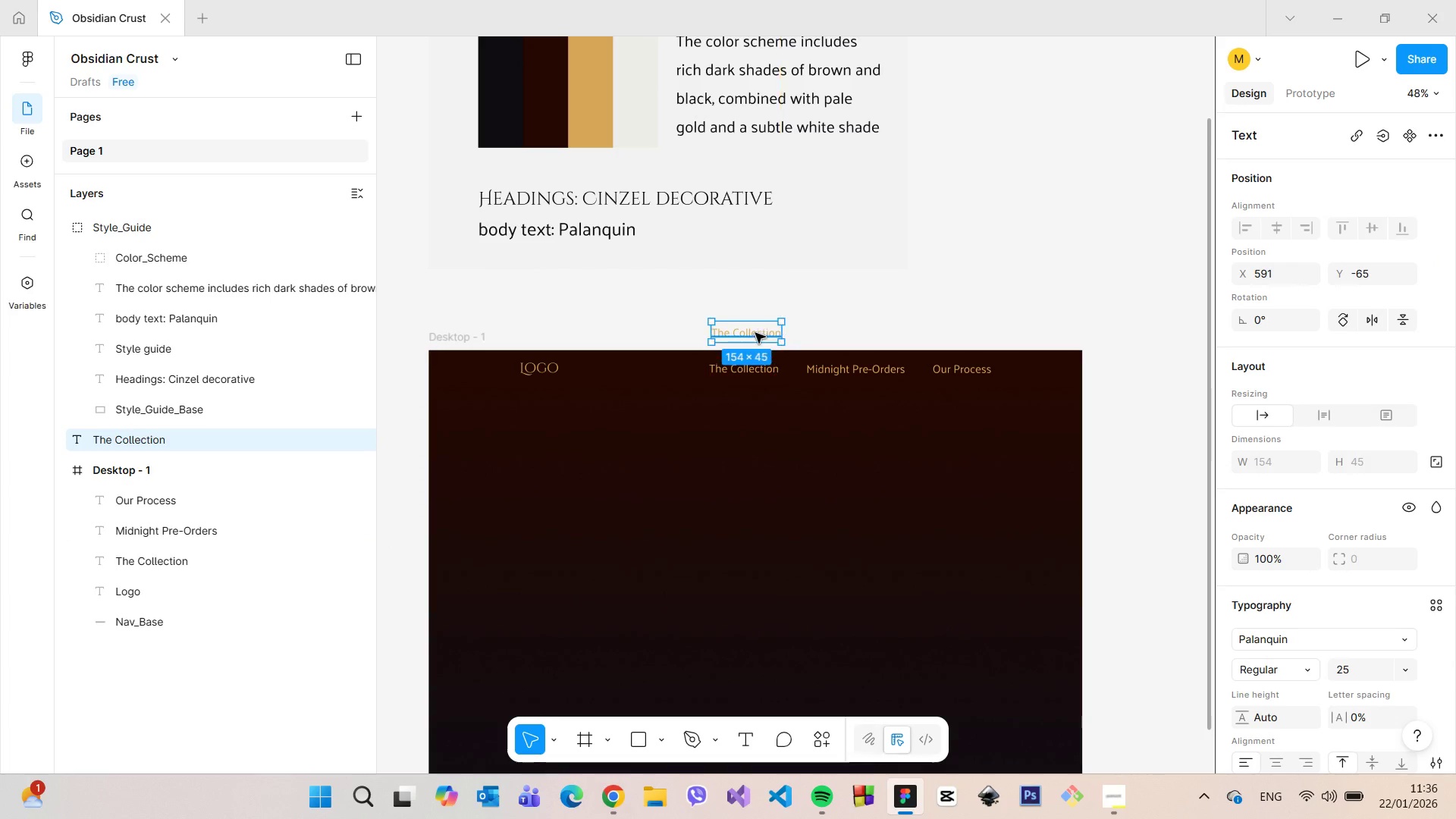 
key(Alt+AltLeft)
 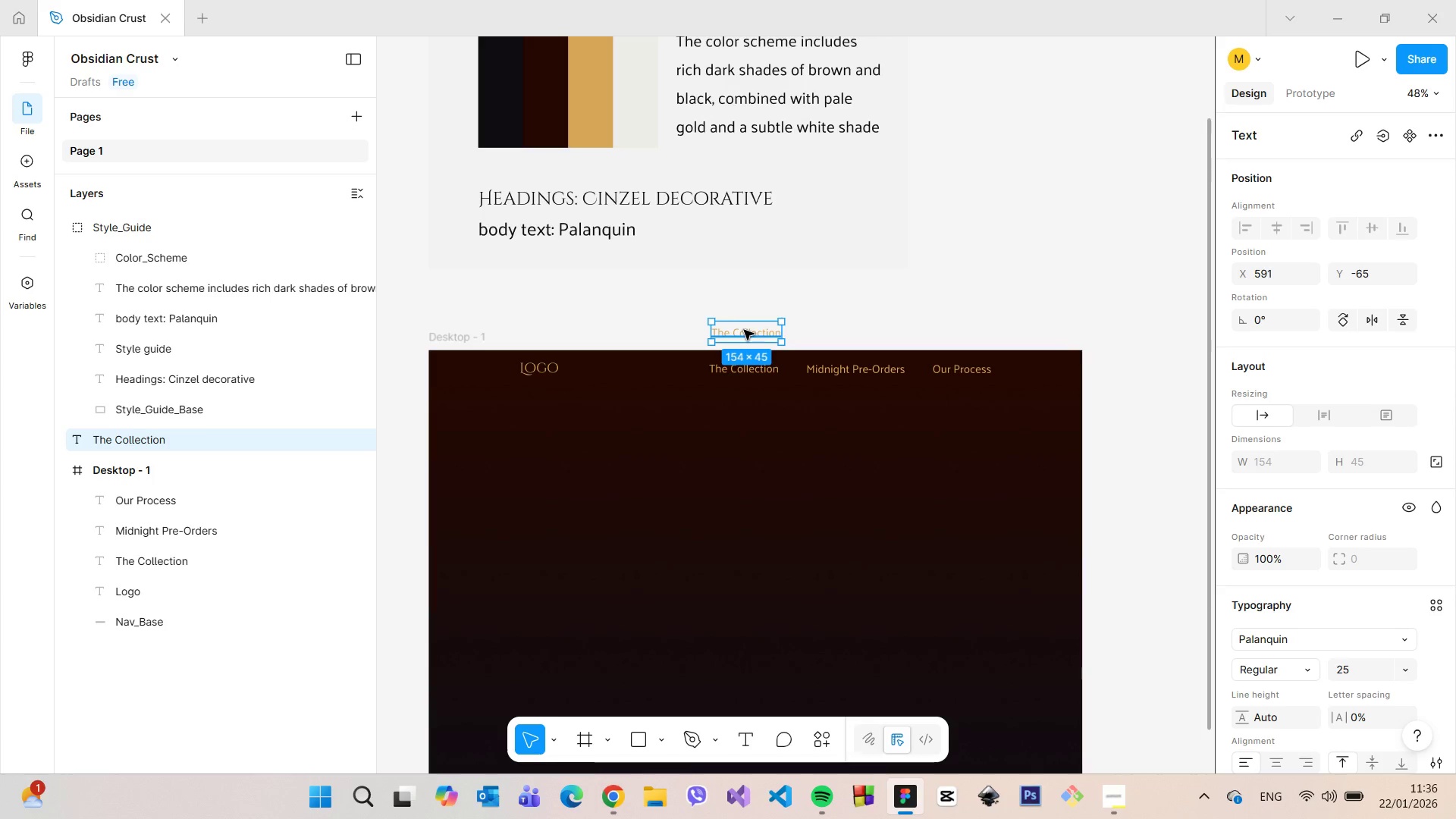 
wait(5.59)
 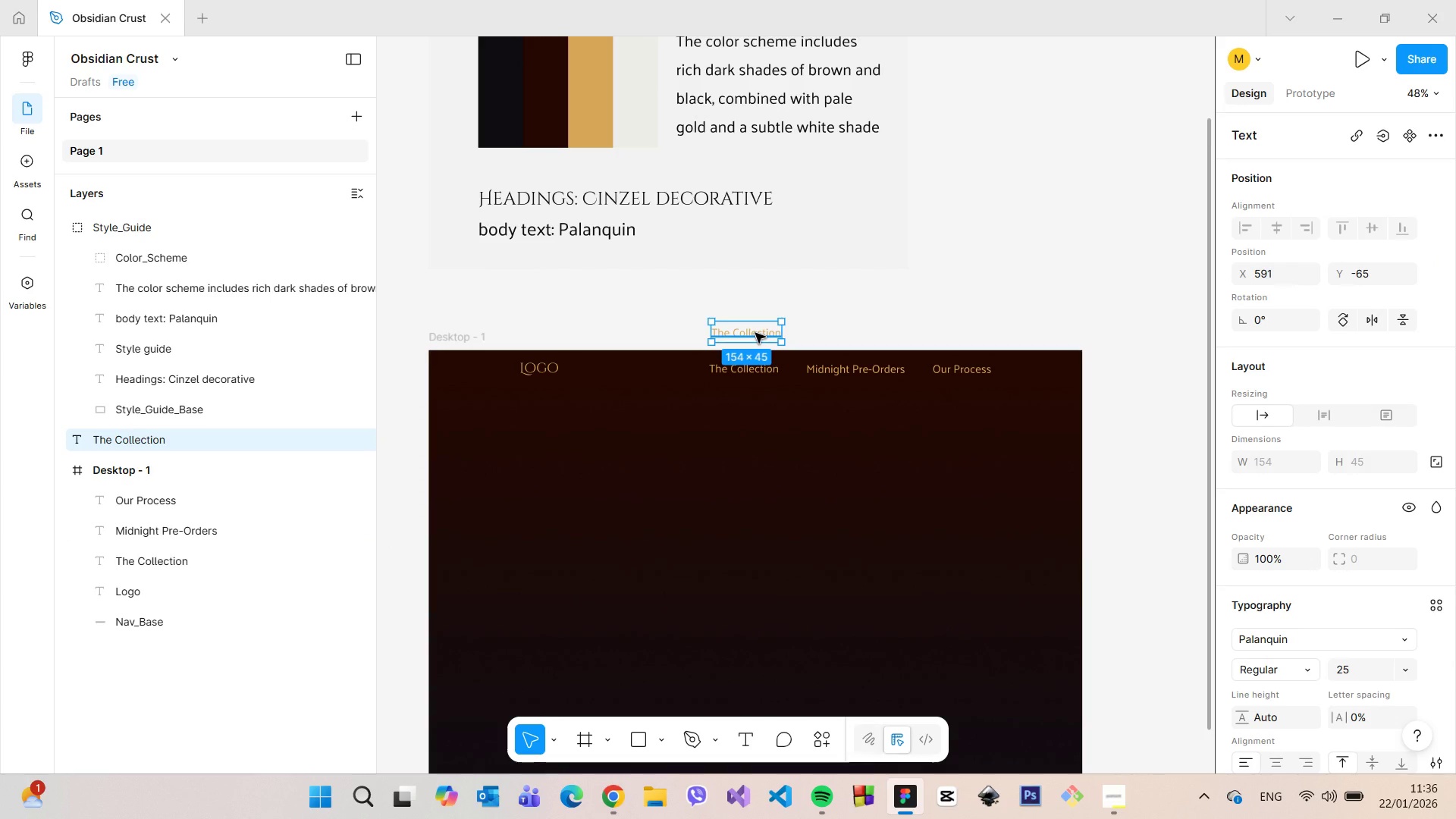 
right_click([744, 330])
 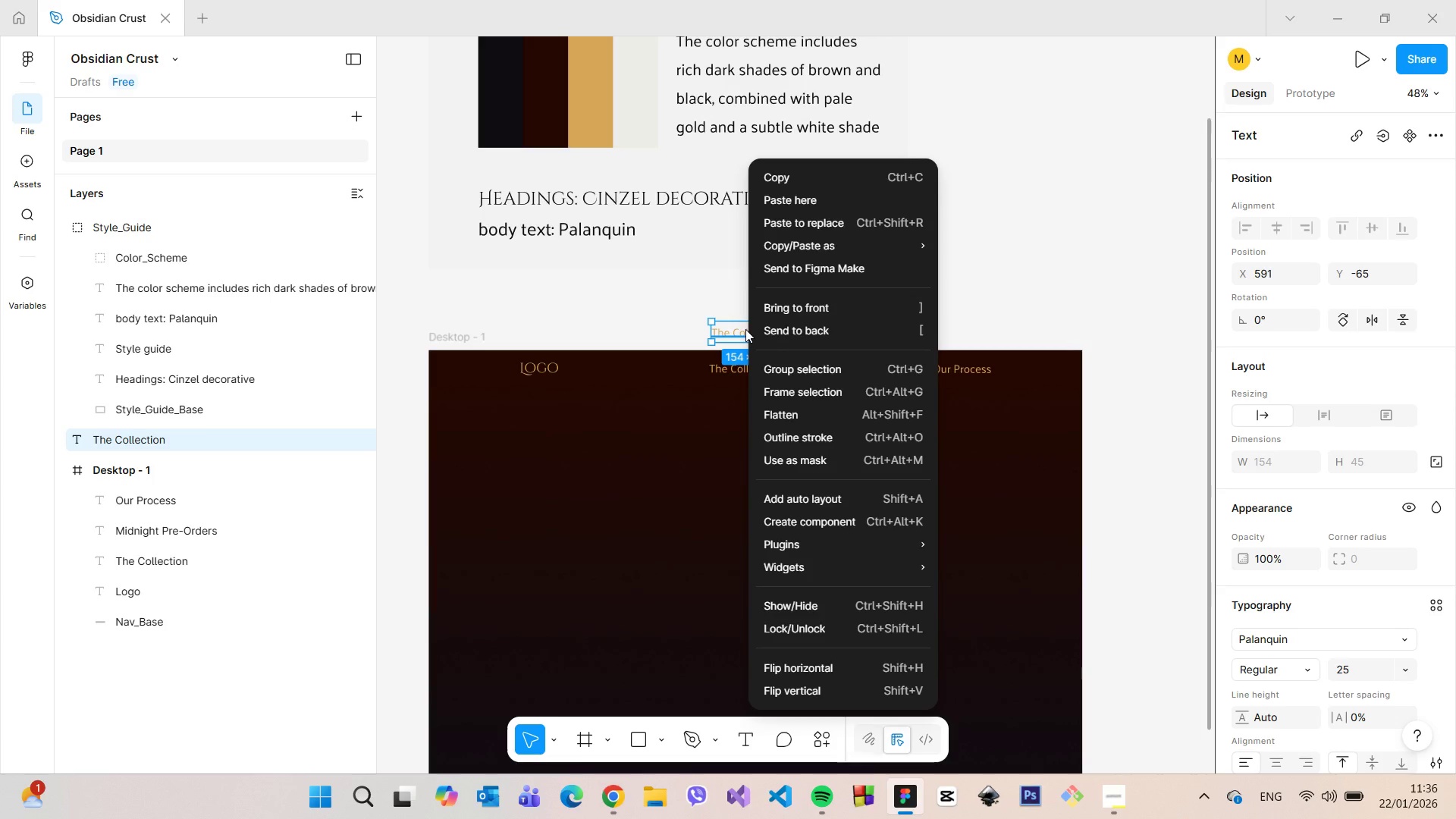 
wait(5.09)
 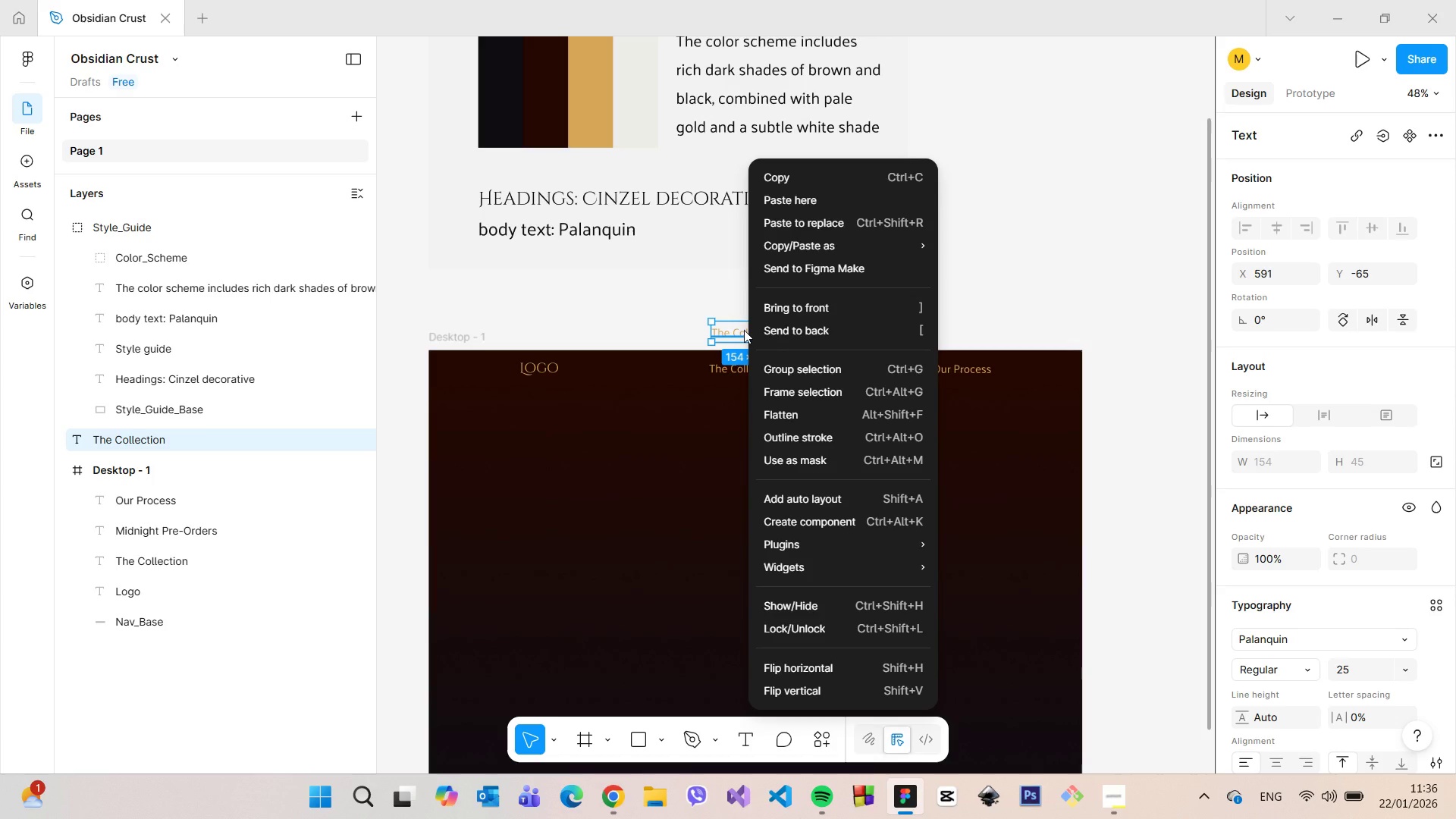 
left_click([858, 513])
 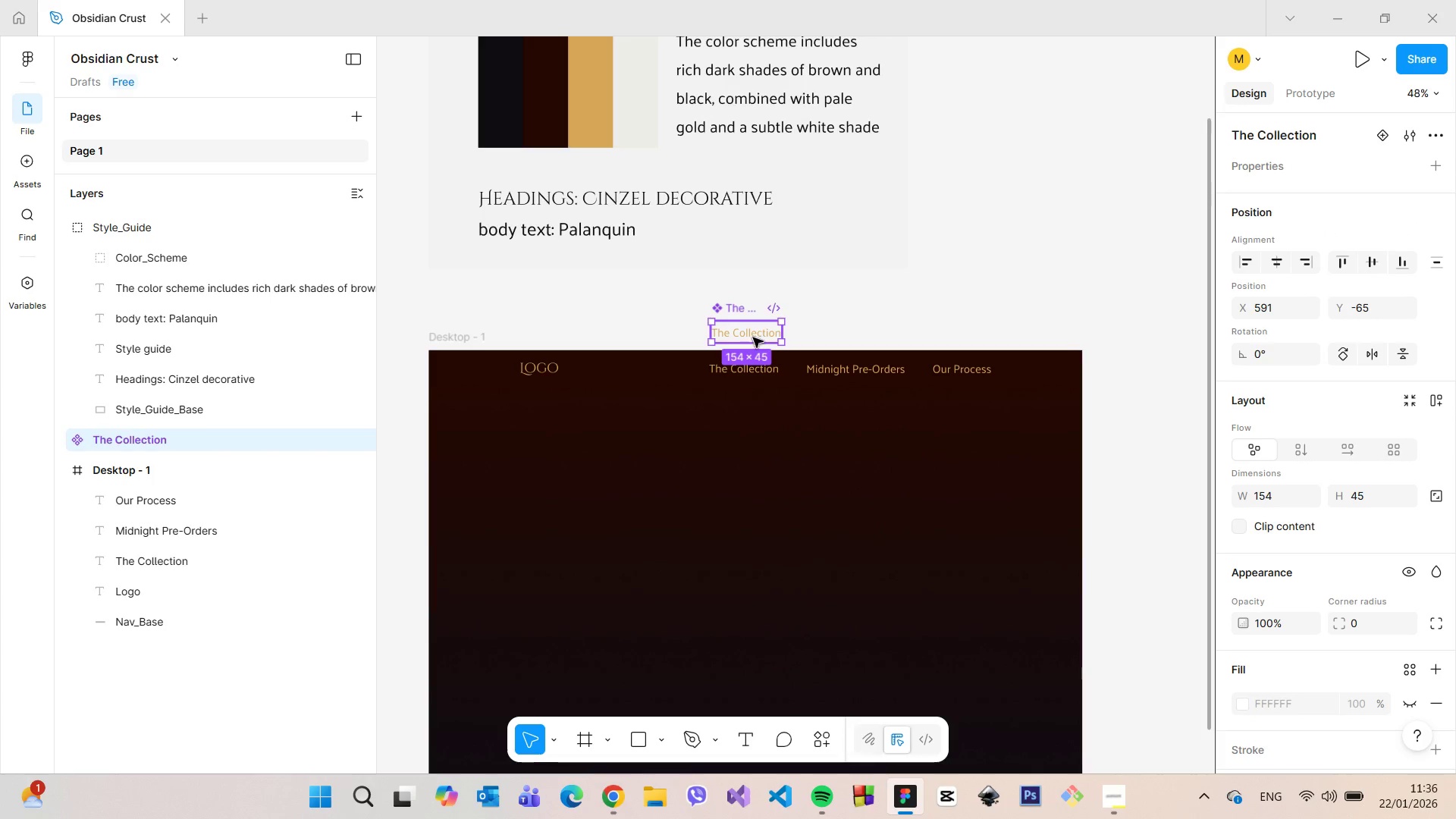 
left_click_drag(start_coordinate=[753, 337], to_coordinate=[755, 301])
 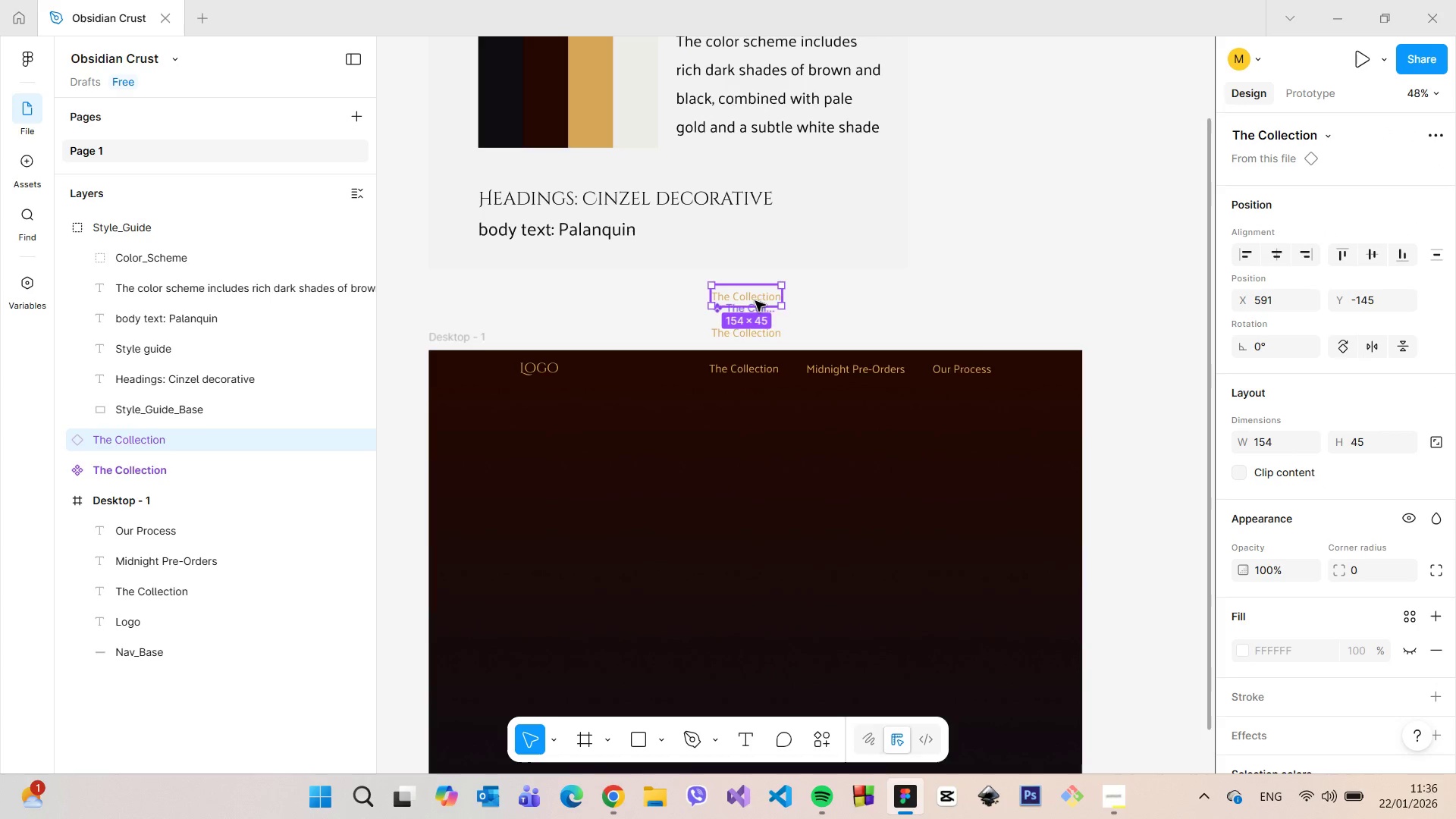 
hold_key(key=AltLeft, duration=1.5)
 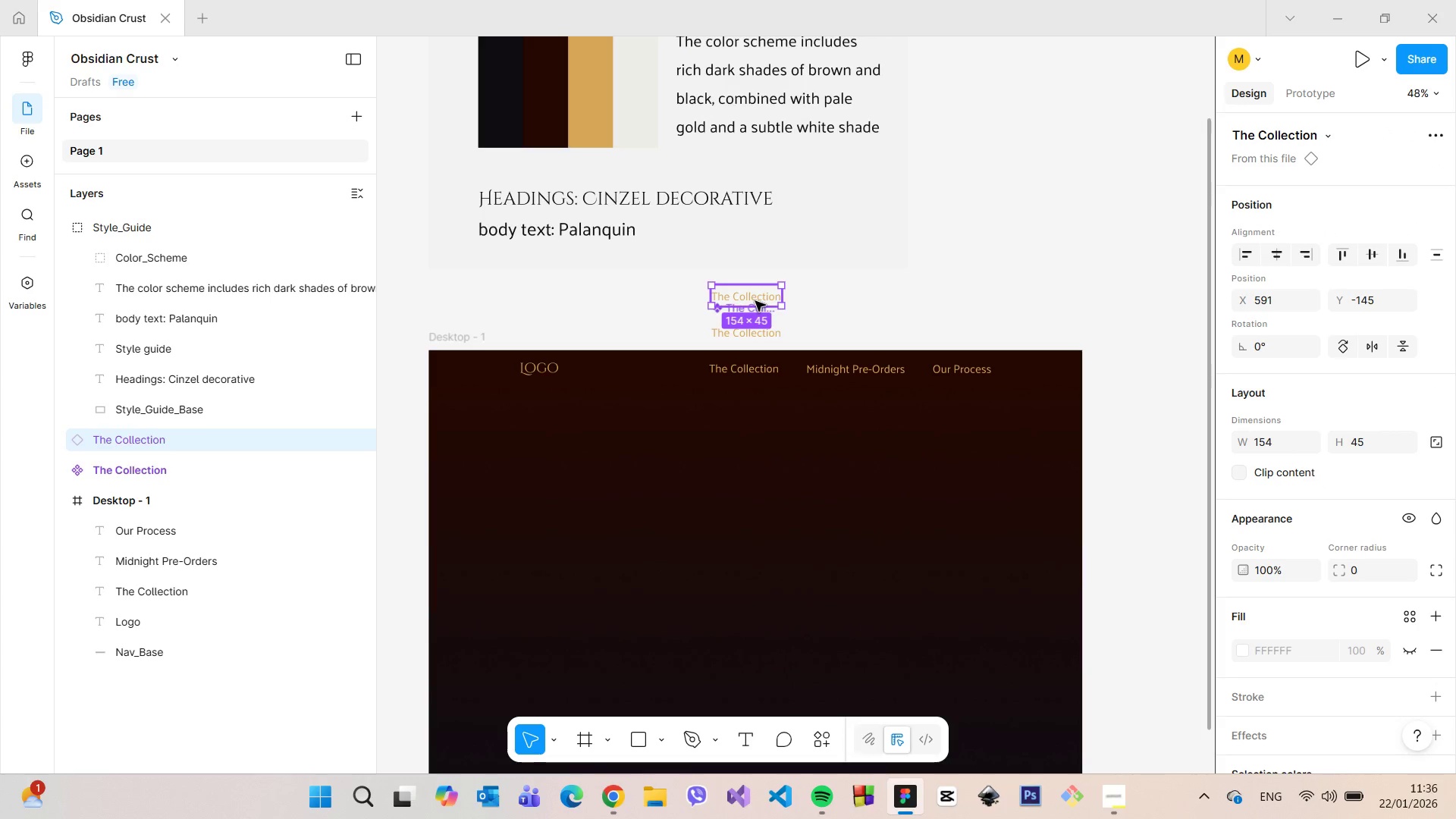 
hold_key(key=AltLeft, duration=0.36)
 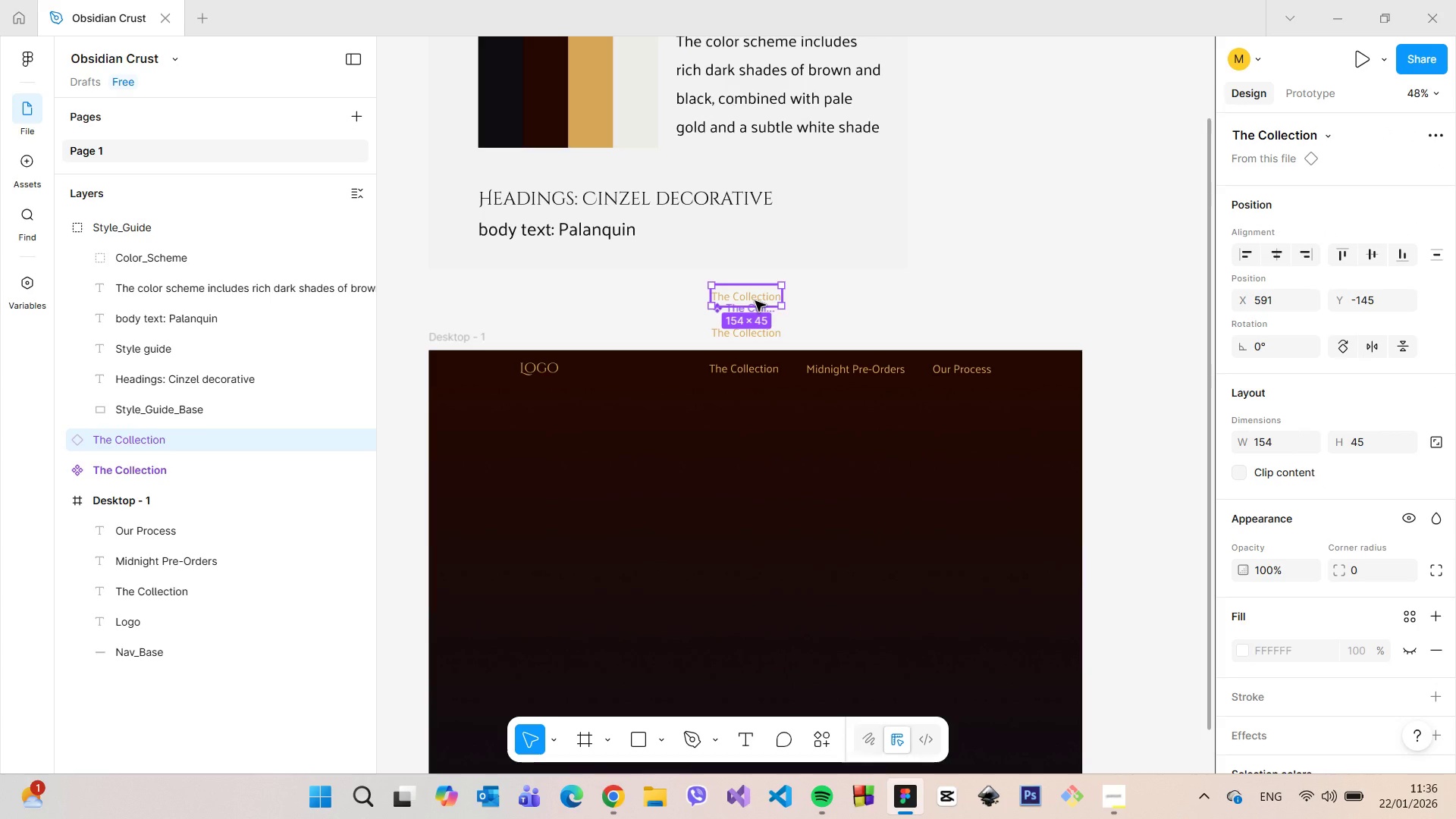 
right_click([755, 301])
 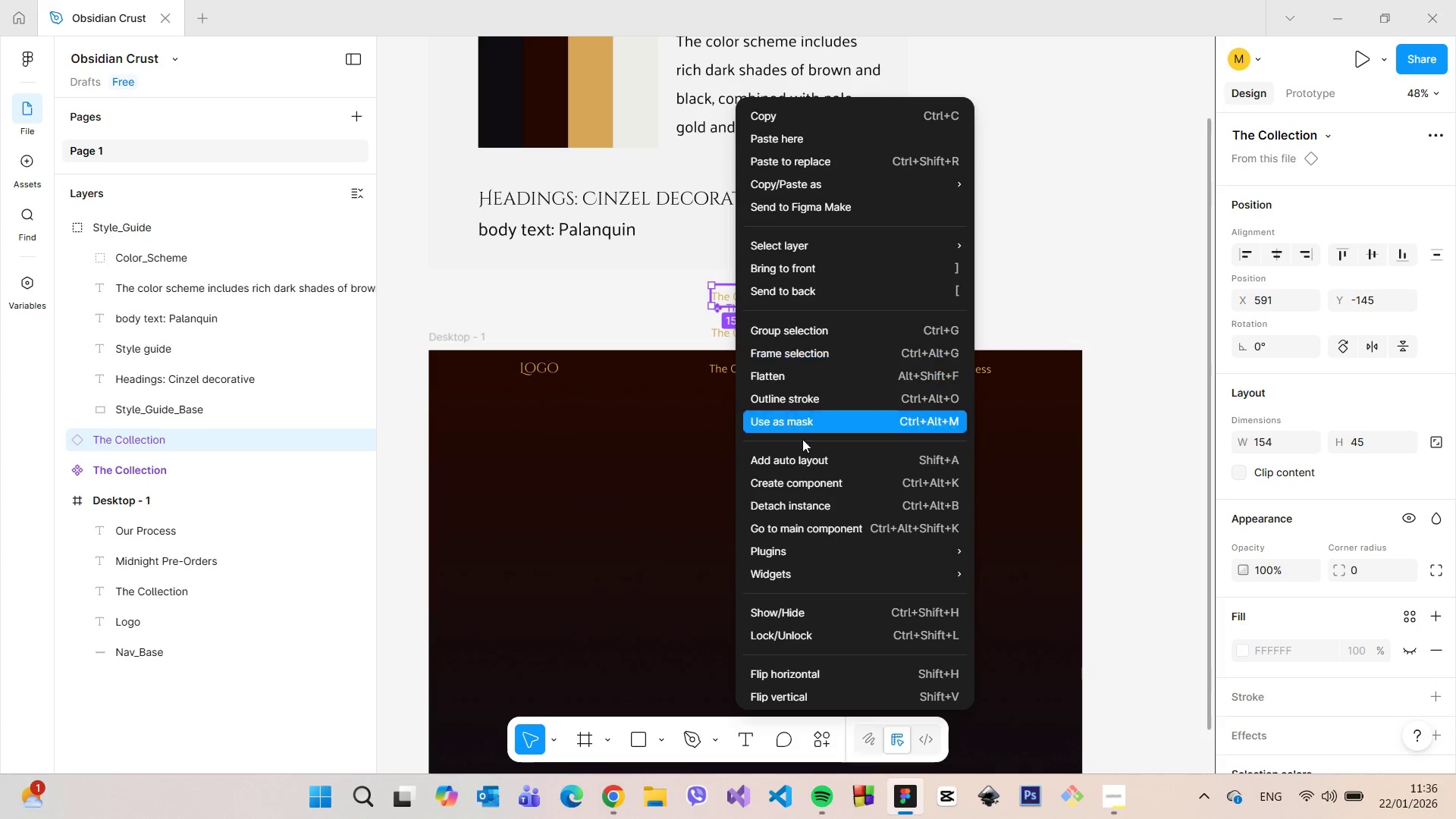 
left_click([812, 475])
 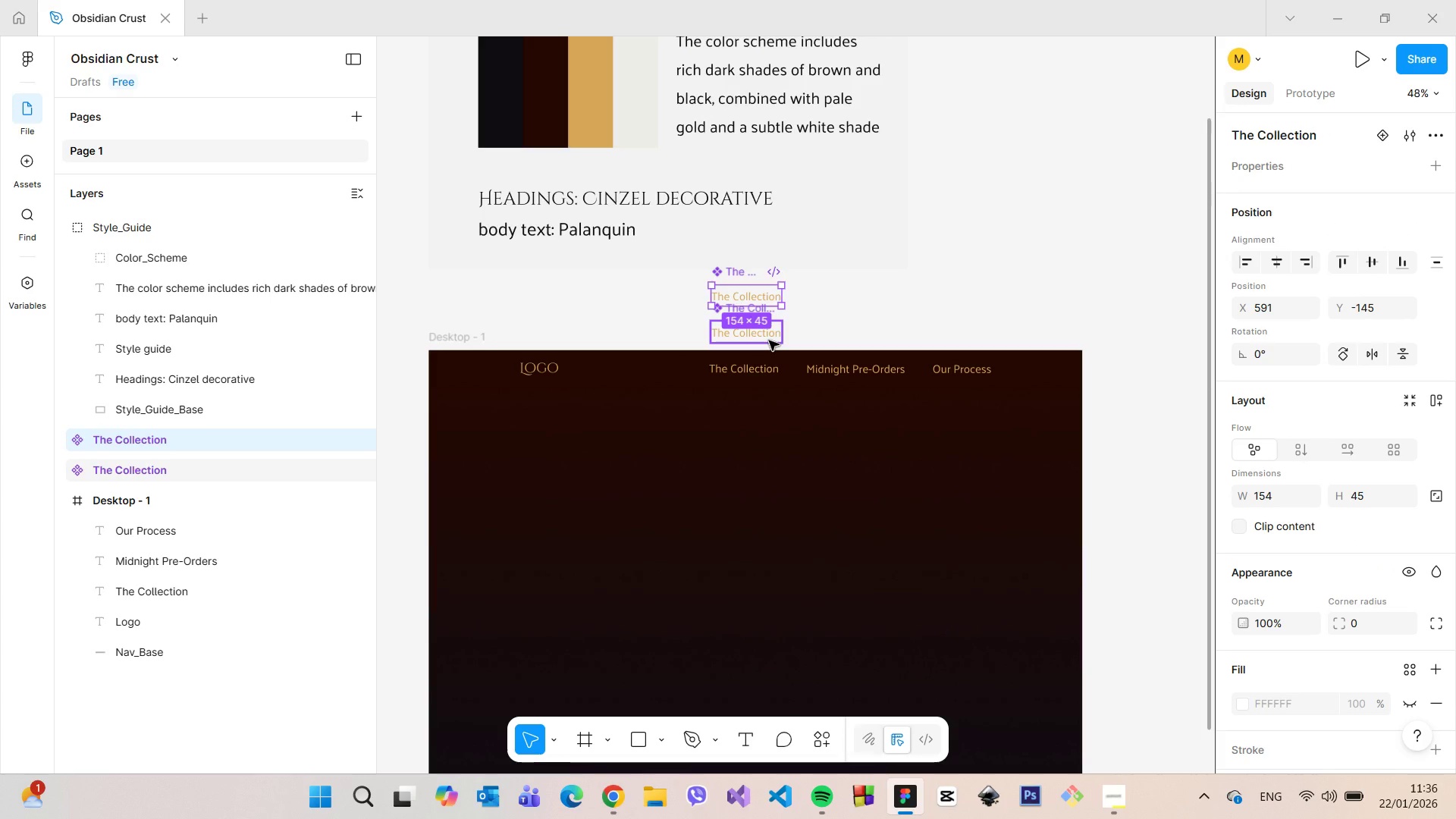 
hold_key(key=ShiftLeft, duration=0.59)
left_click([769, 340])
 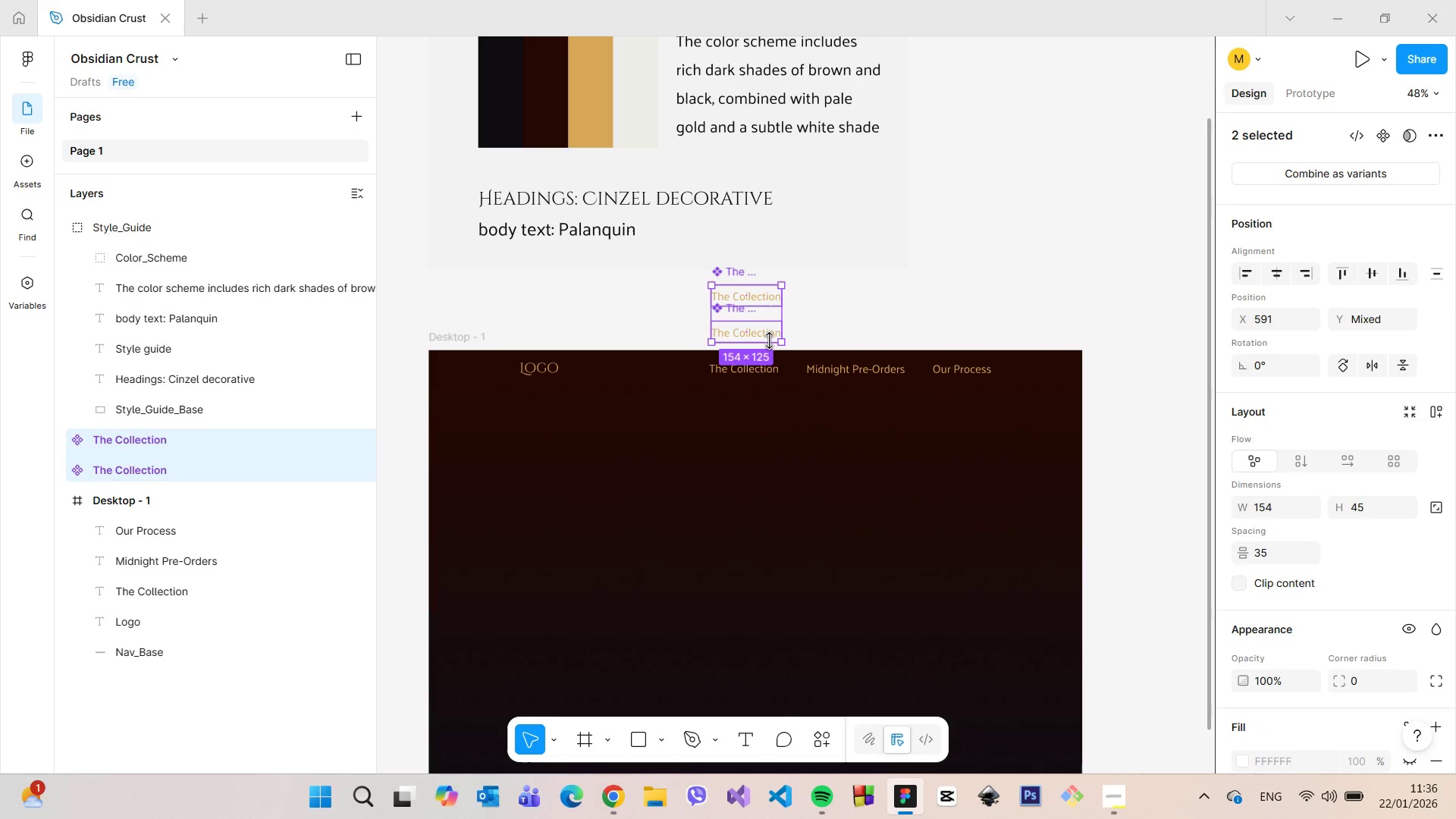 
left_click([1324, 181])
 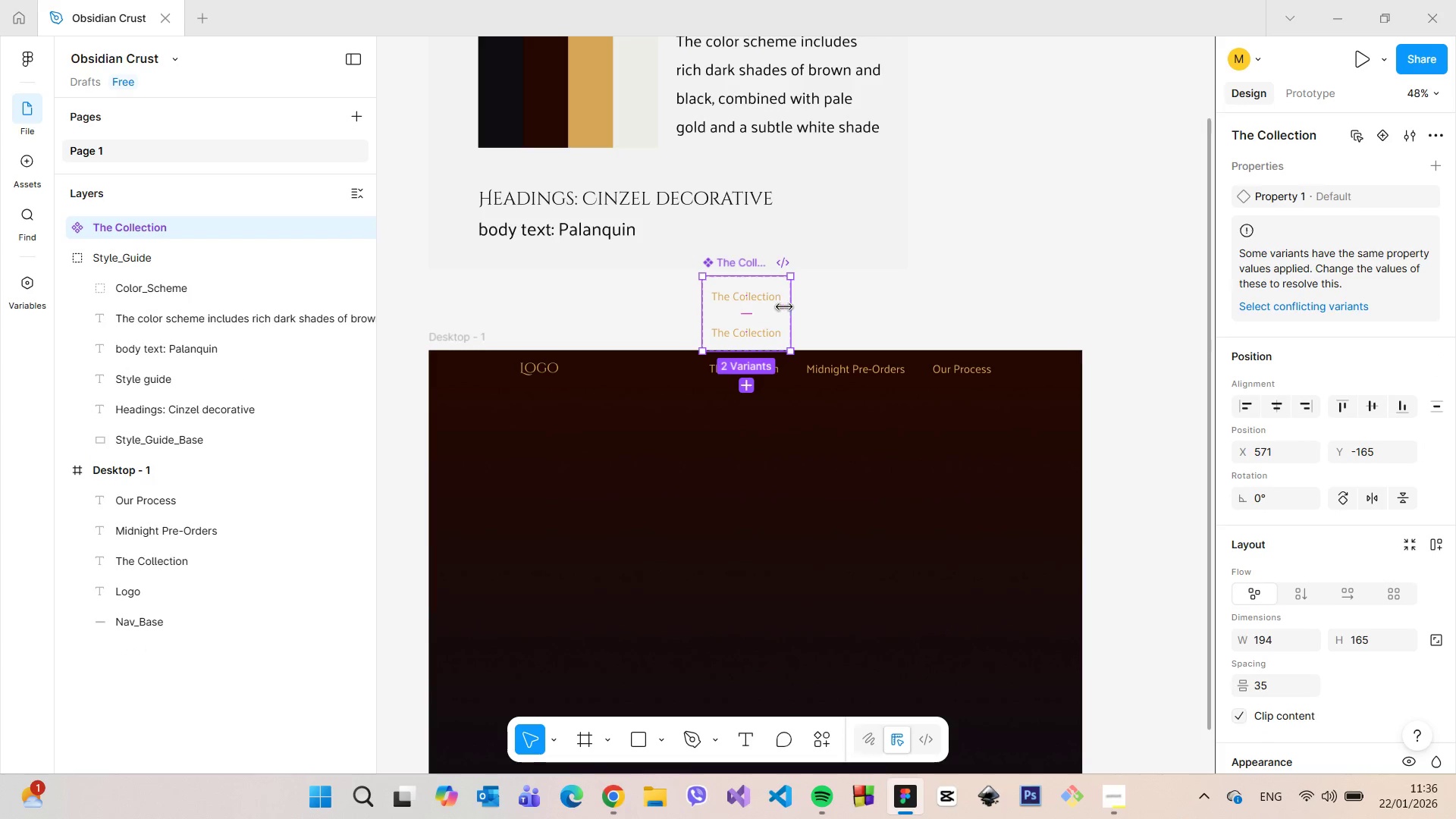 
left_click([762, 298])
 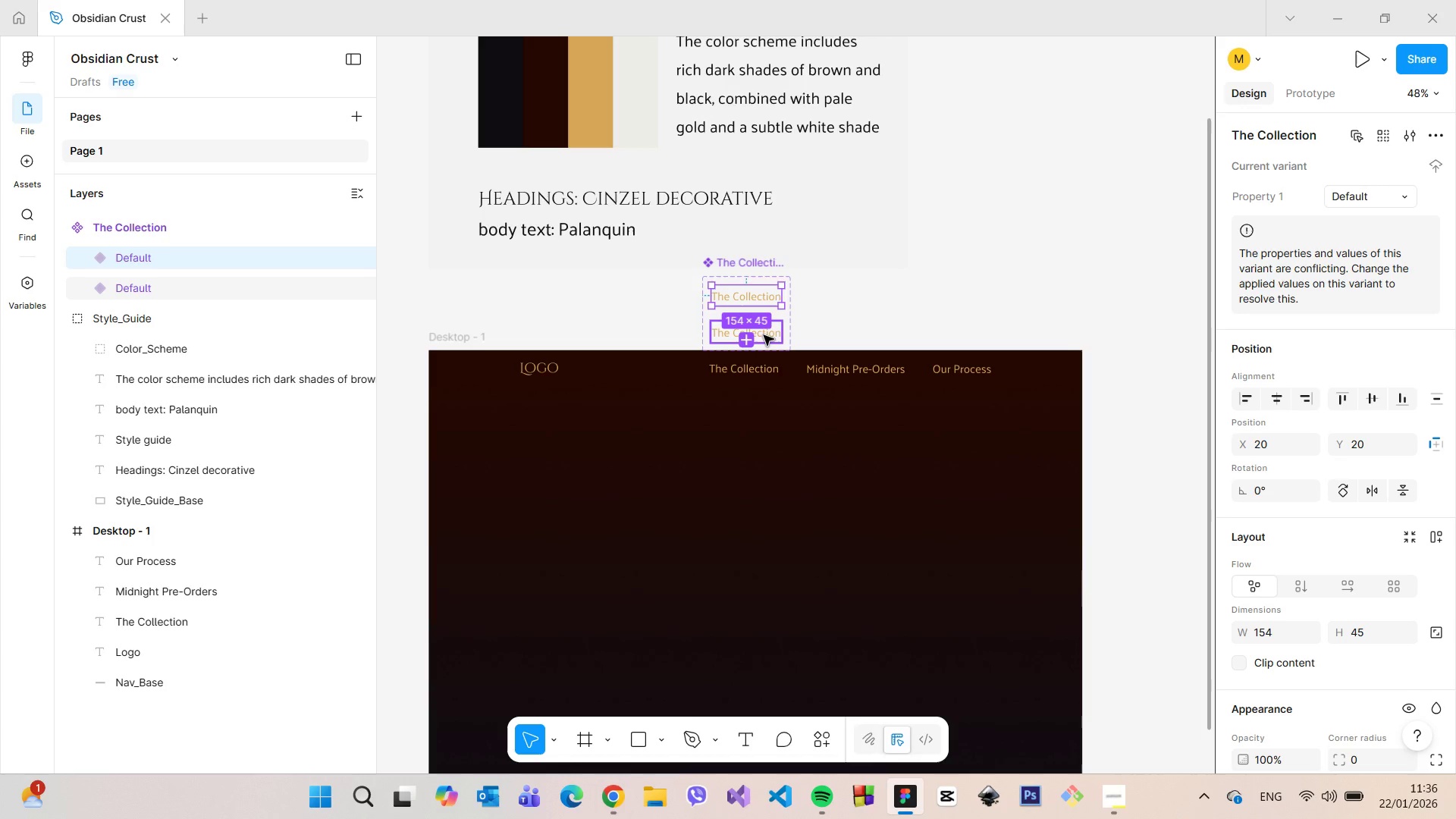 
left_click([764, 335])
 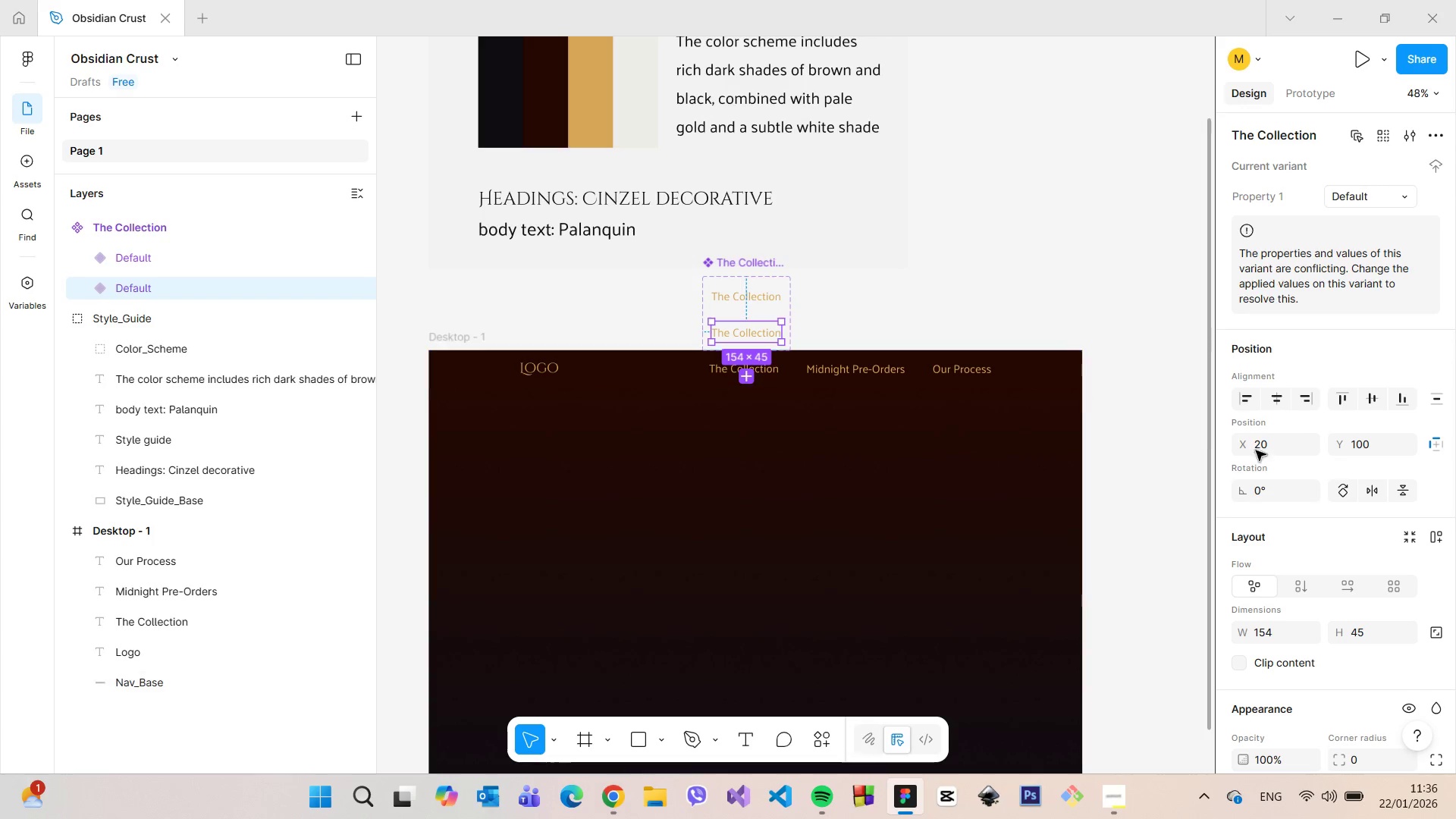 
scroll: coordinate [1340, 507], scroll_direction: down, amount: 5.0
 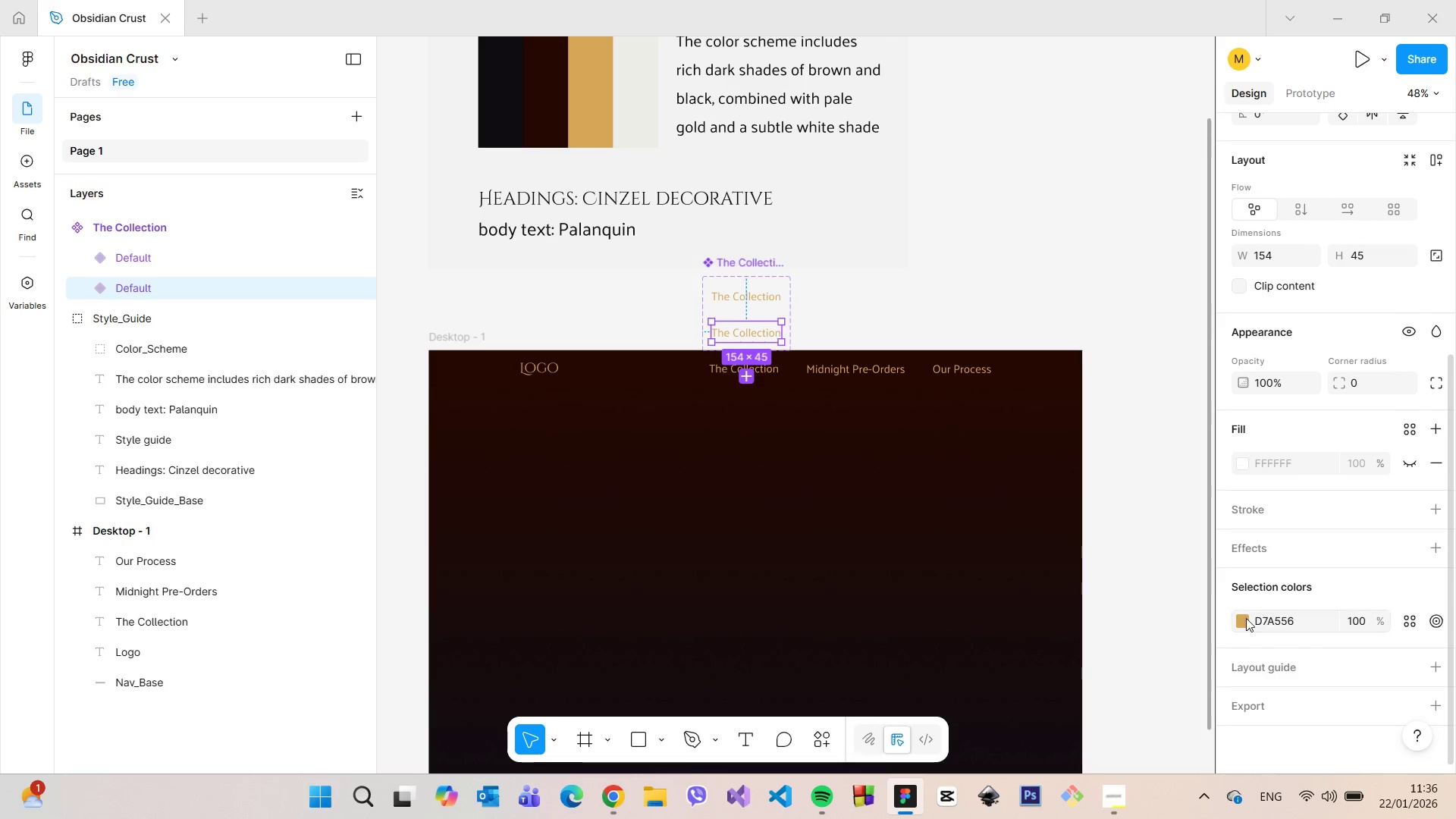 
left_click([1241, 622])
 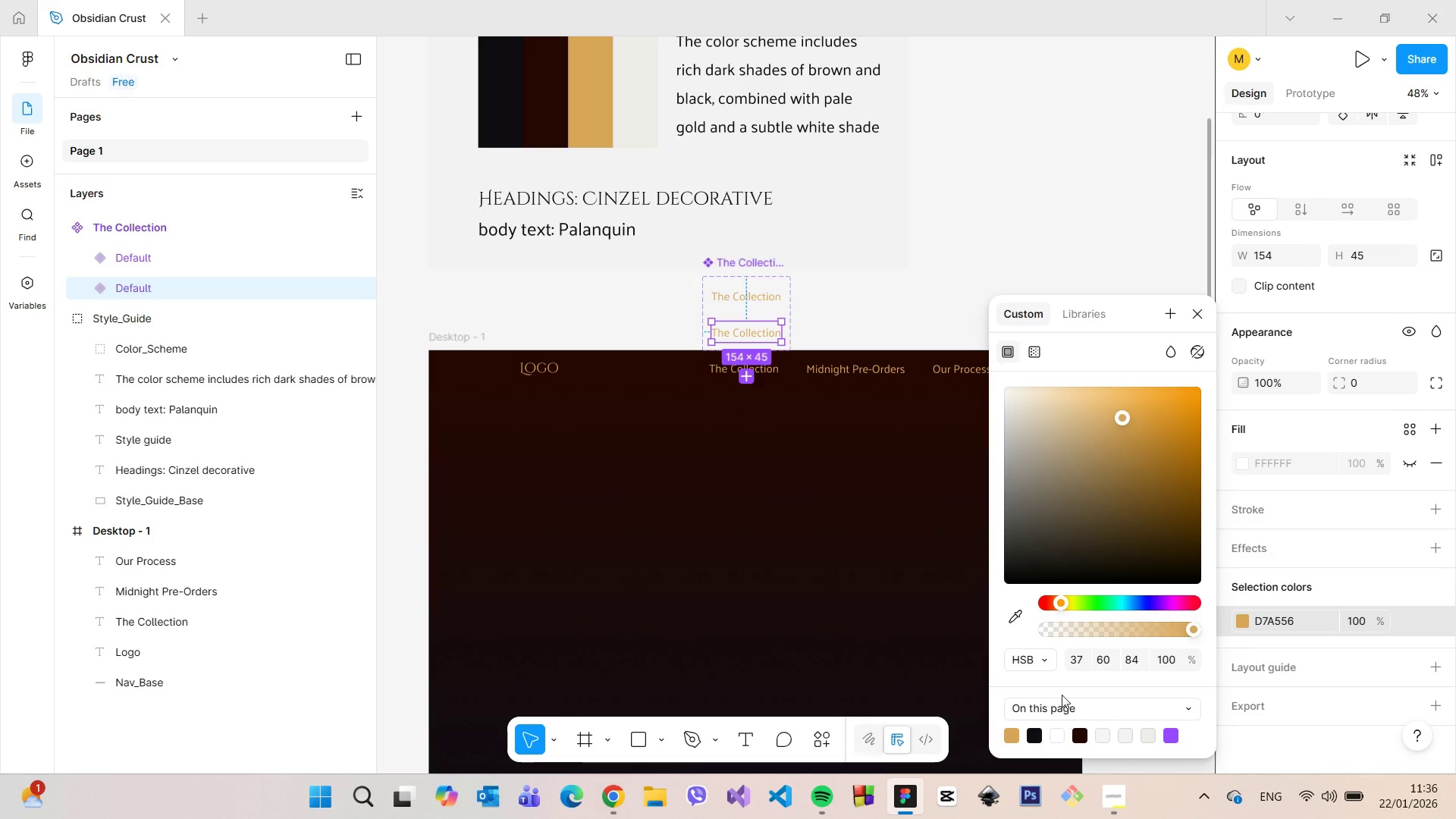 
left_click([1023, 614])
 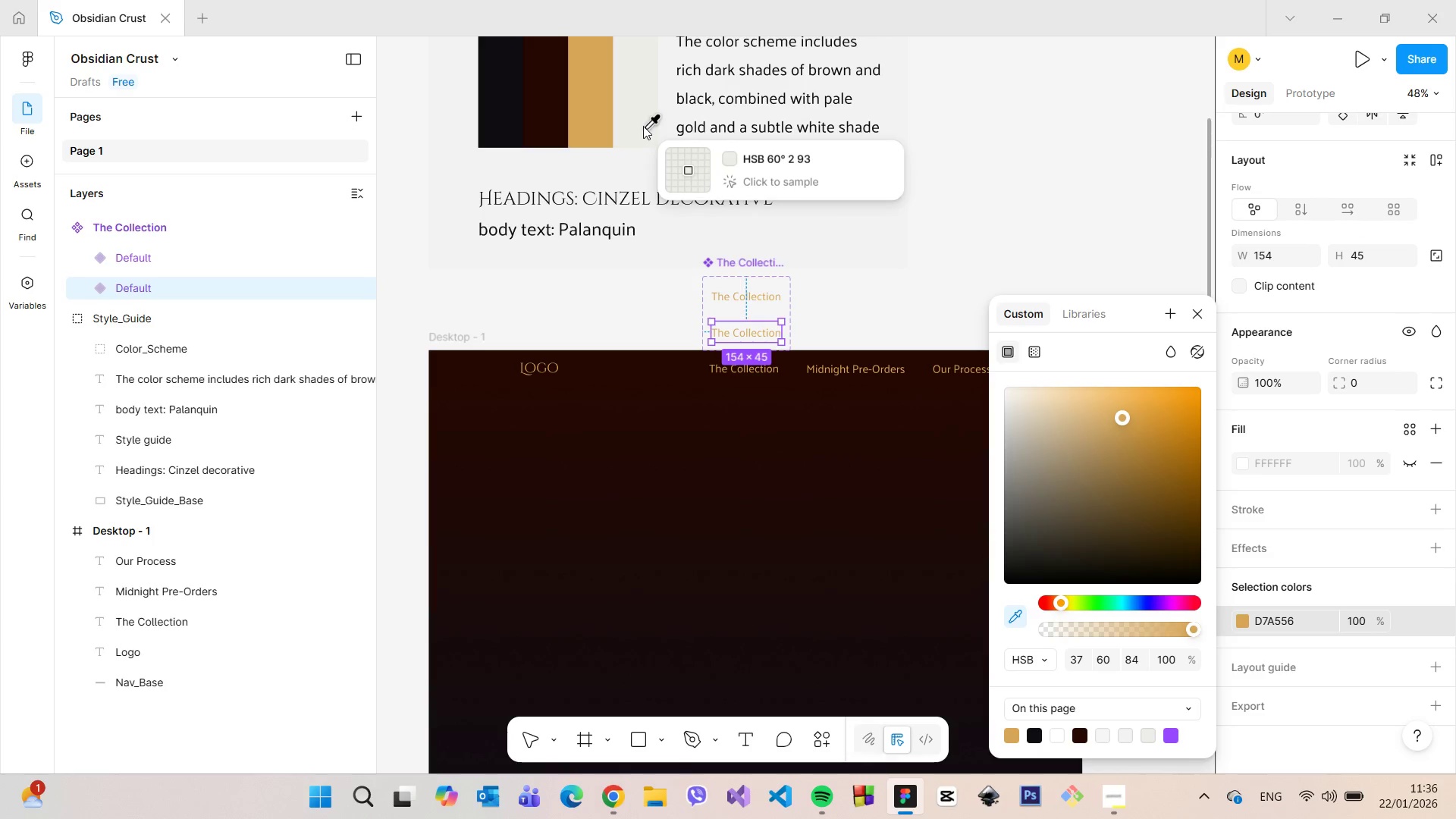 
left_click([643, 126])
 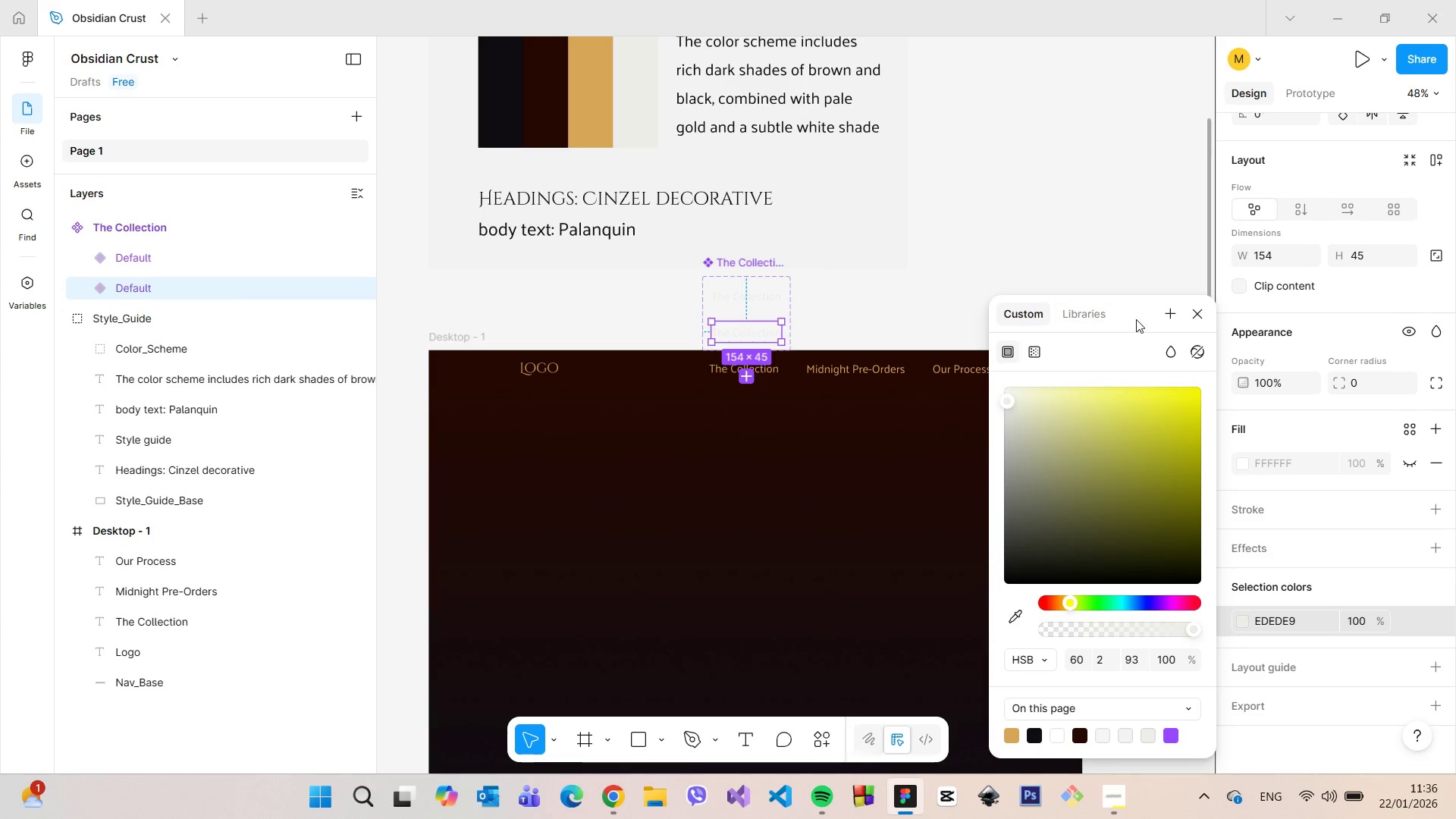 
left_click([1200, 321])
 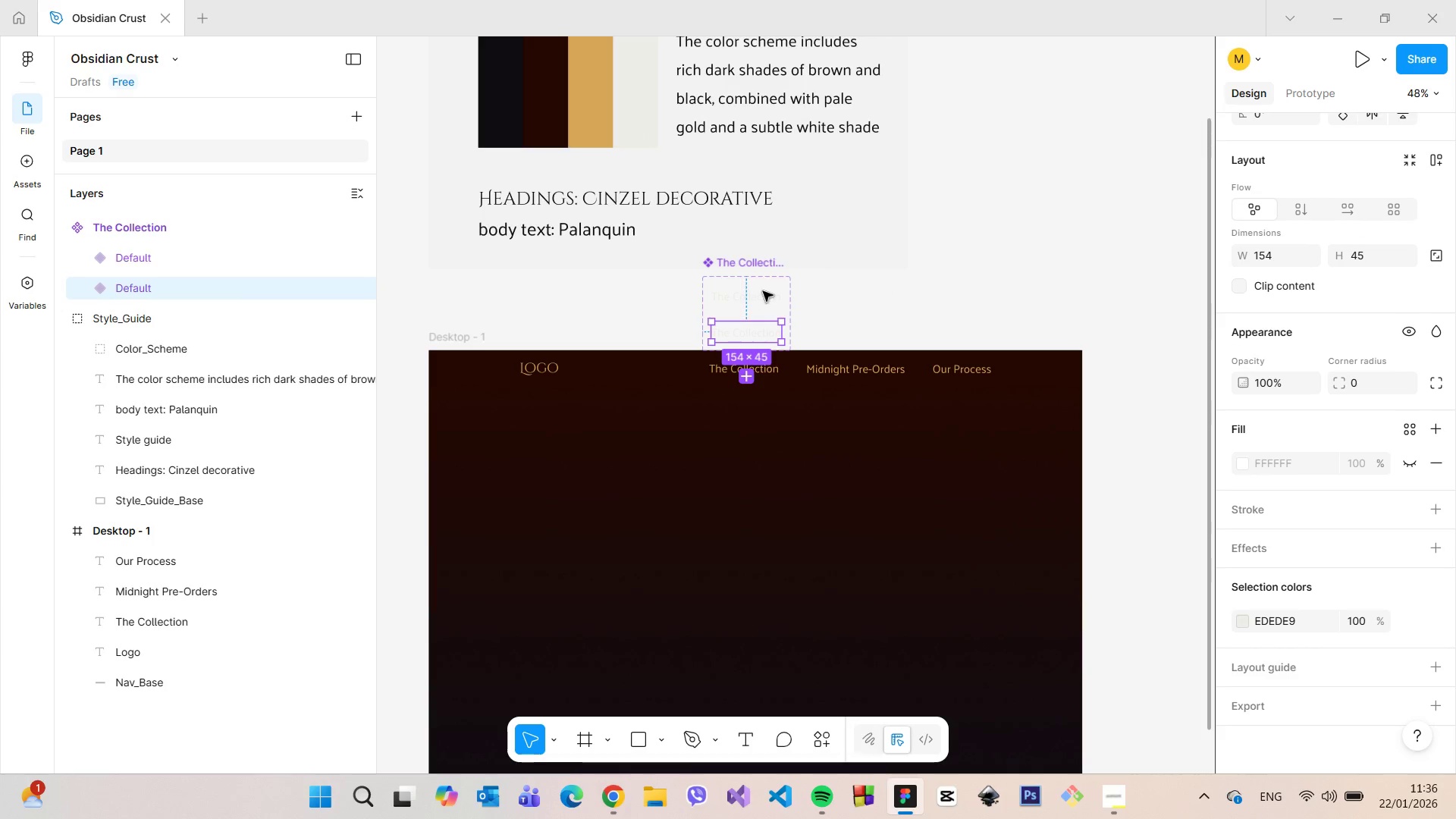 
left_click([761, 293])
 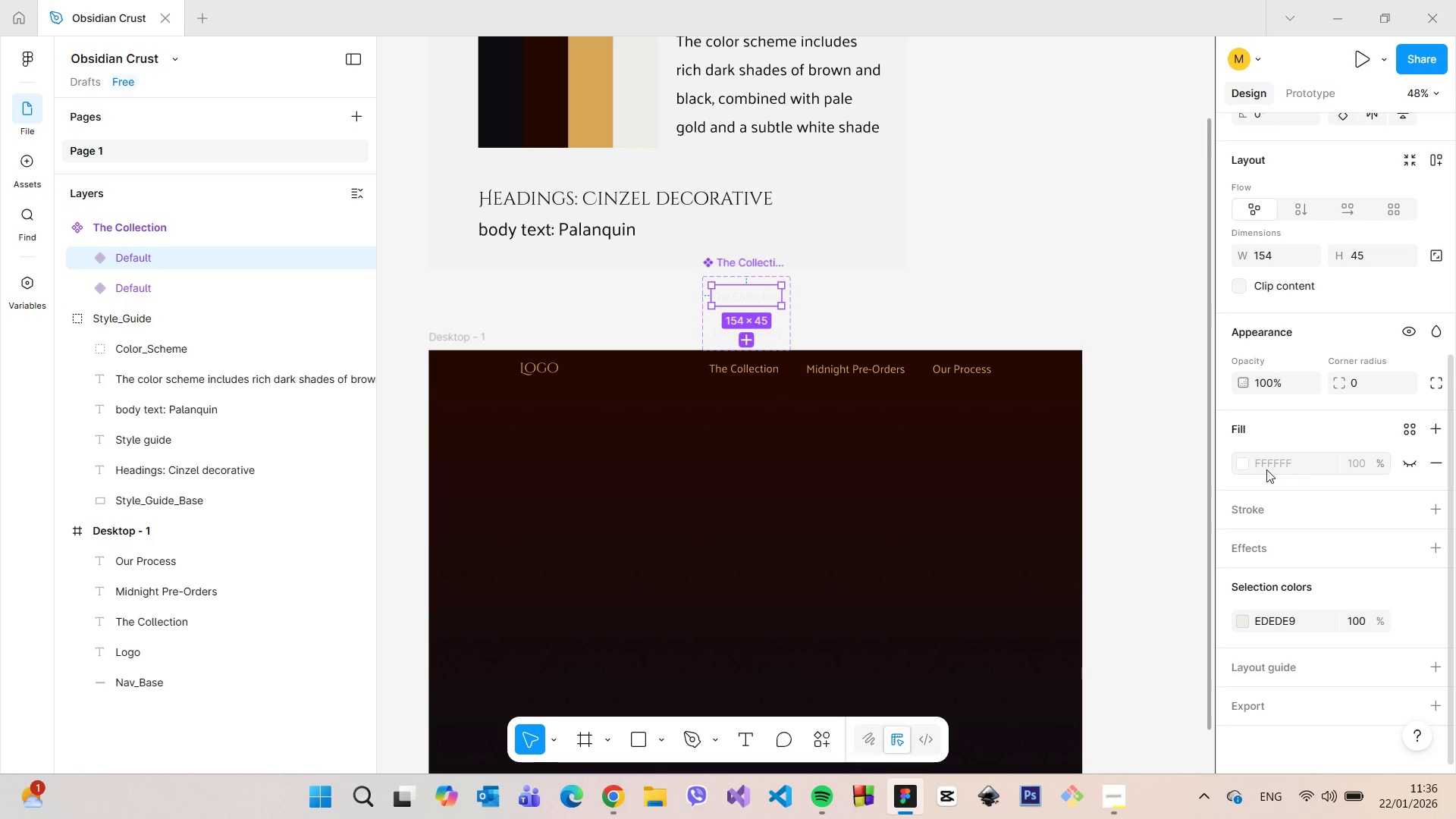 
left_click([1246, 620])
 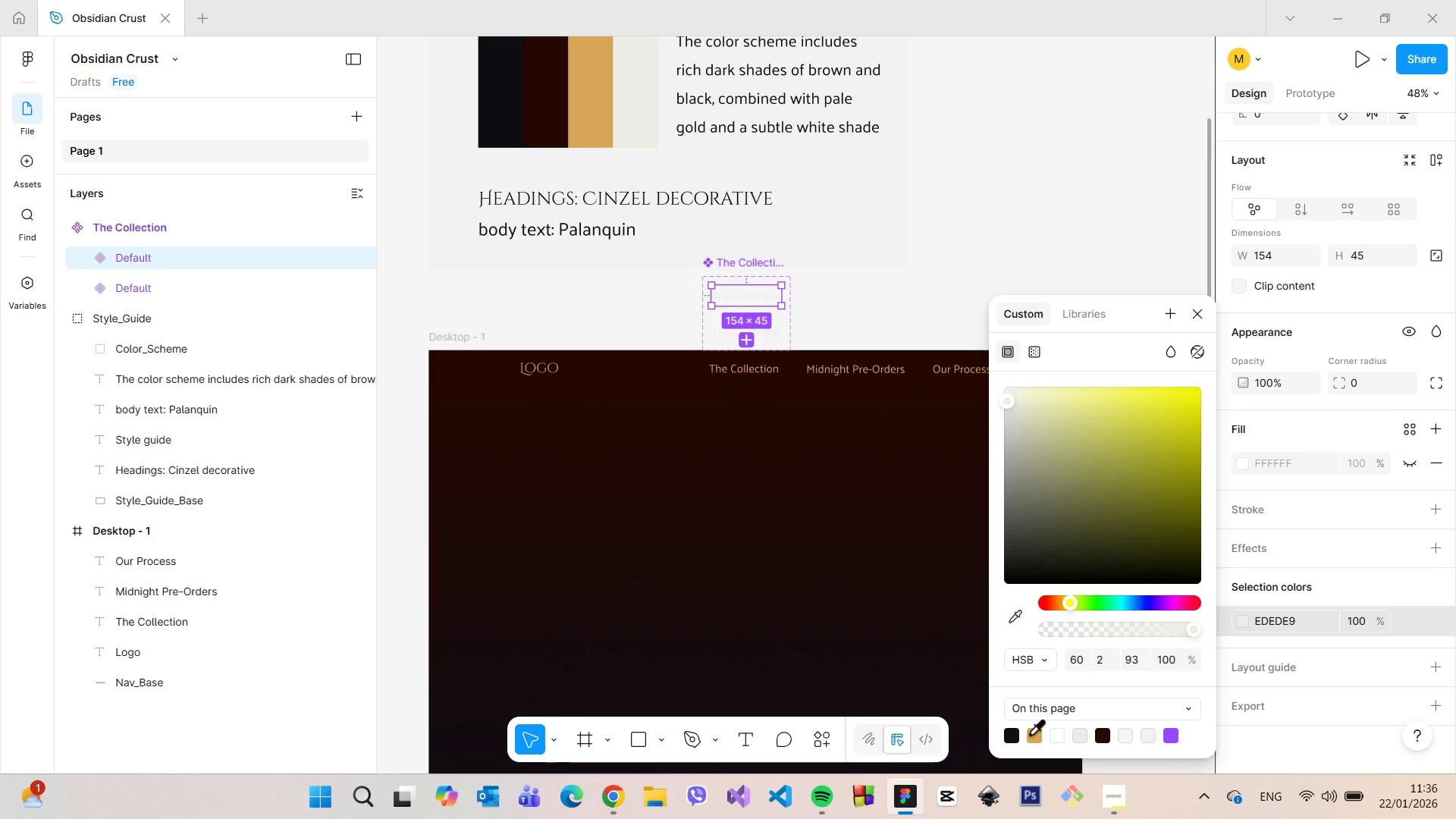 
left_click([1034, 734])
 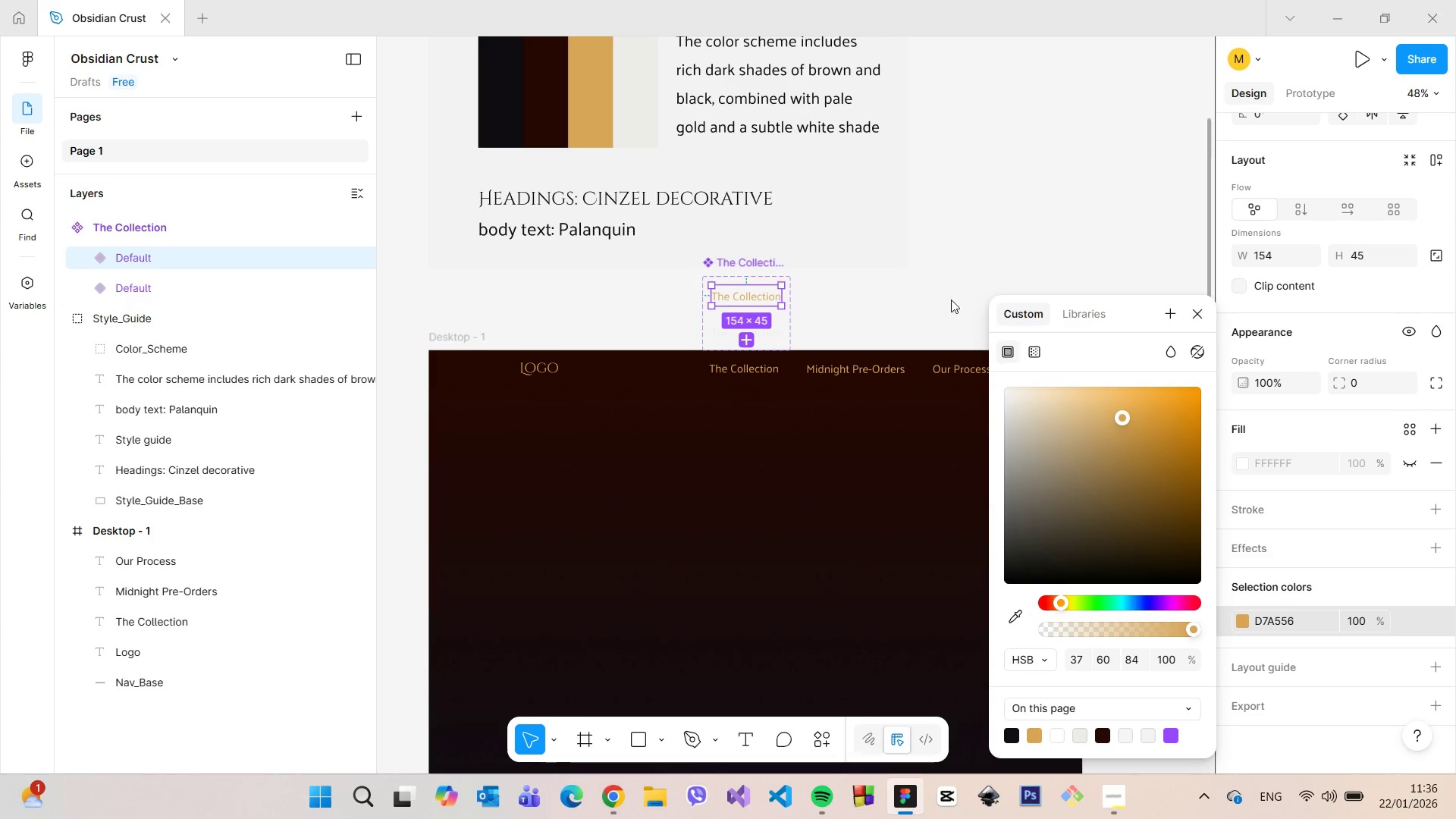 
left_click([937, 237])
 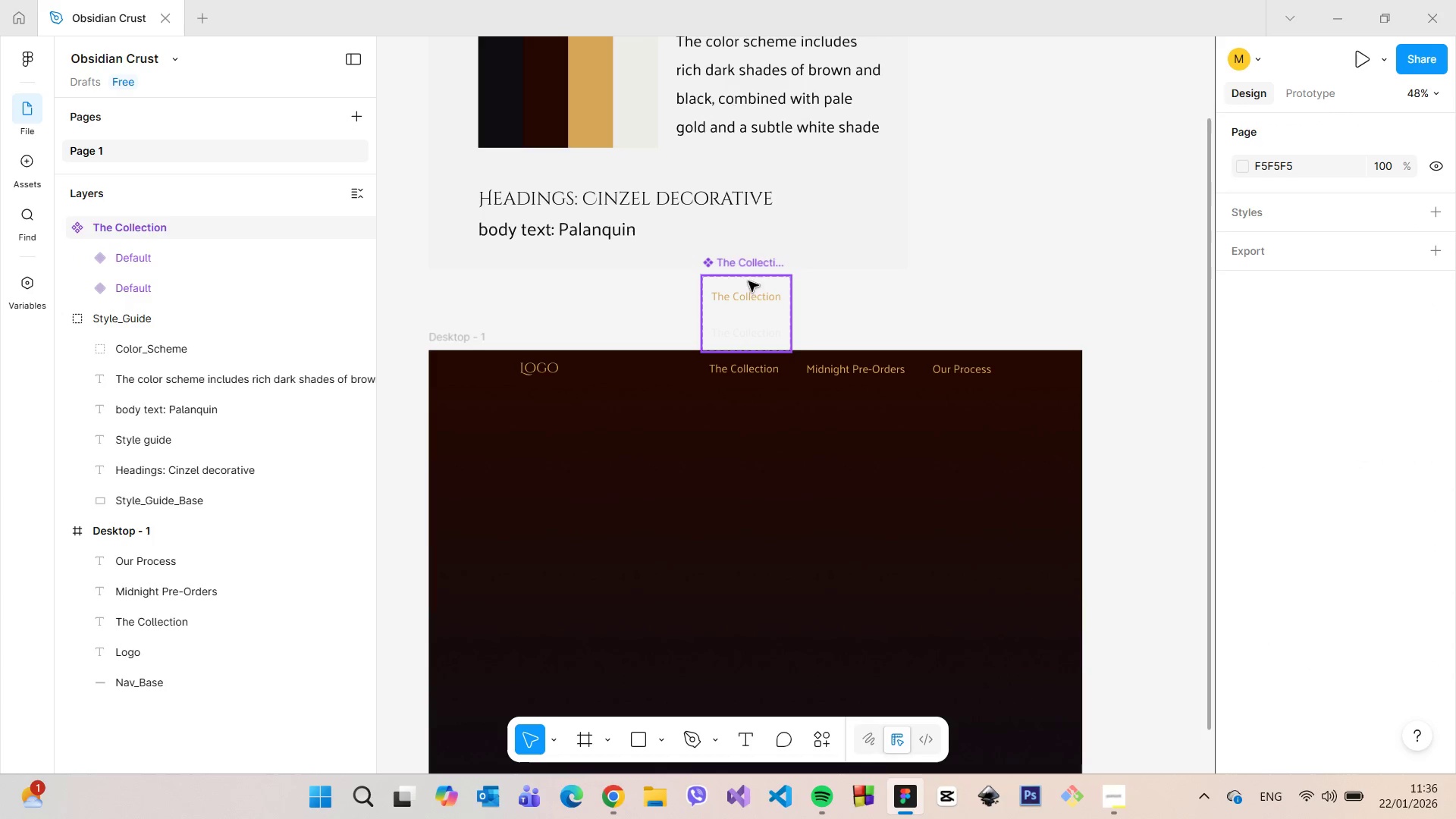 
left_click([753, 291])
 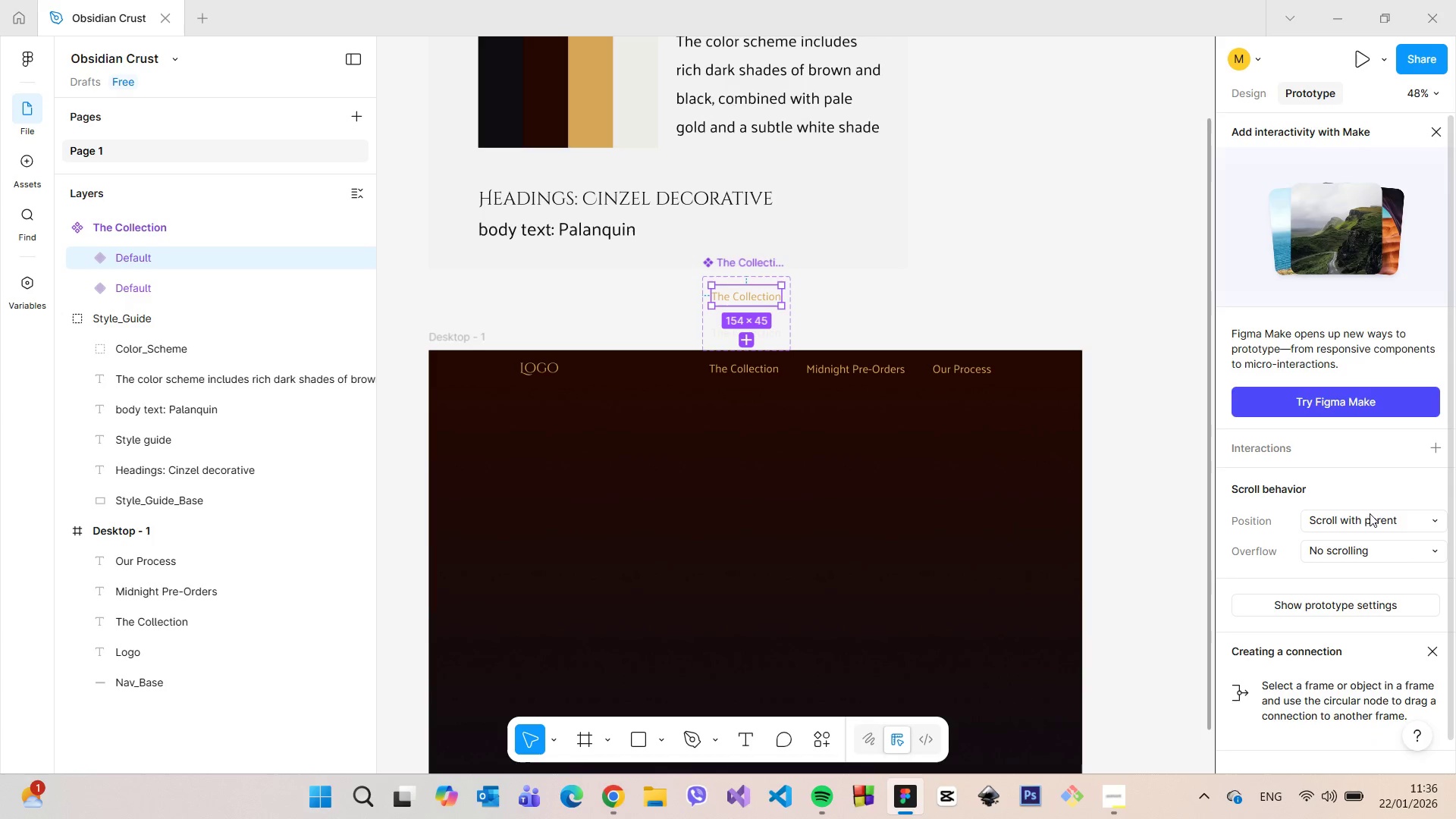 
left_click([1360, 453])
 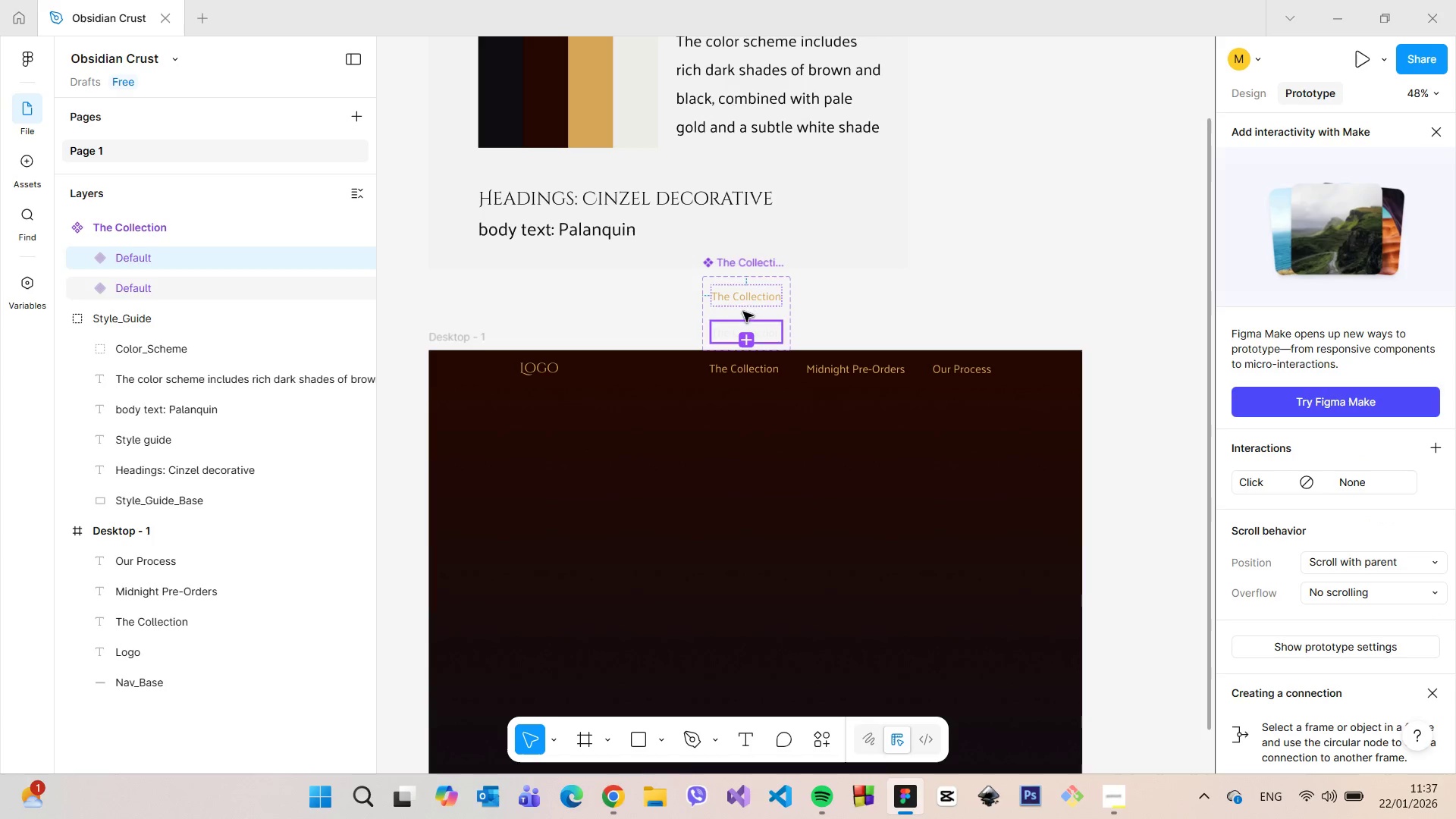 
left_click([744, 308])
 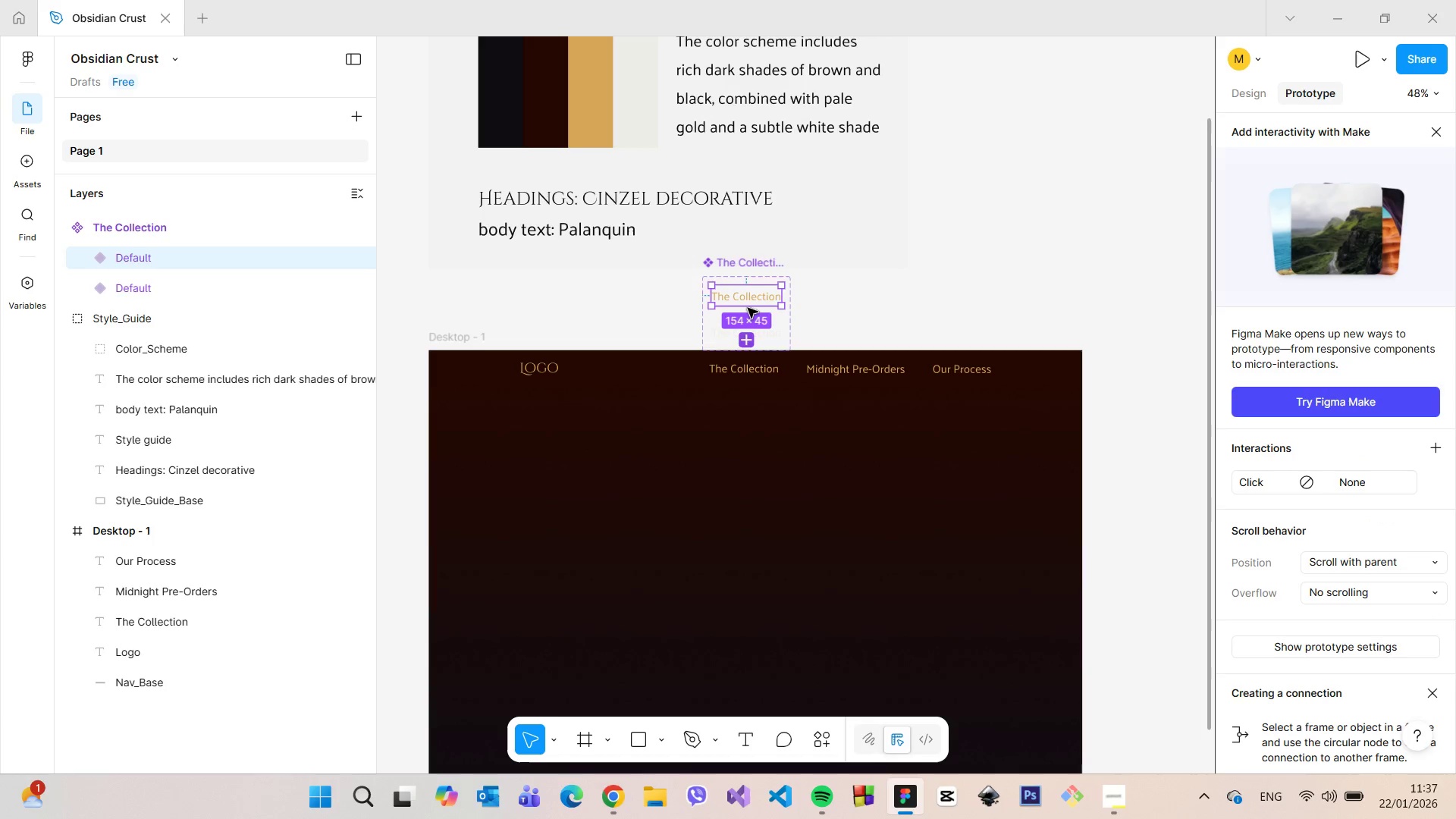 
left_click_drag(start_coordinate=[748, 307], to_coordinate=[748, 328])
 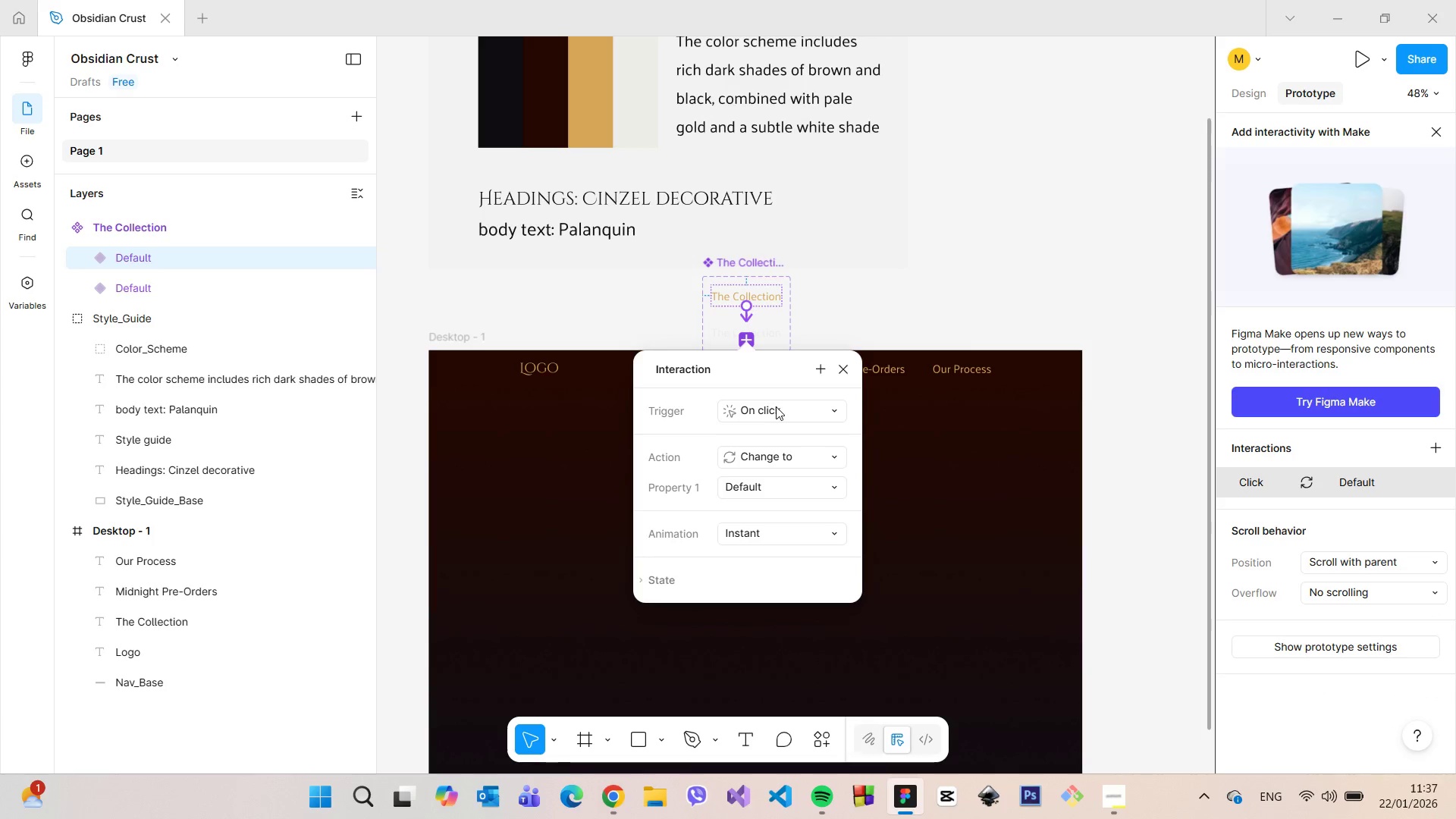 
left_click([776, 407])
 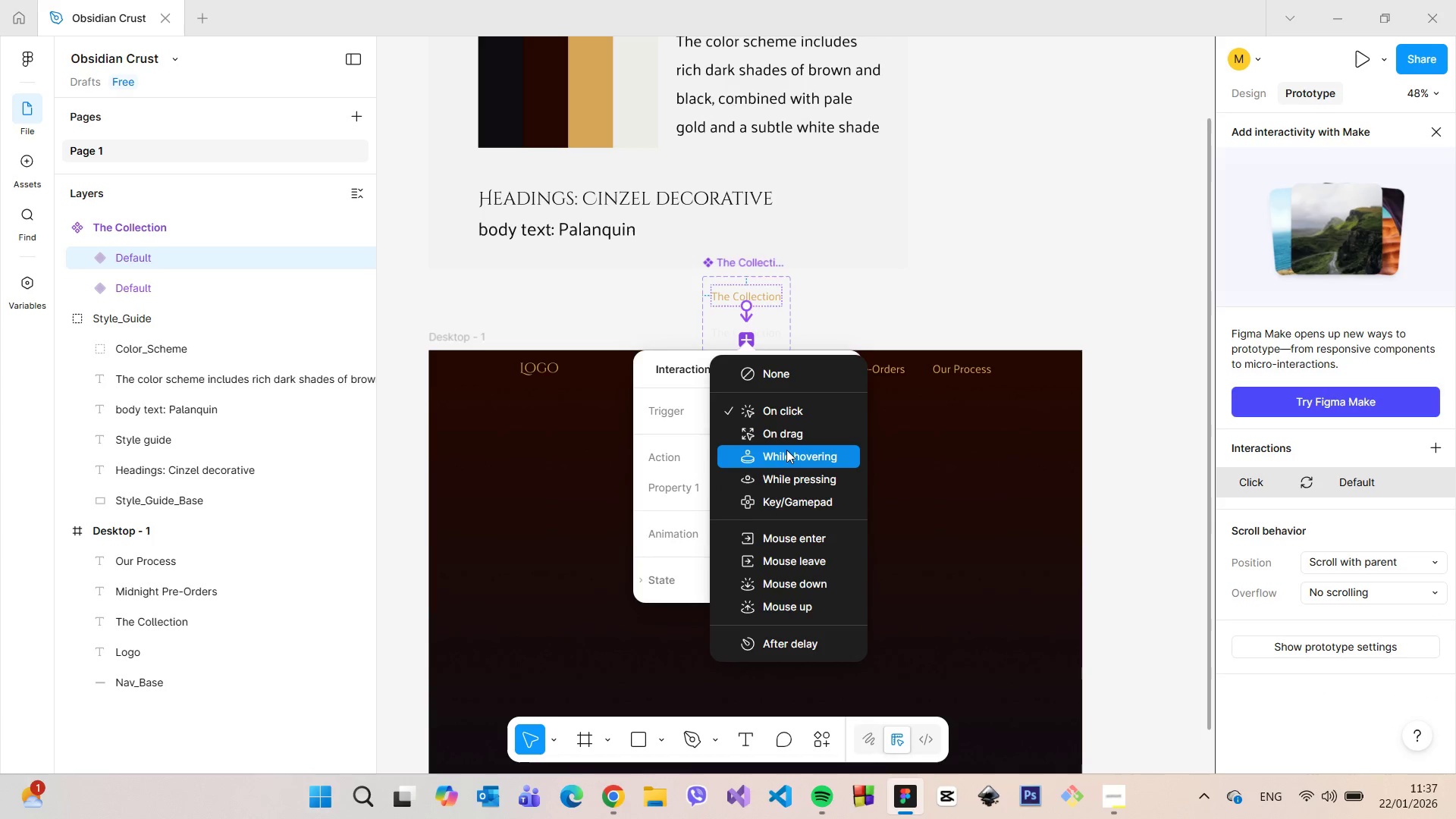 
left_click([786, 450])
 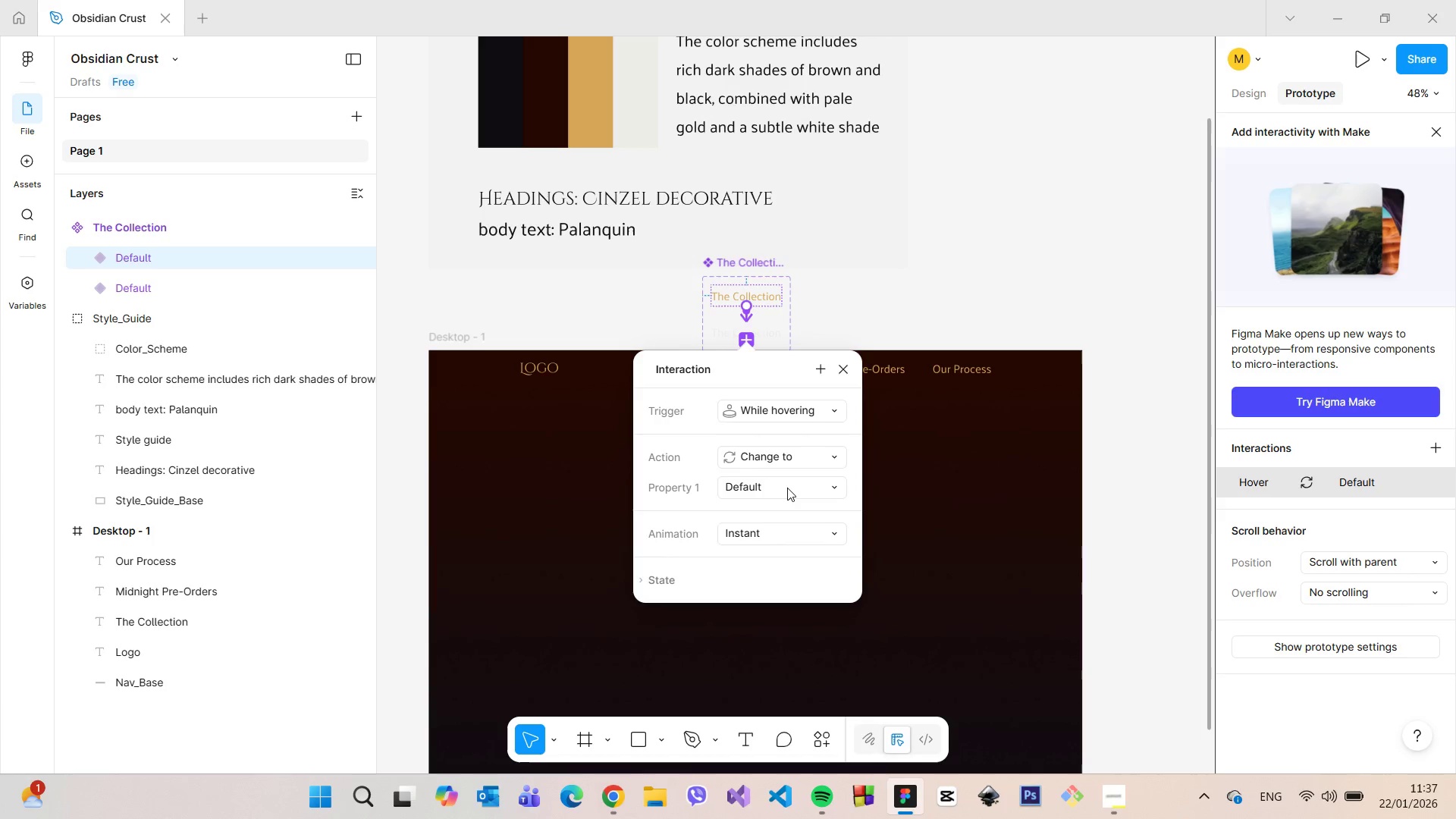 
left_click([783, 494])
 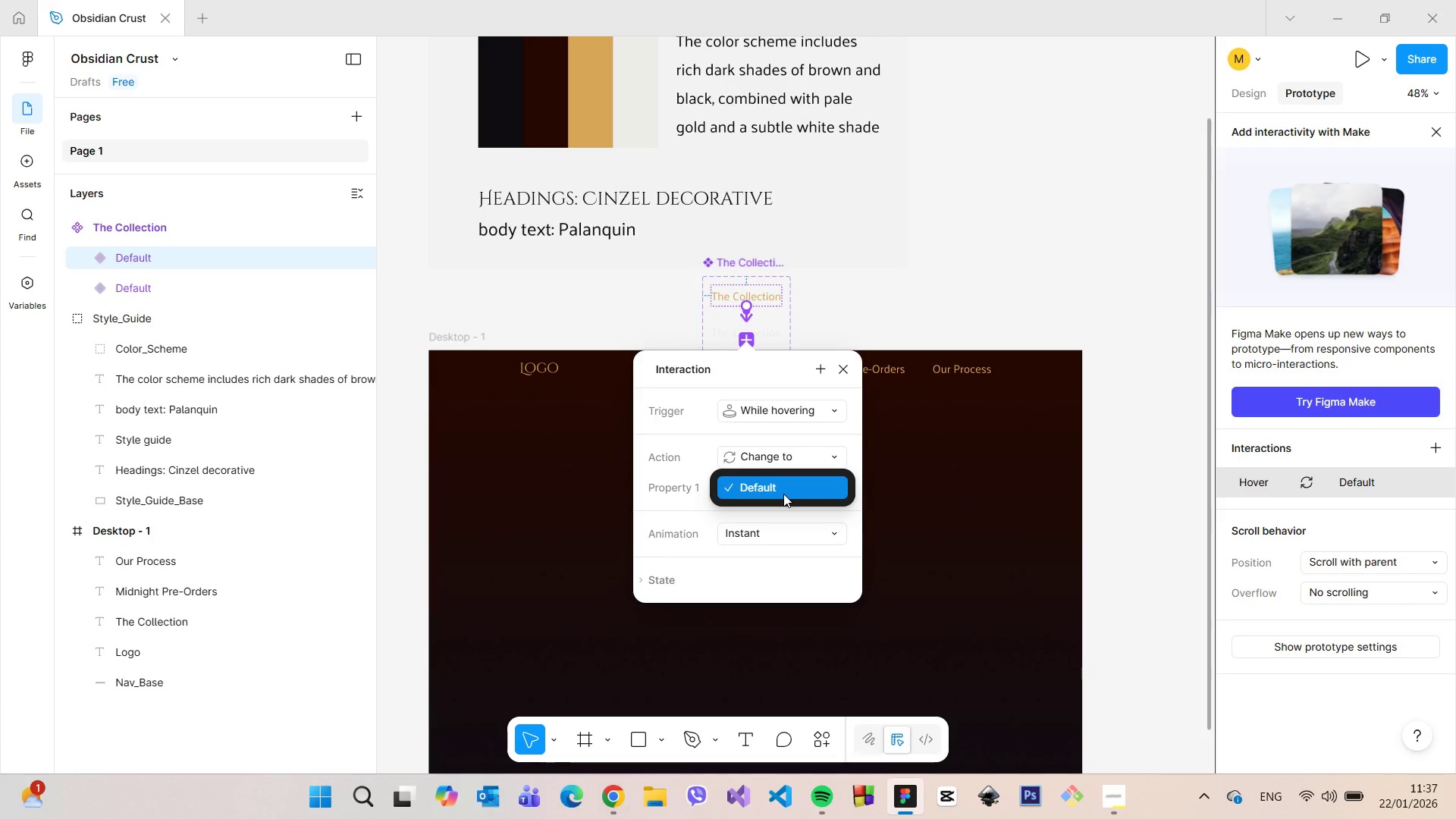 
left_click([783, 494])
 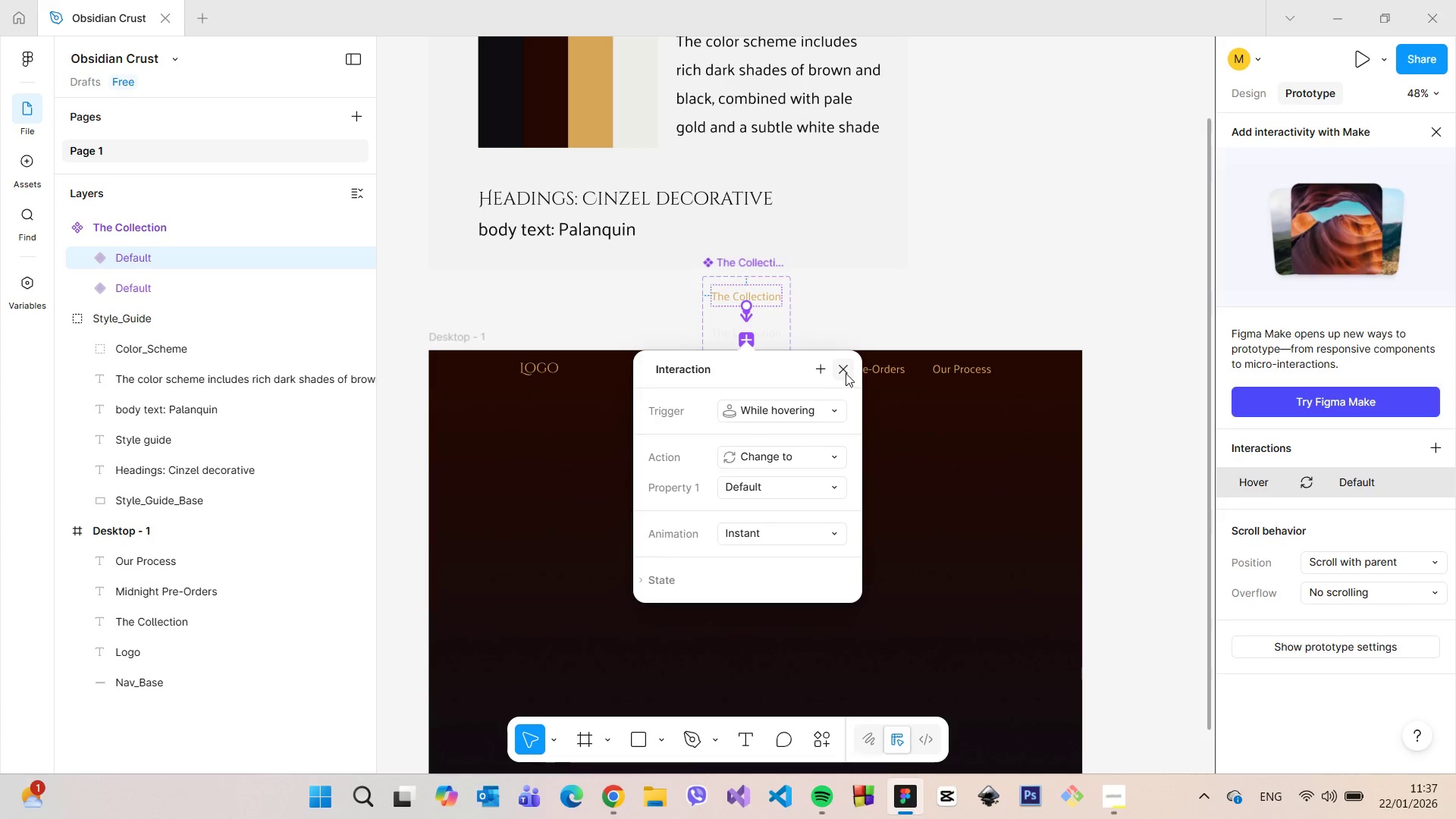 
left_click([846, 373])
 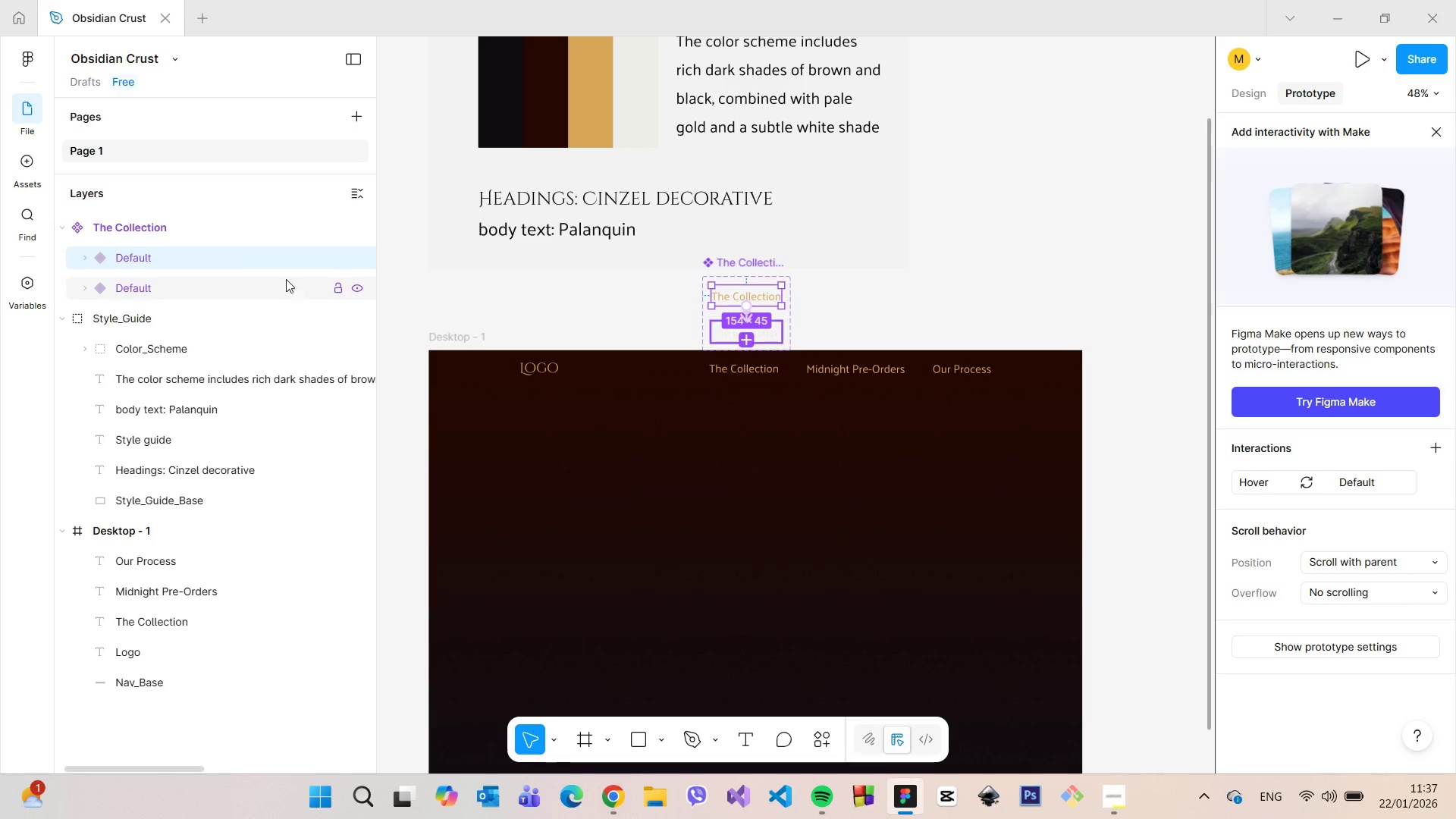 
left_click([231, 275])
 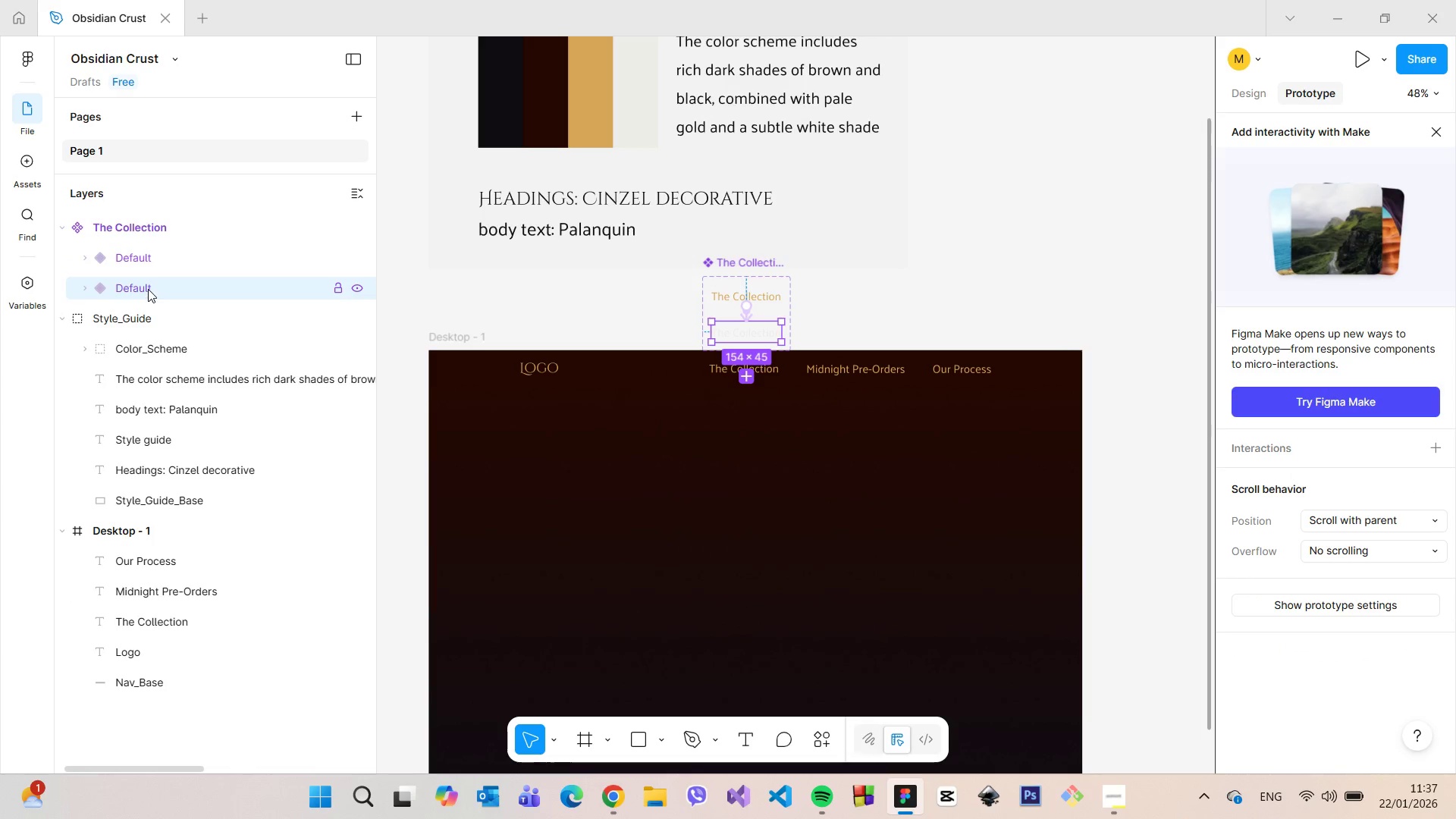 
double_click([148, 288])
 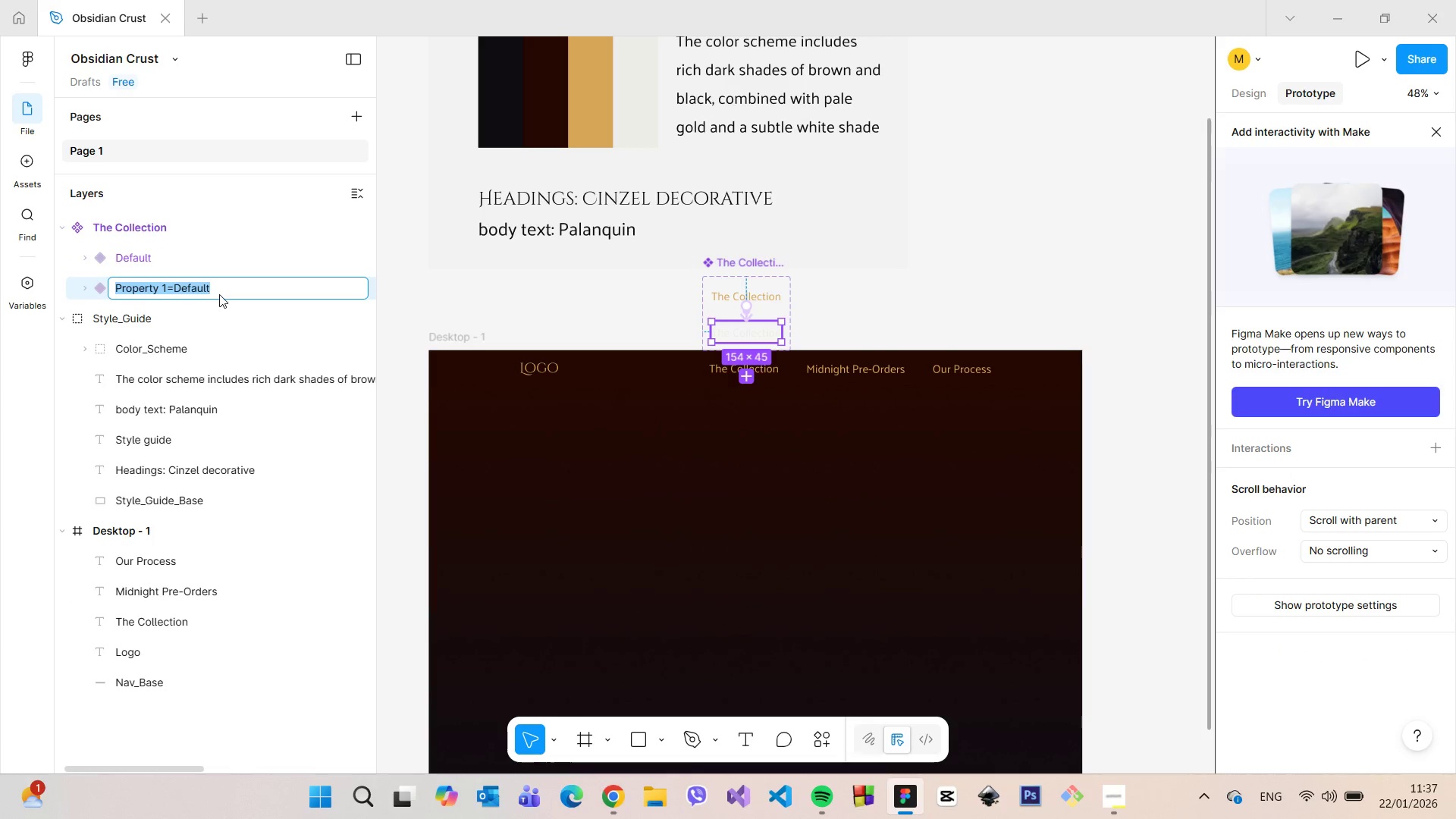 
left_click([209, 289])
 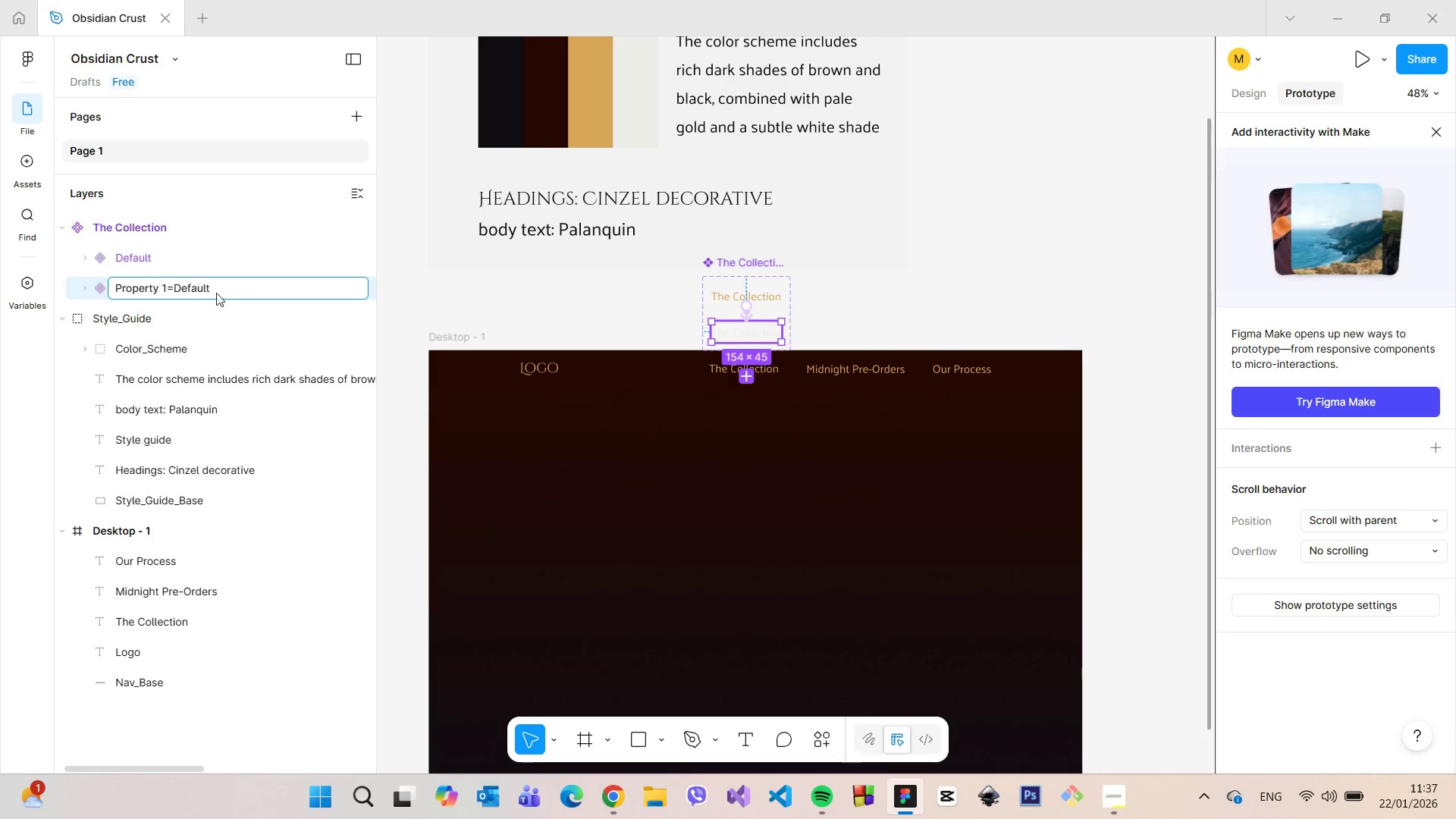 
left_click_drag(start_coordinate=[211, 289], to_coordinate=[174, 287])
 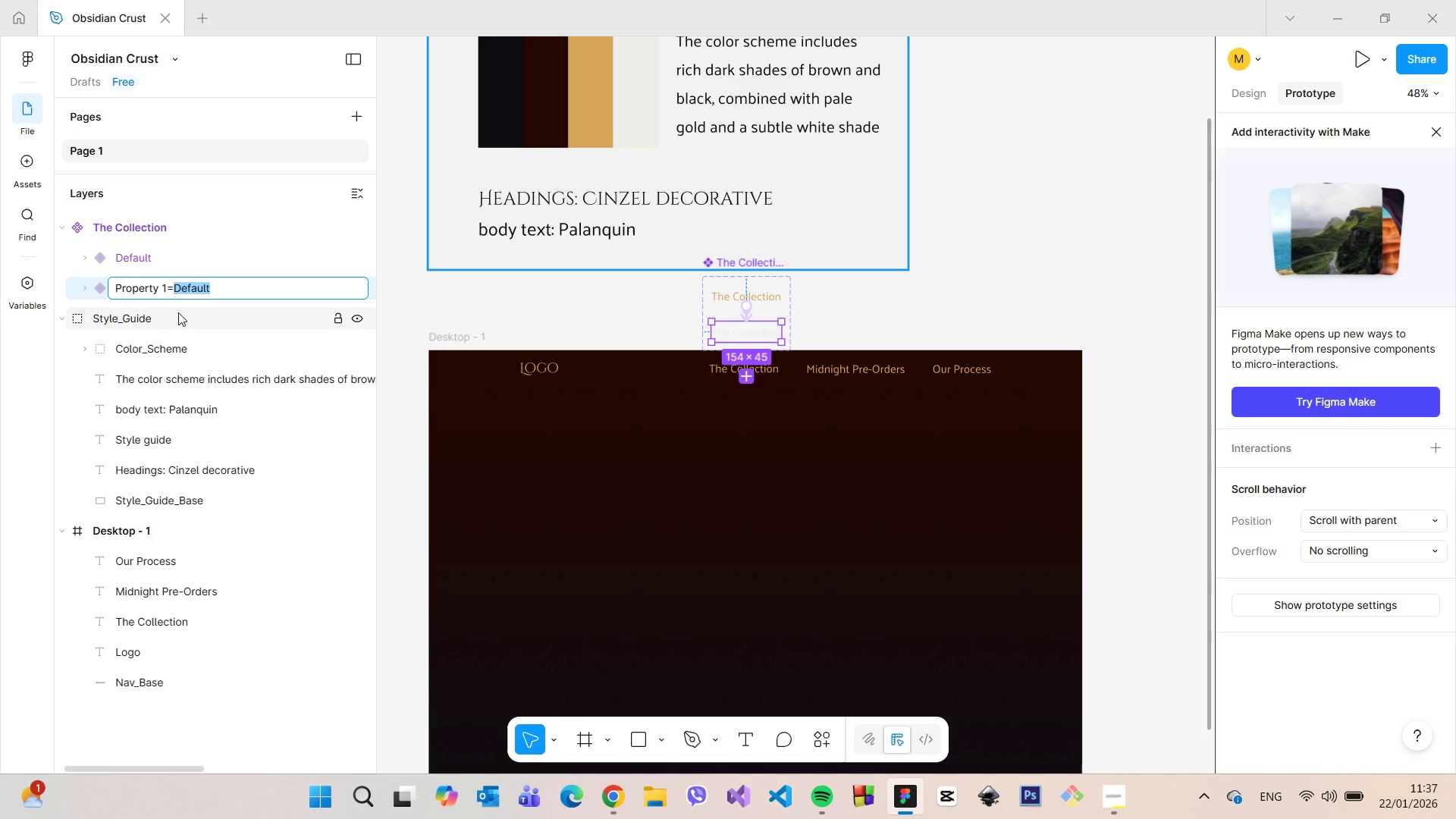 
type(VErsi)
key(Backspace)
key(Backspace)
key(Backspace)
key(Backspace)
key(Backspace)
type(Hover)
 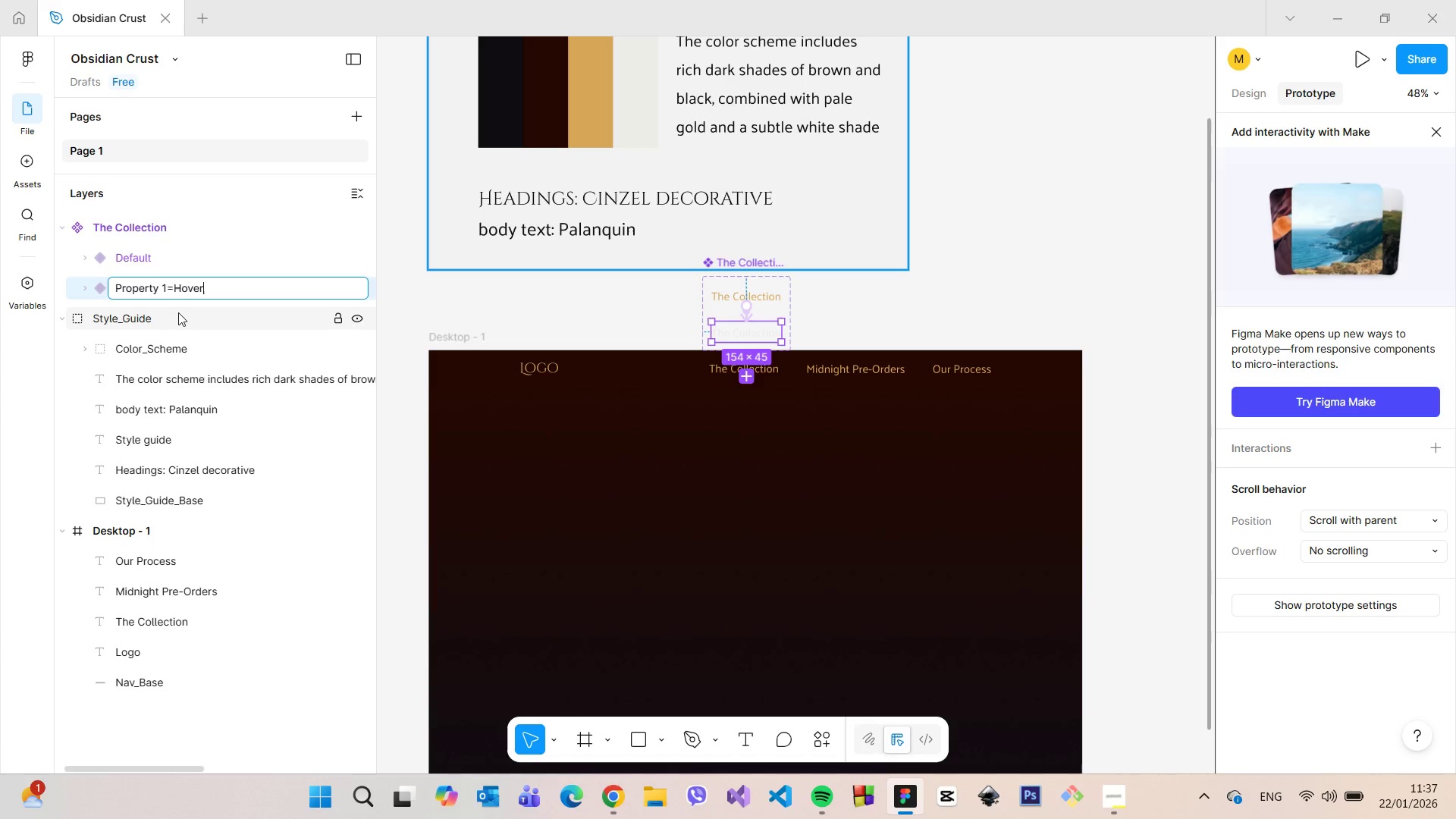 
key(Enter)
 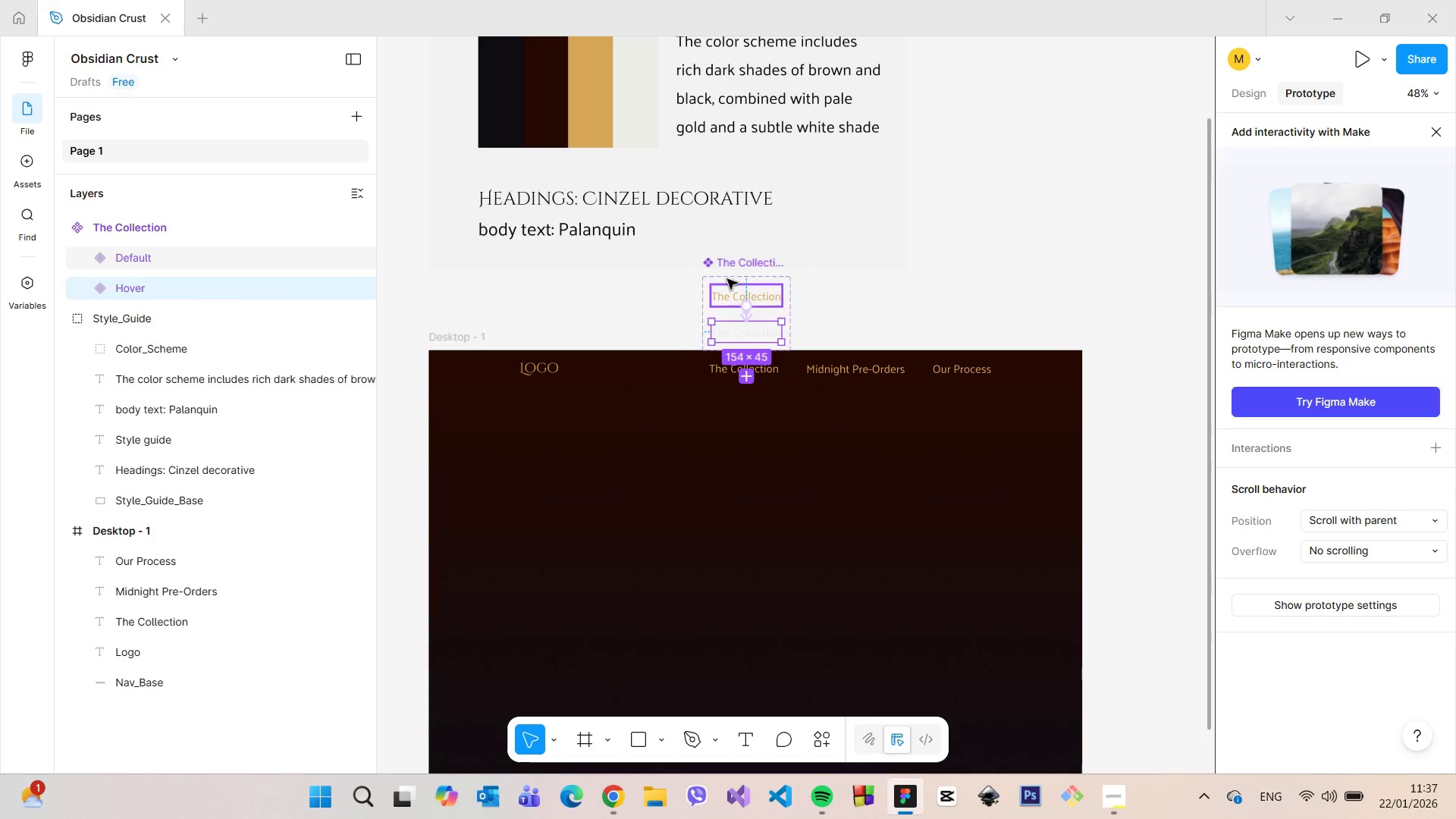 
left_click([734, 293])
 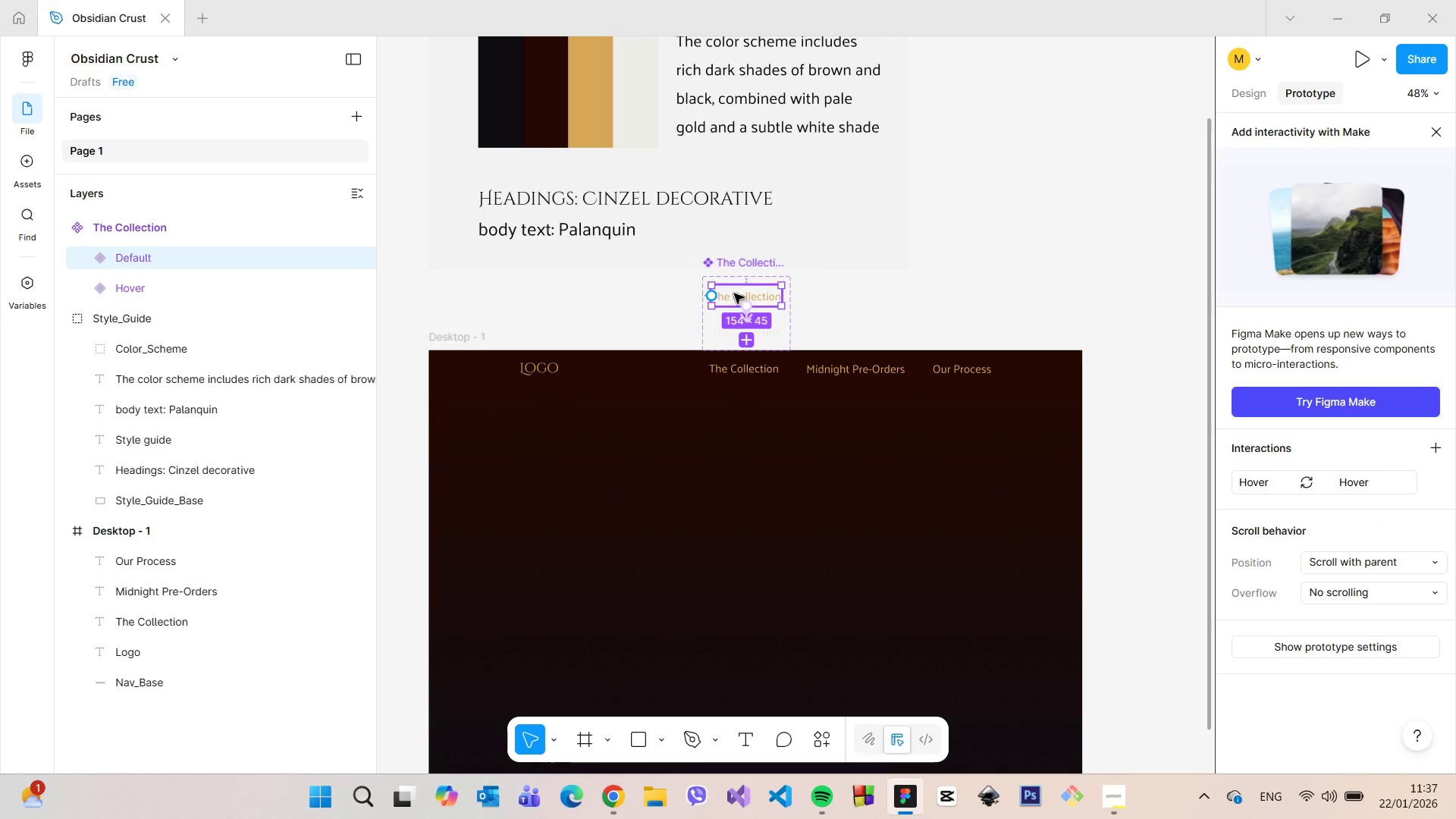 
right_click([734, 293])
 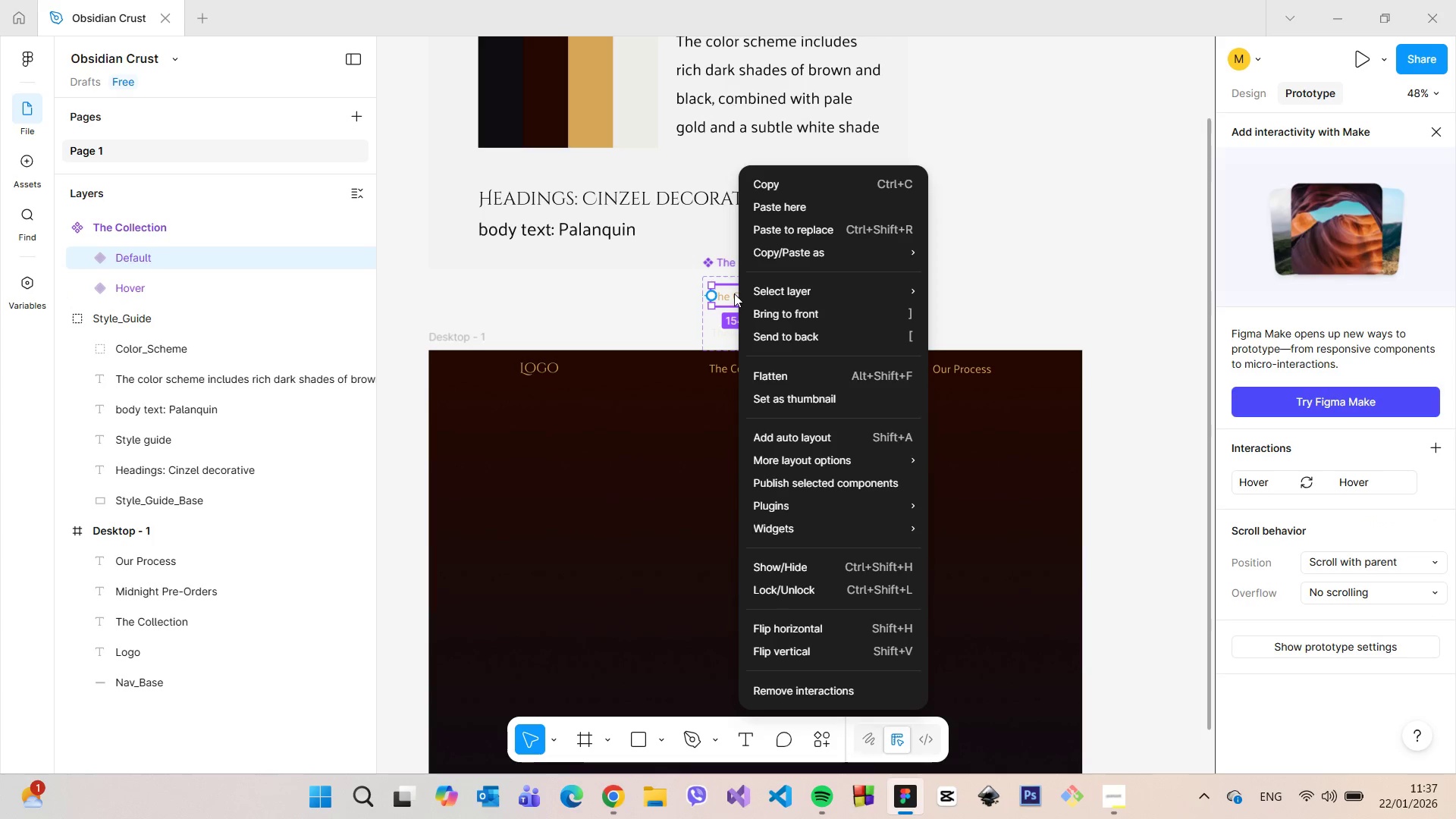 
left_click([734, 293])
 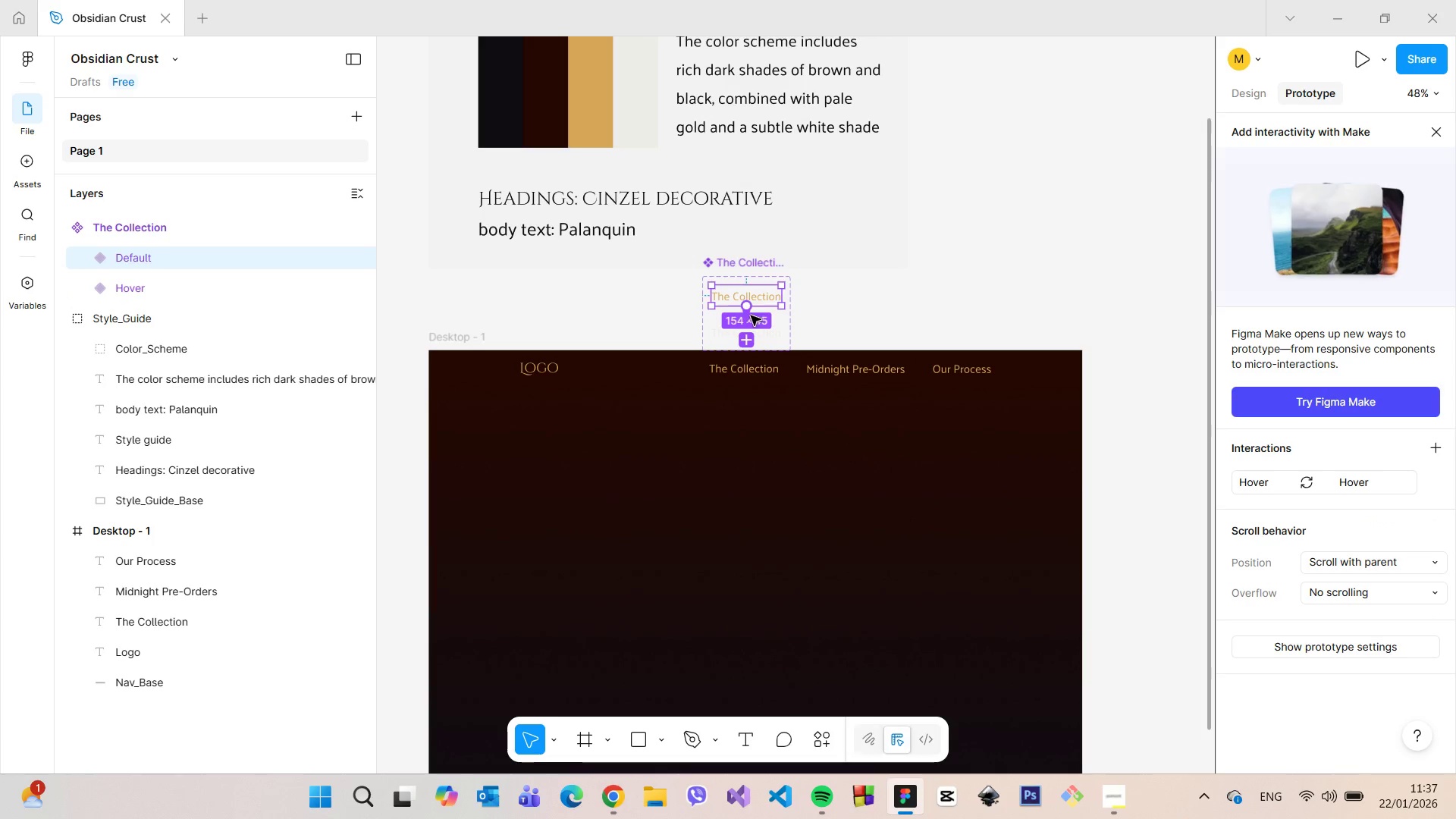 
left_click([749, 315])
 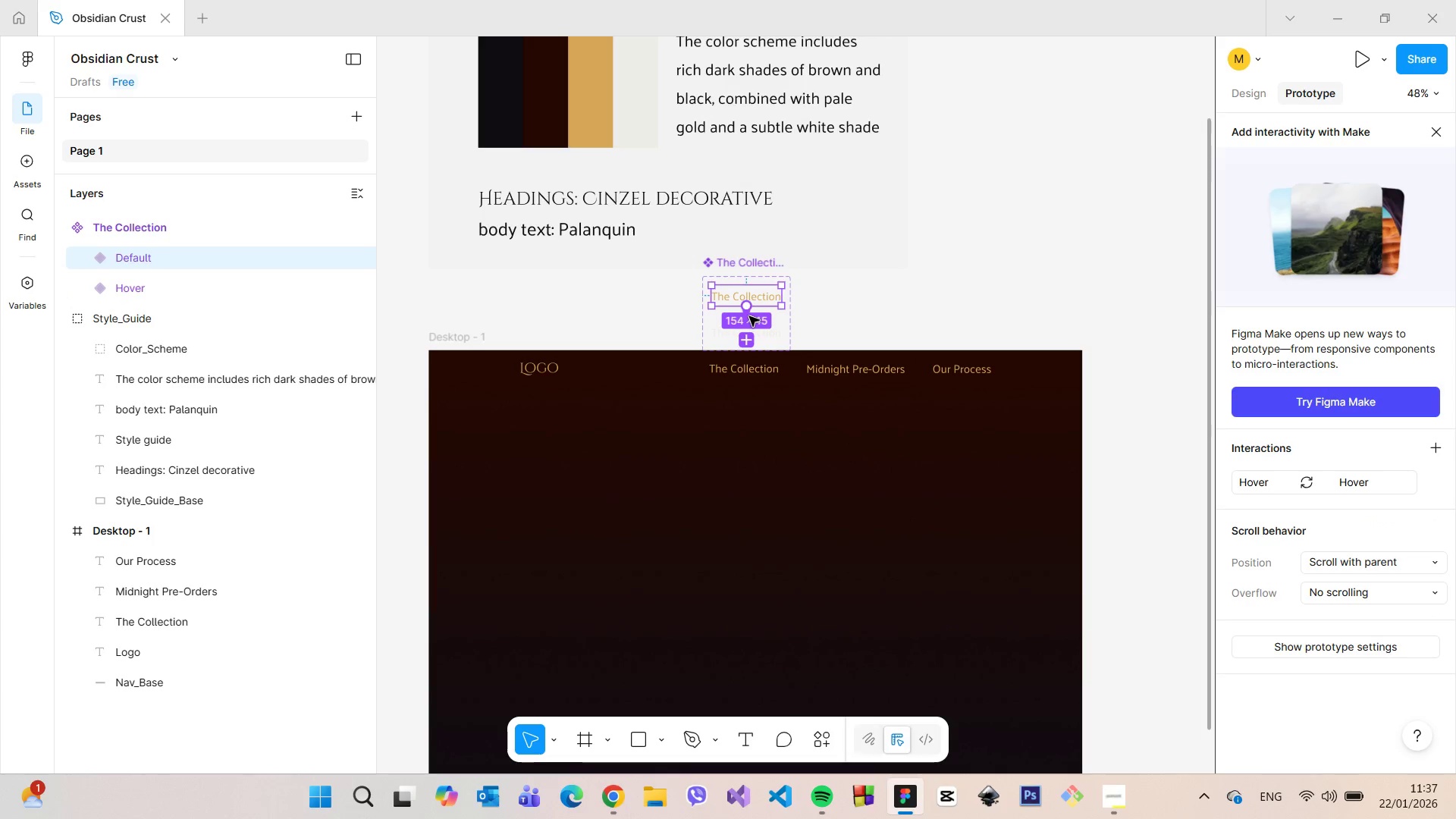 
left_click([749, 316])
 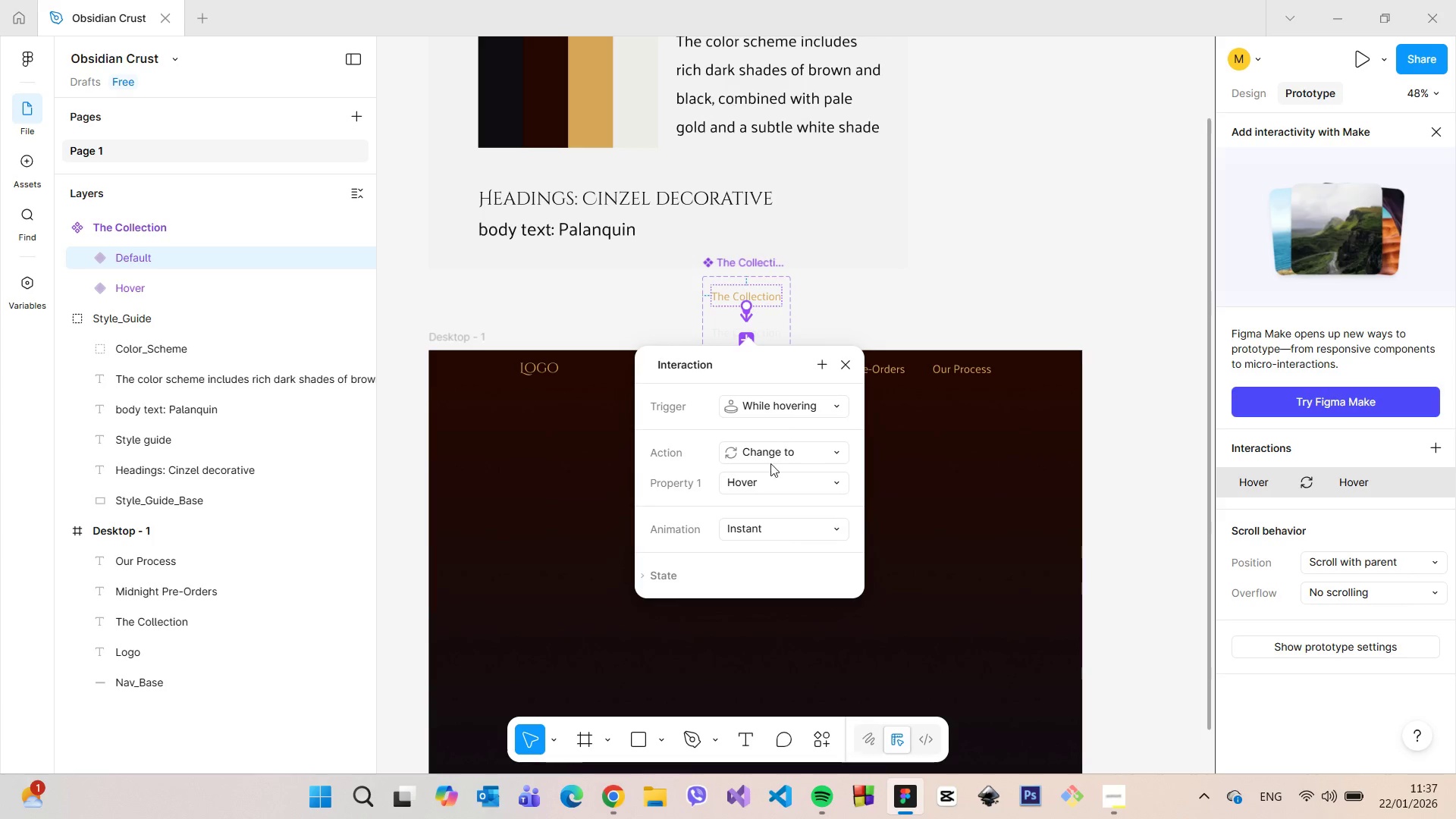 
left_click([770, 477])
 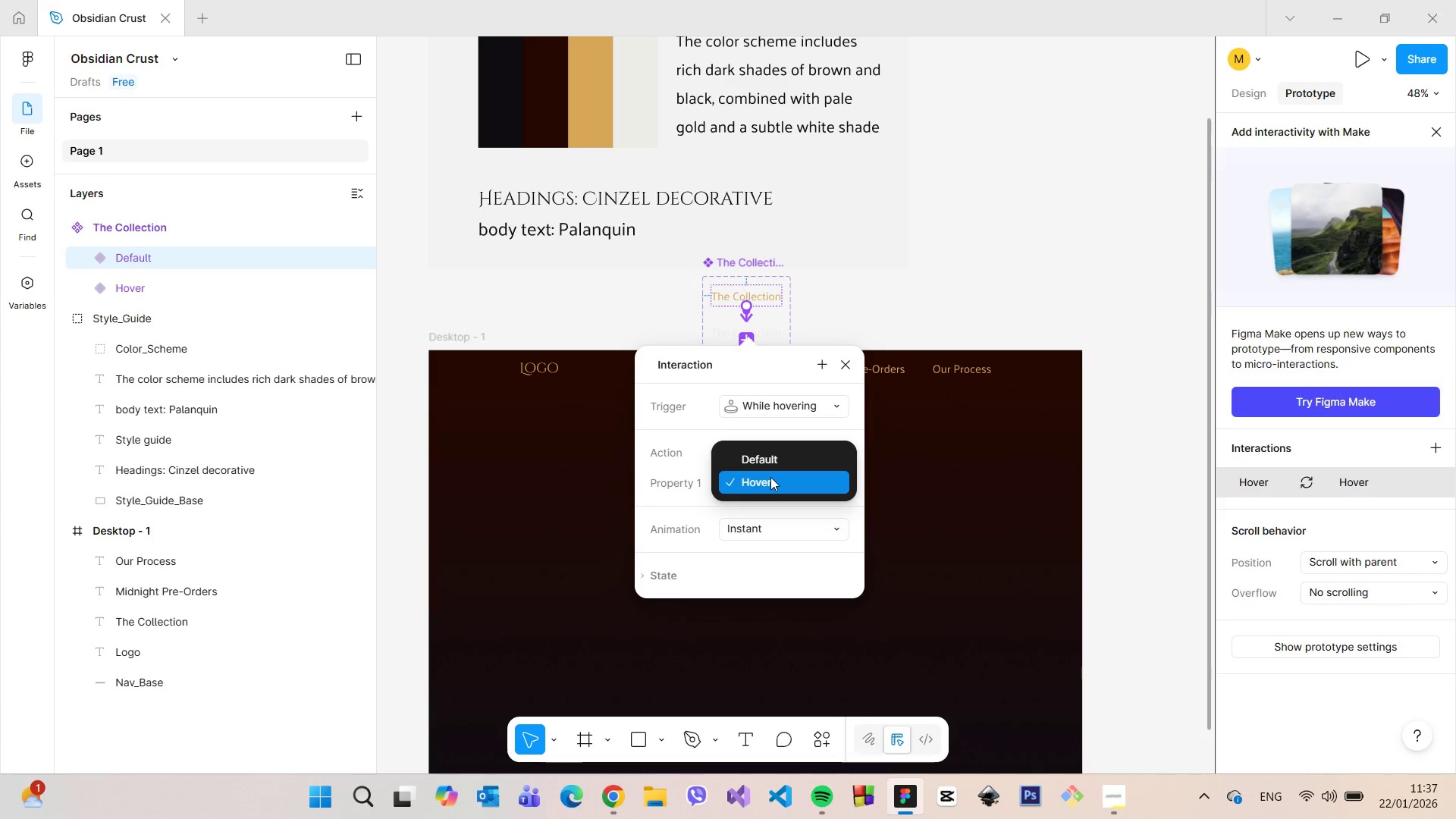 
left_click([770, 477])
 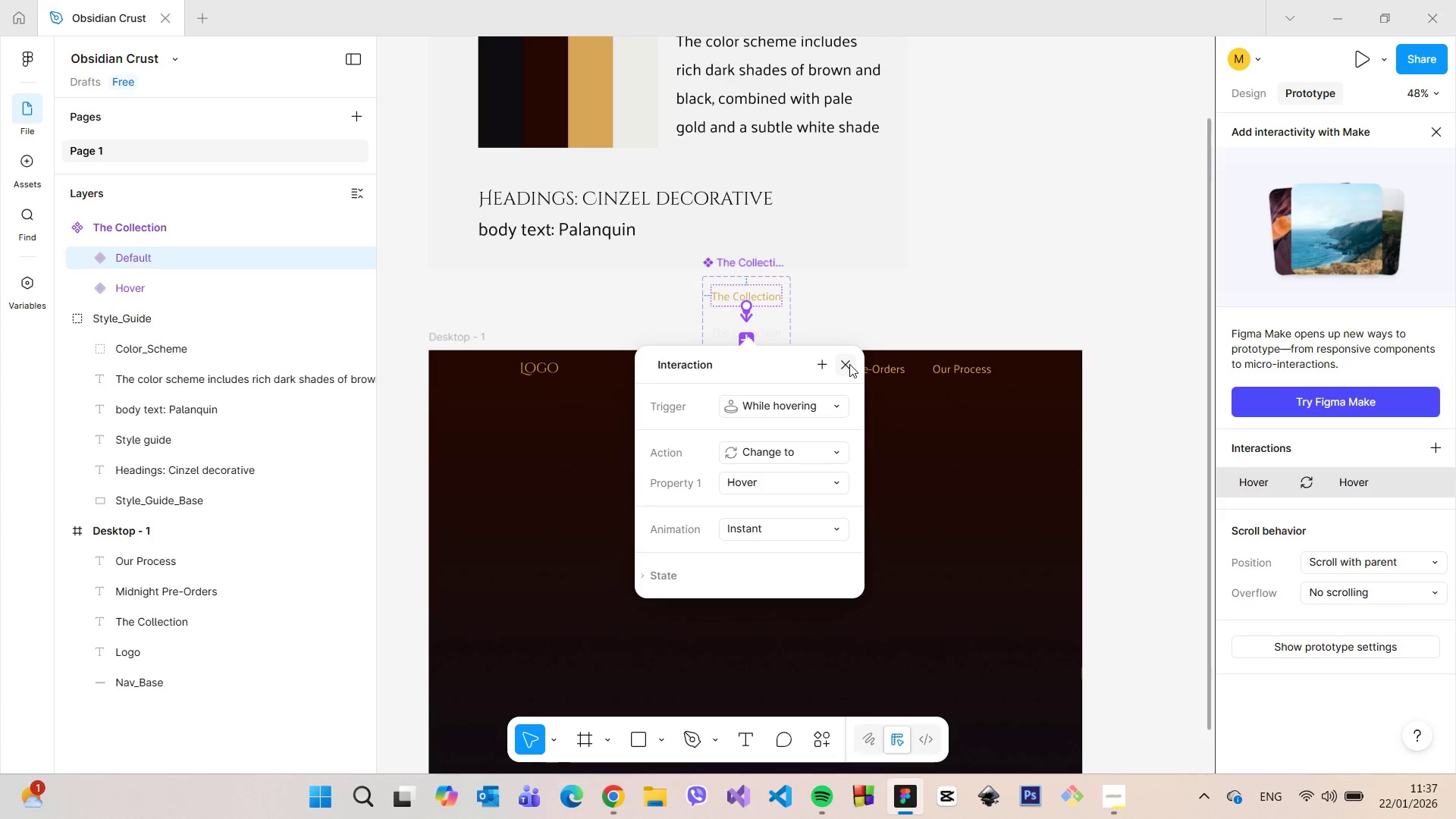 
double_click([853, 295])
 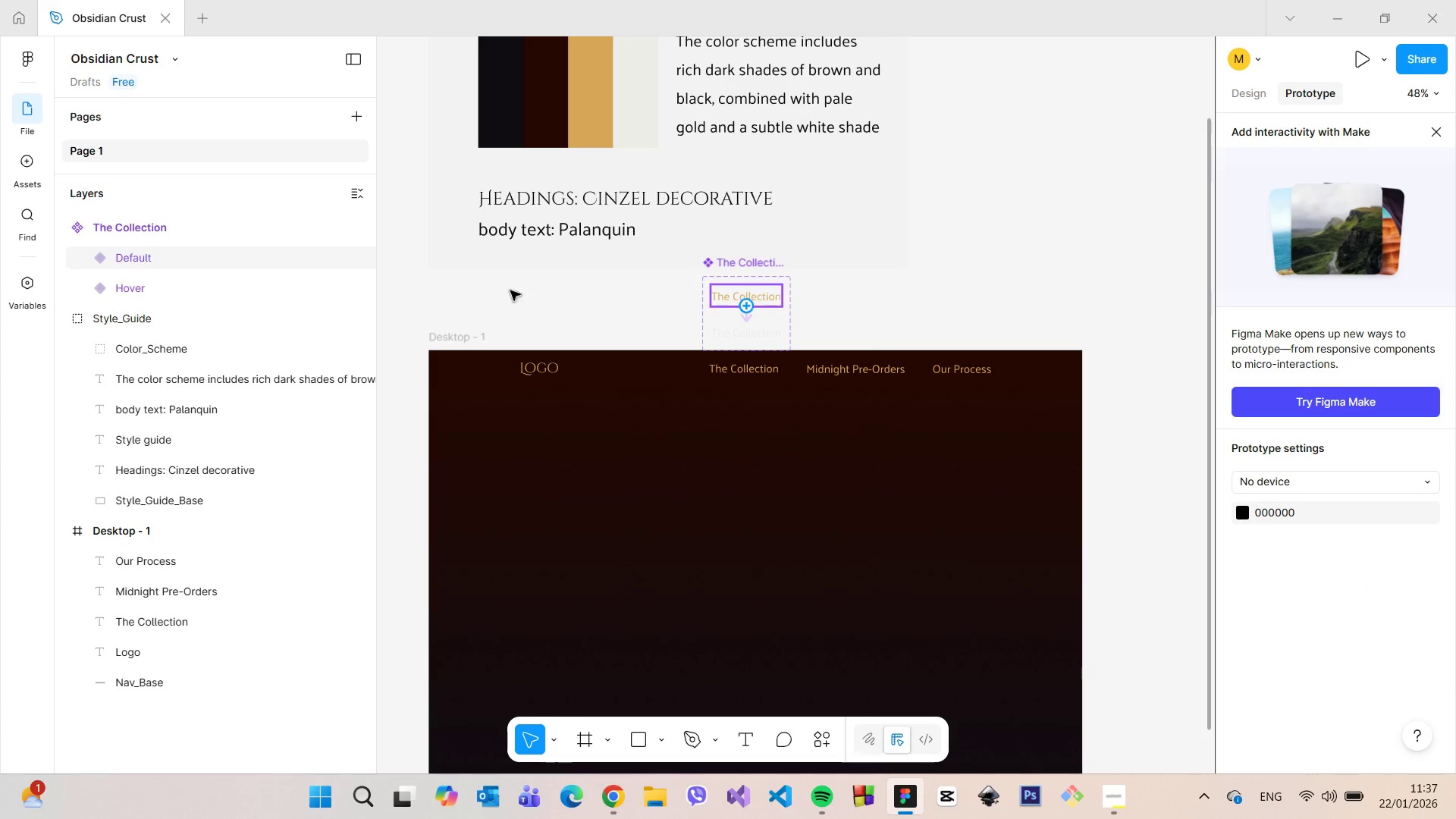 
left_click([217, 258])
 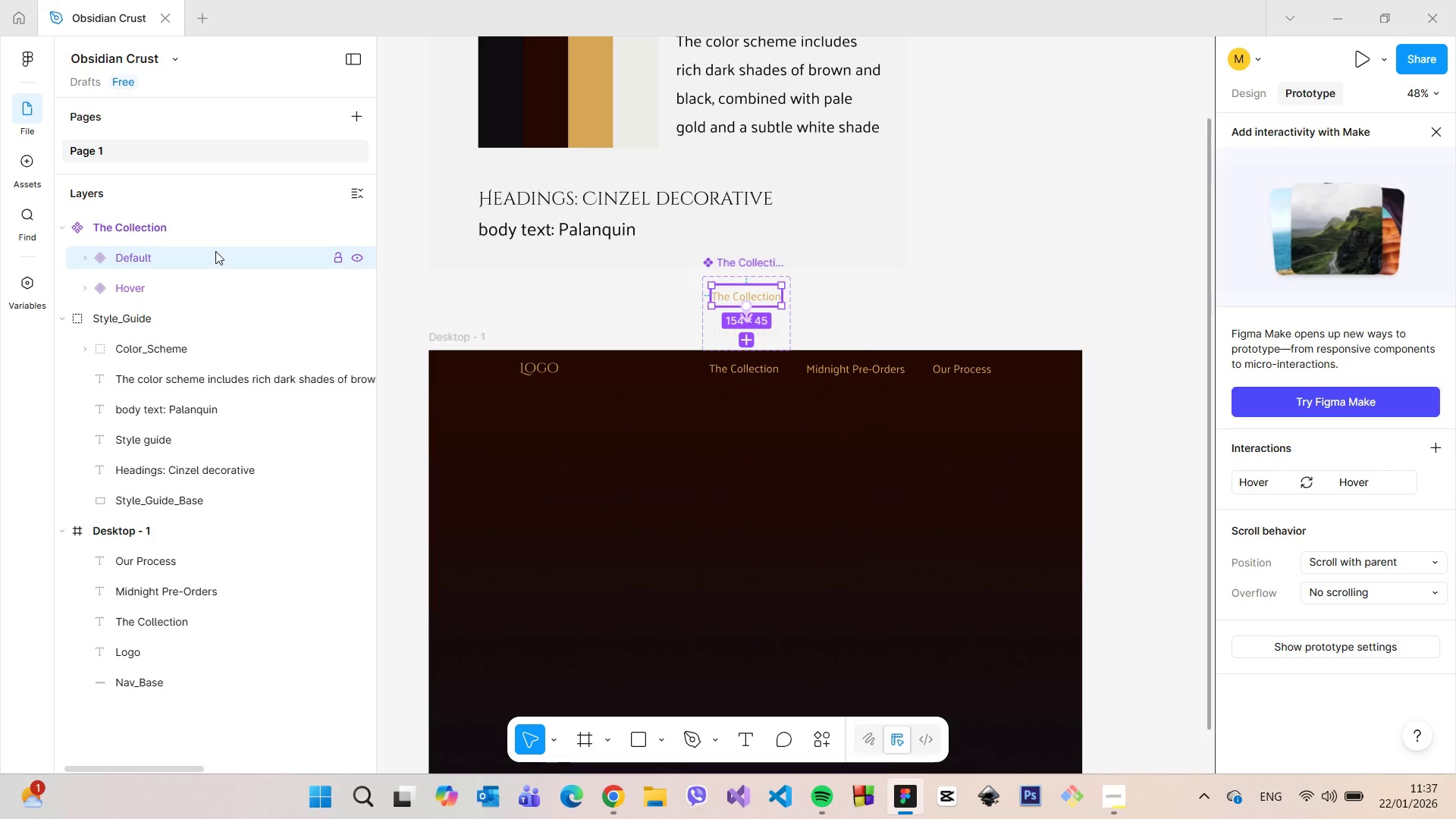 
hold_key(key=ControlLeft, duration=0.55)
 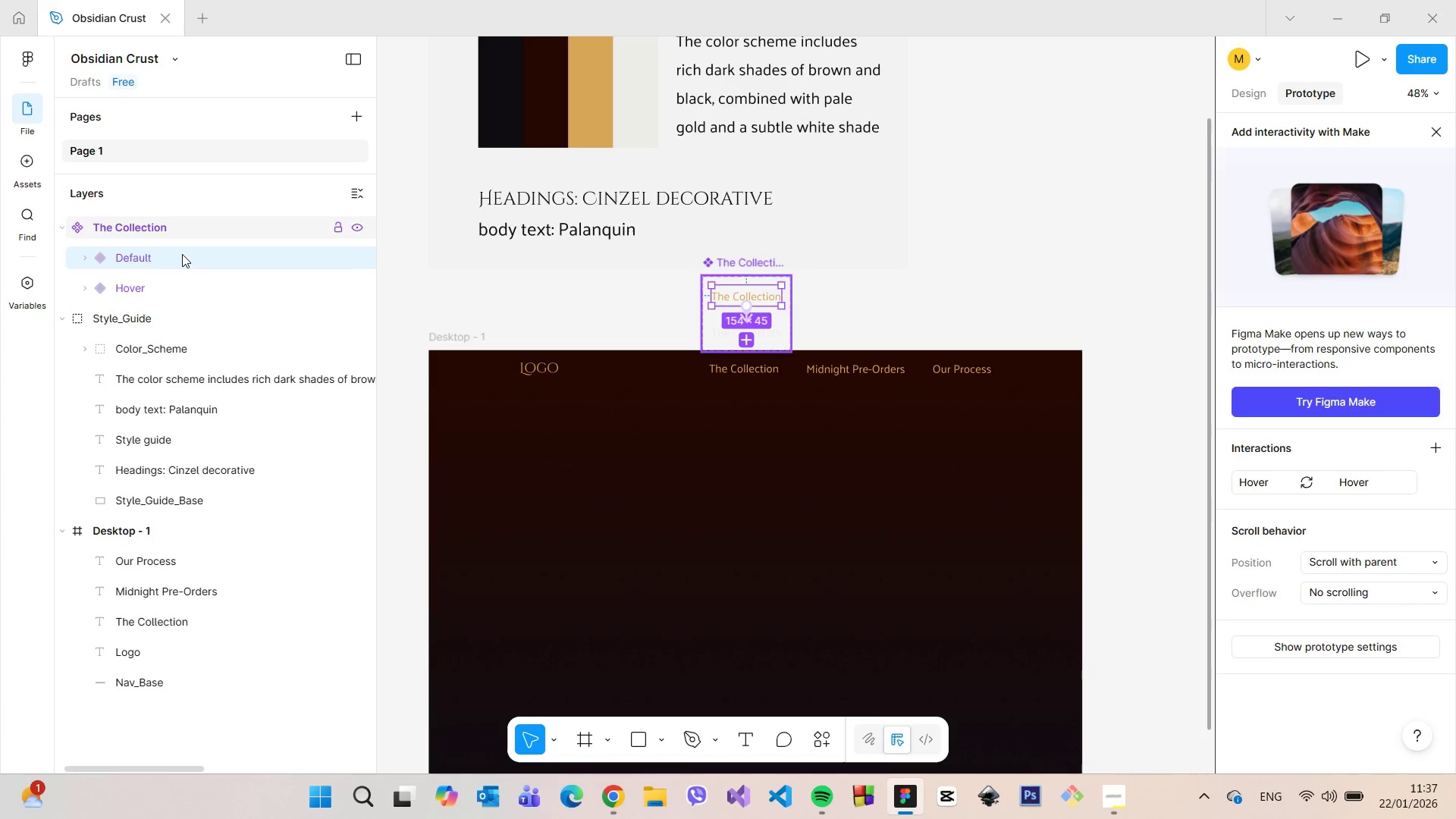 
key(Control+C)
 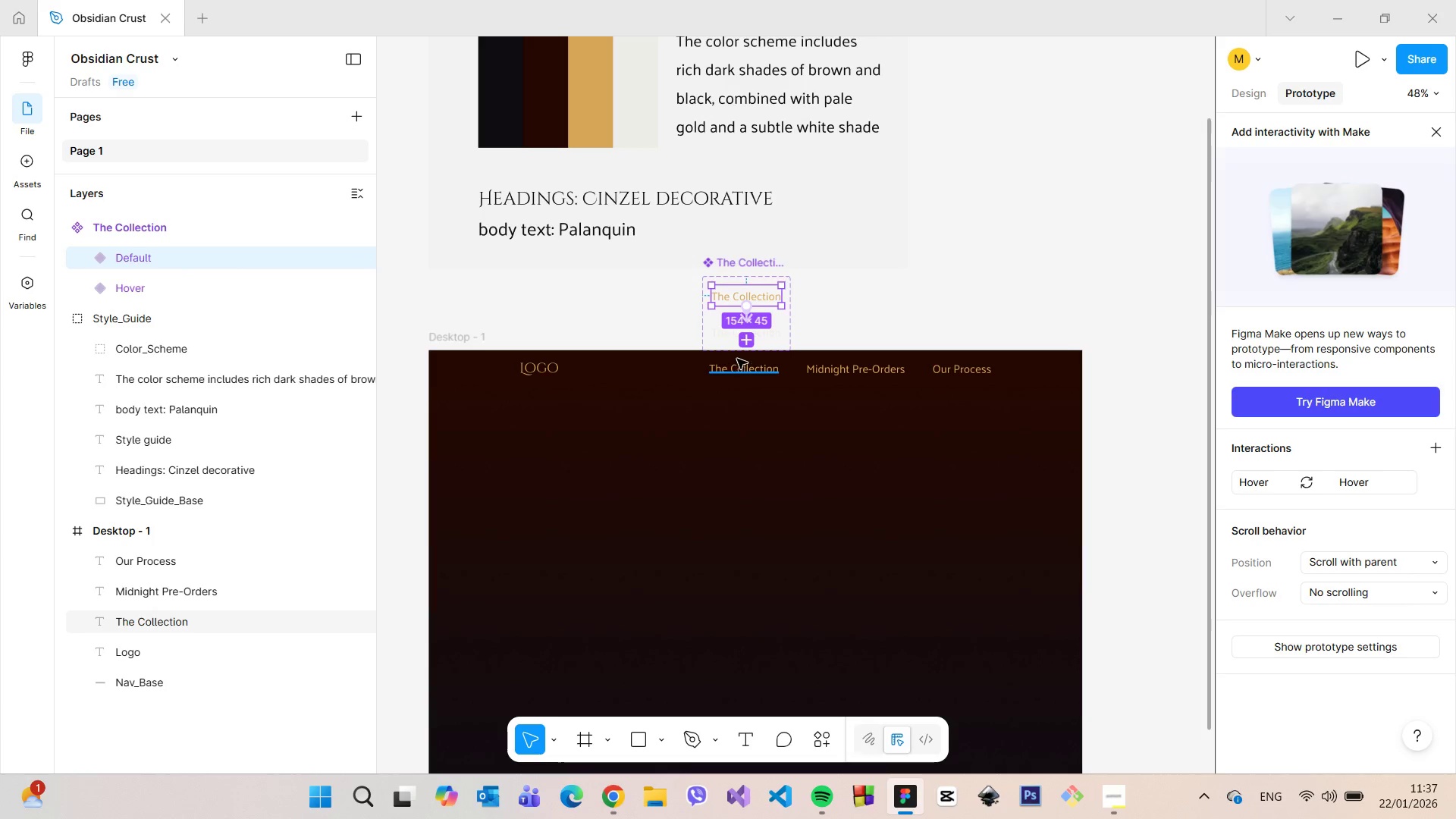 
left_click([745, 370])
 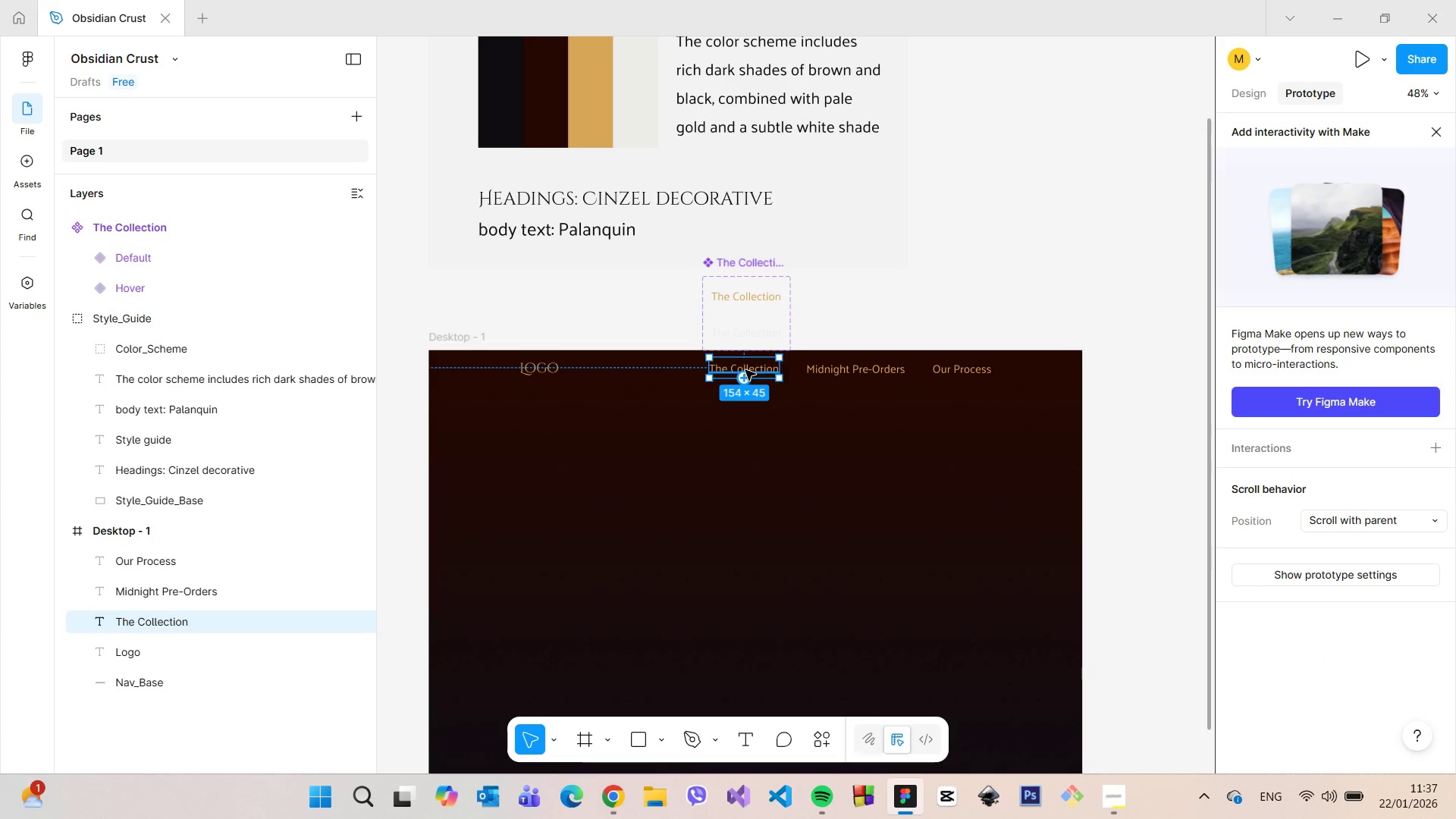 
key(Control+V)
 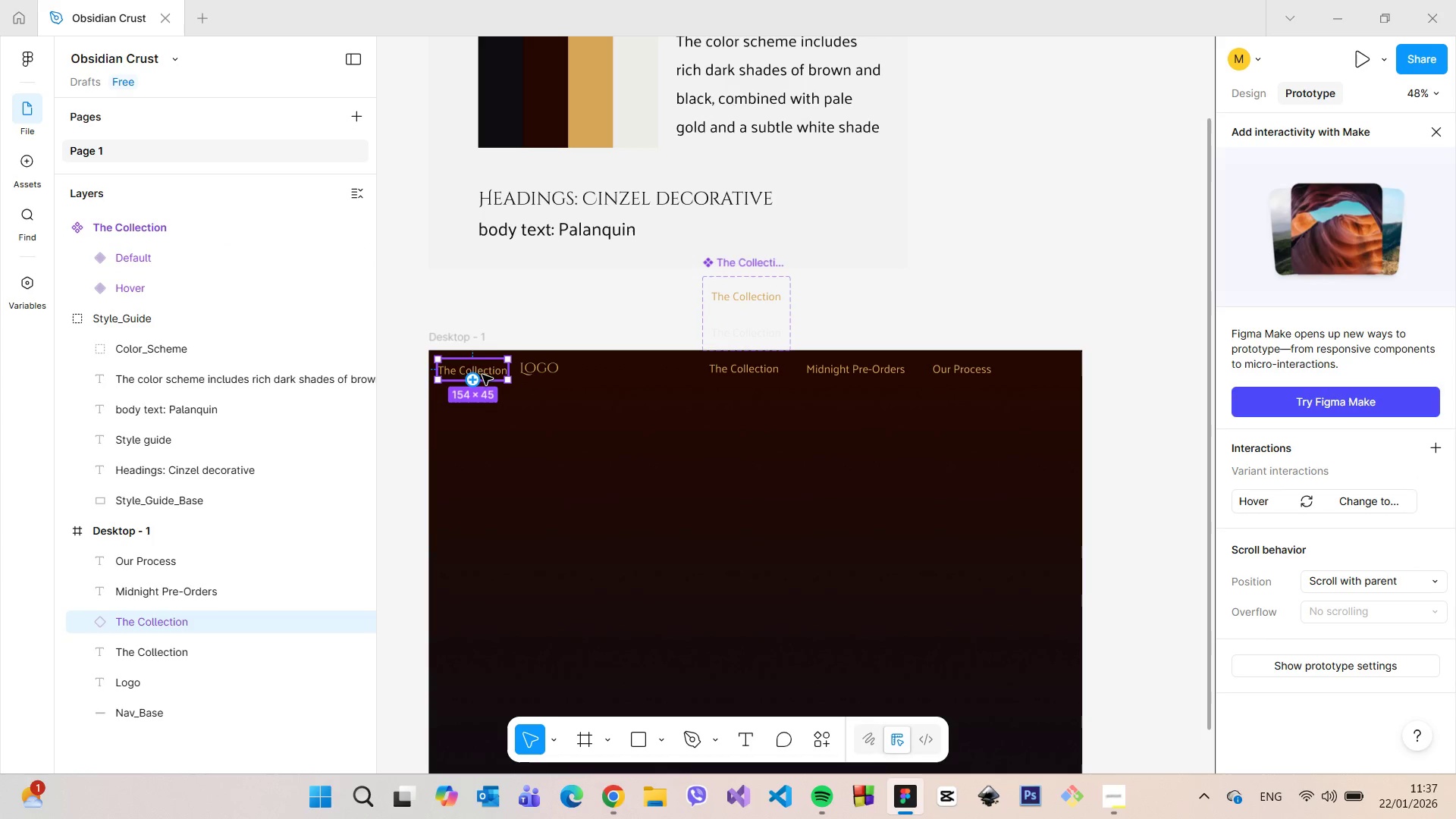 
left_click_drag(start_coordinate=[488, 374], to_coordinate=[663, 397])
 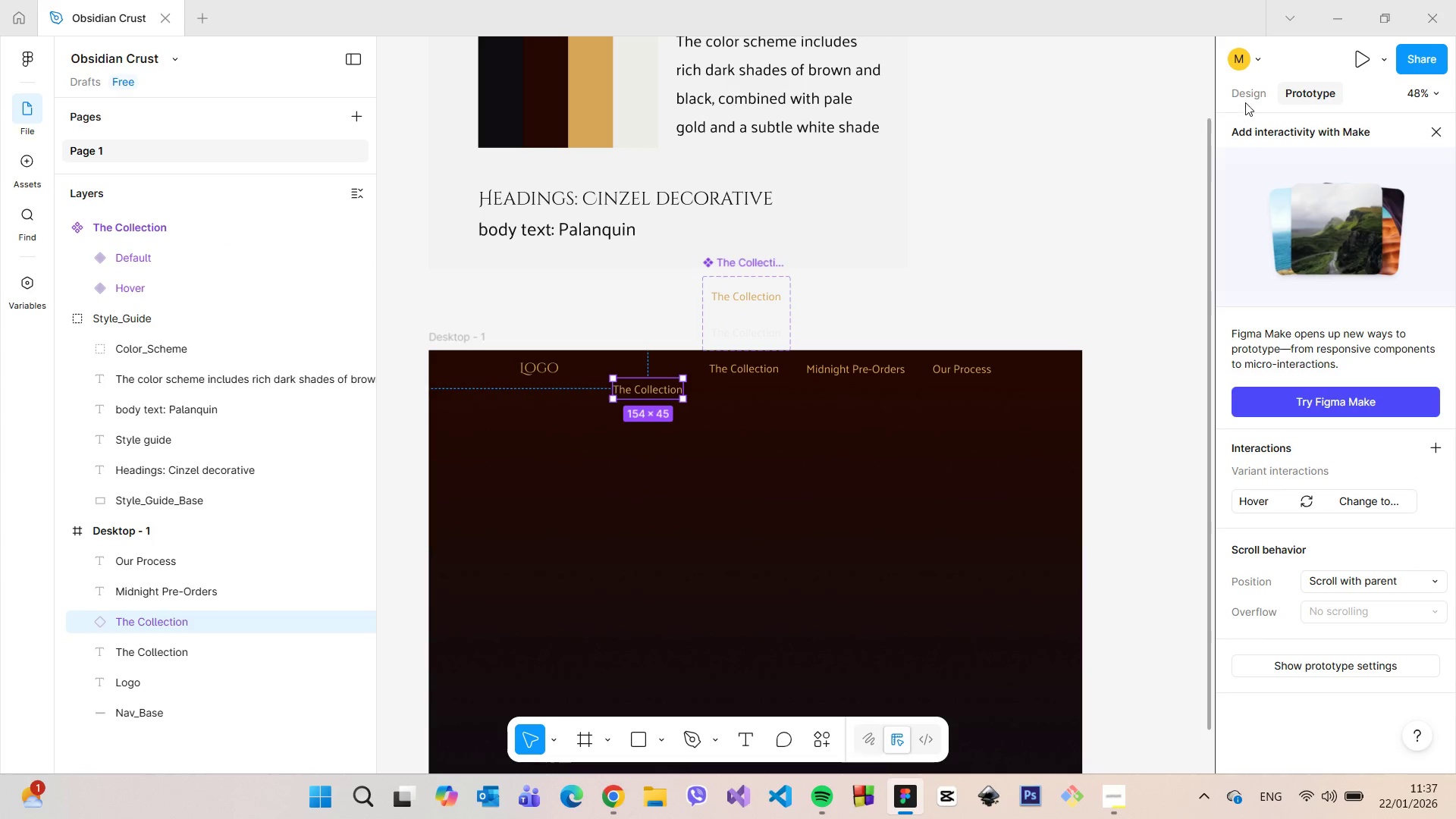 
left_click([1251, 97])
 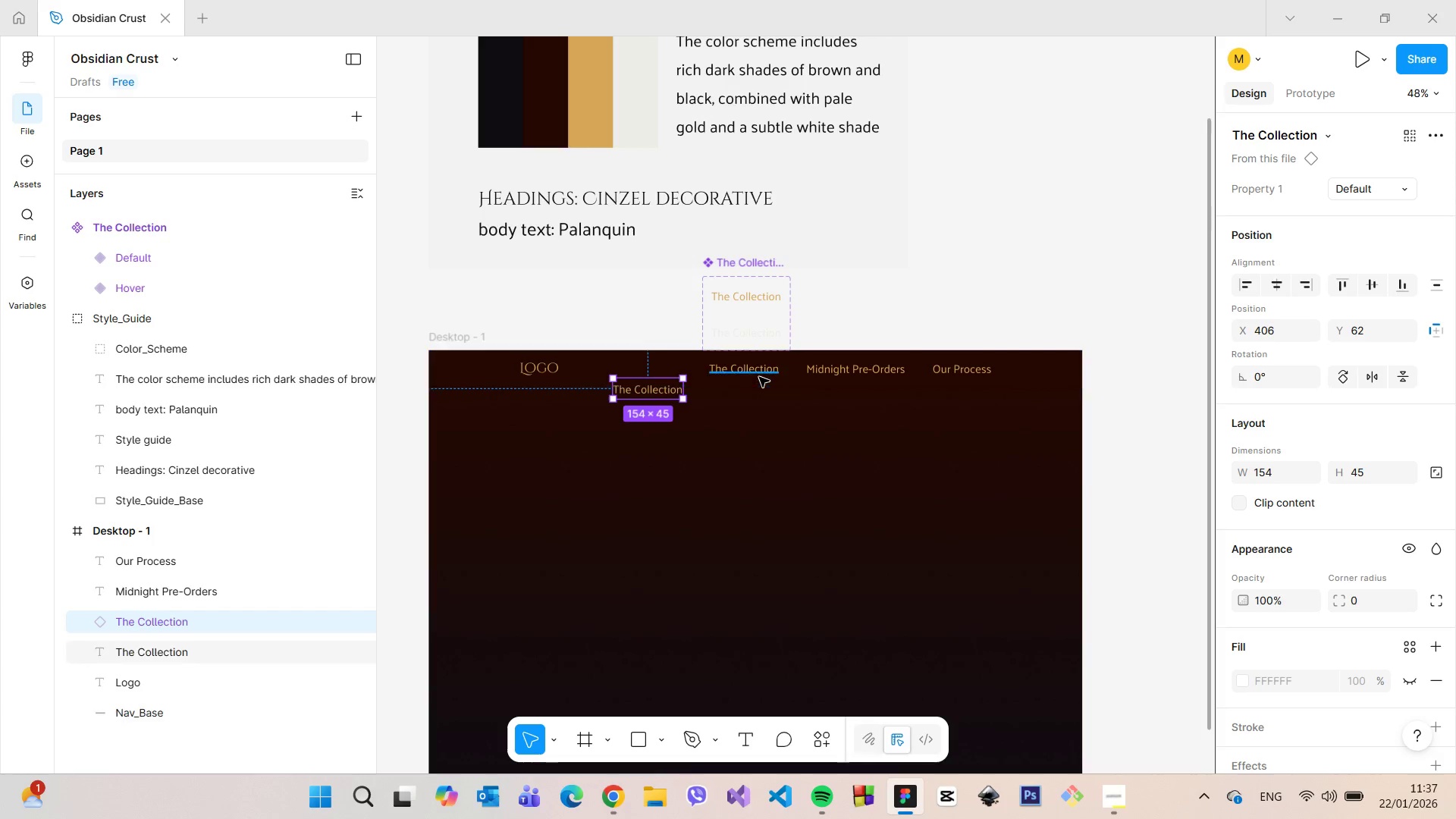 
left_click([758, 373])
 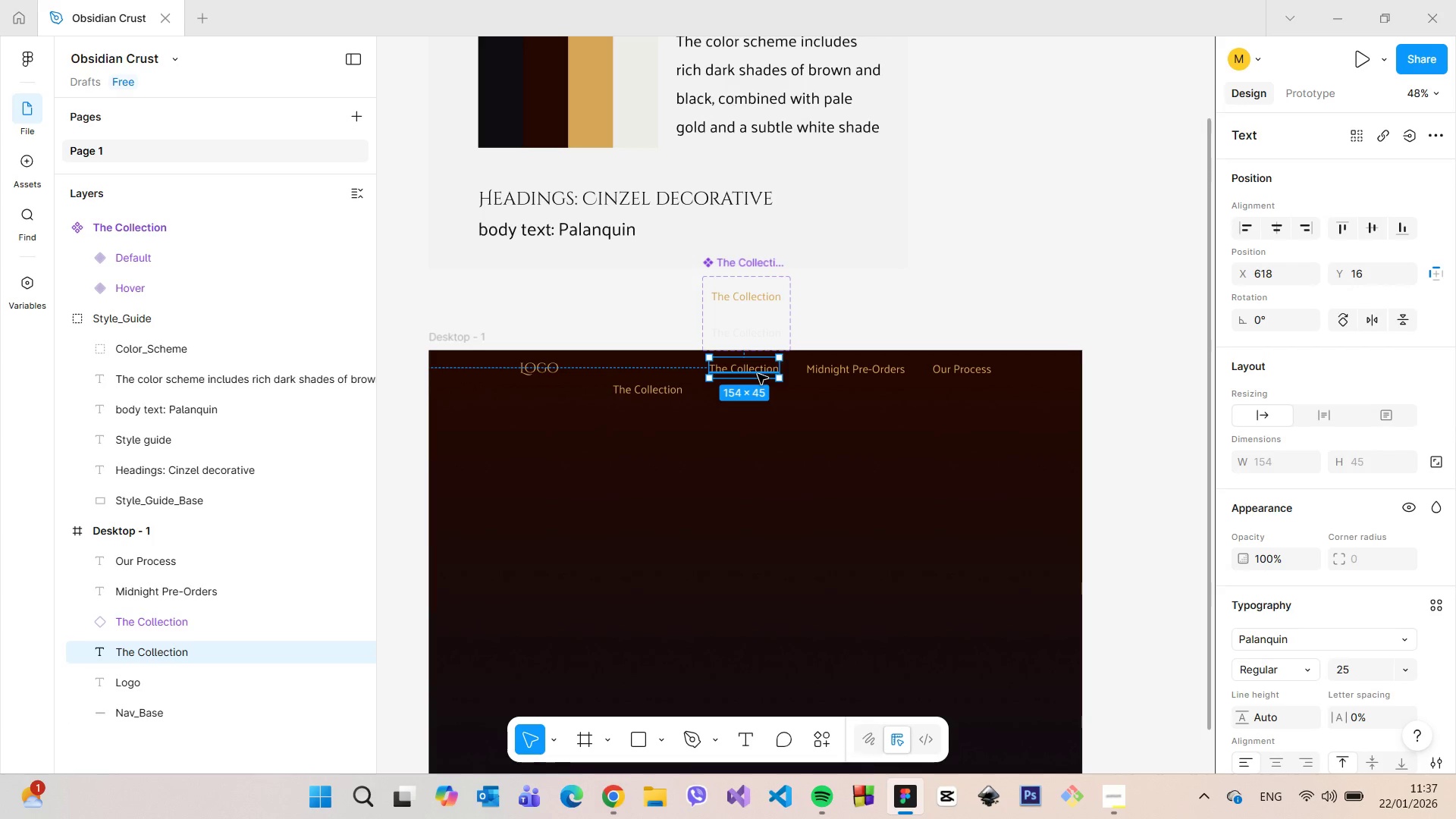 
key(Backspace)
 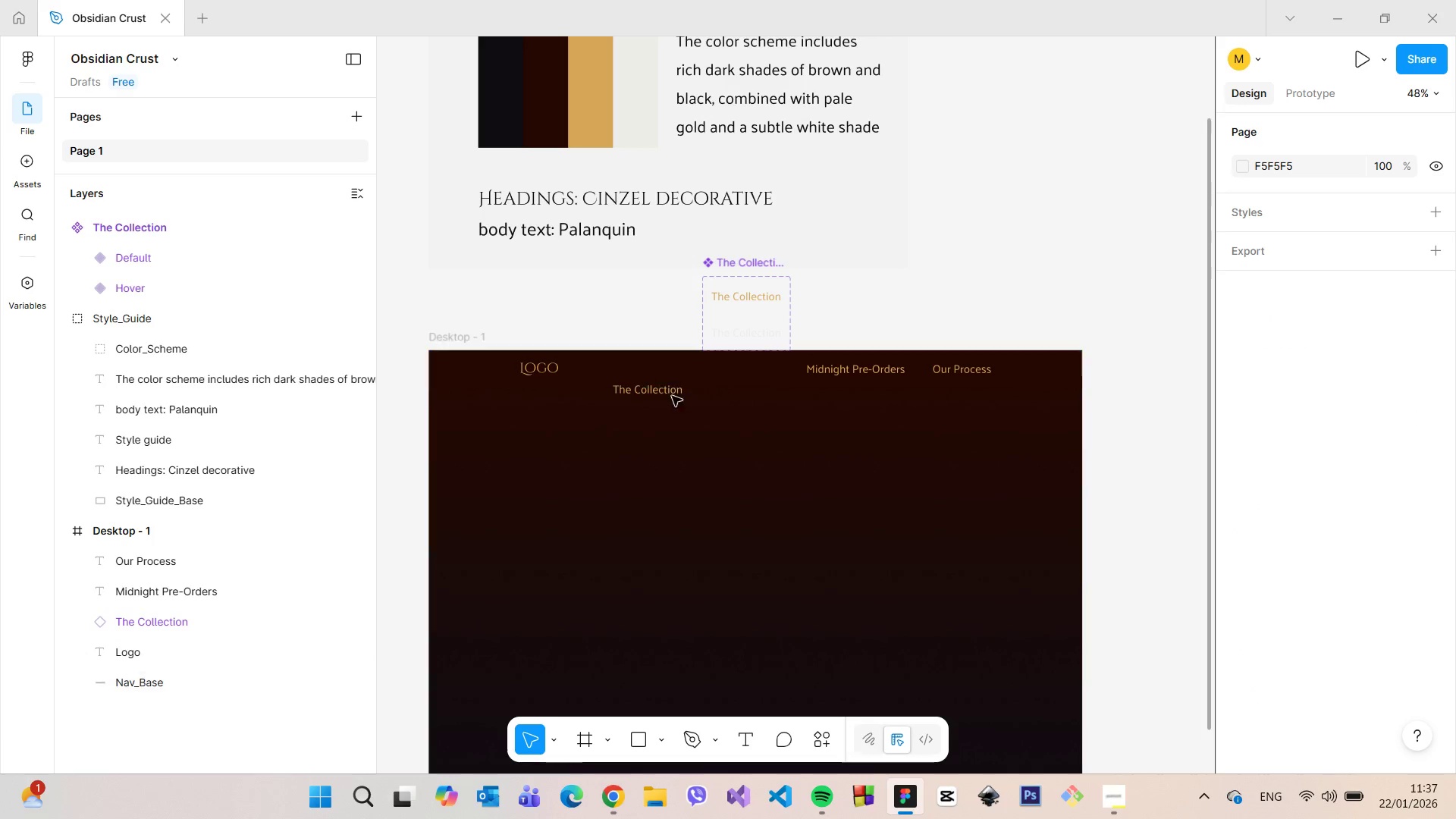 
left_click([670, 396])
 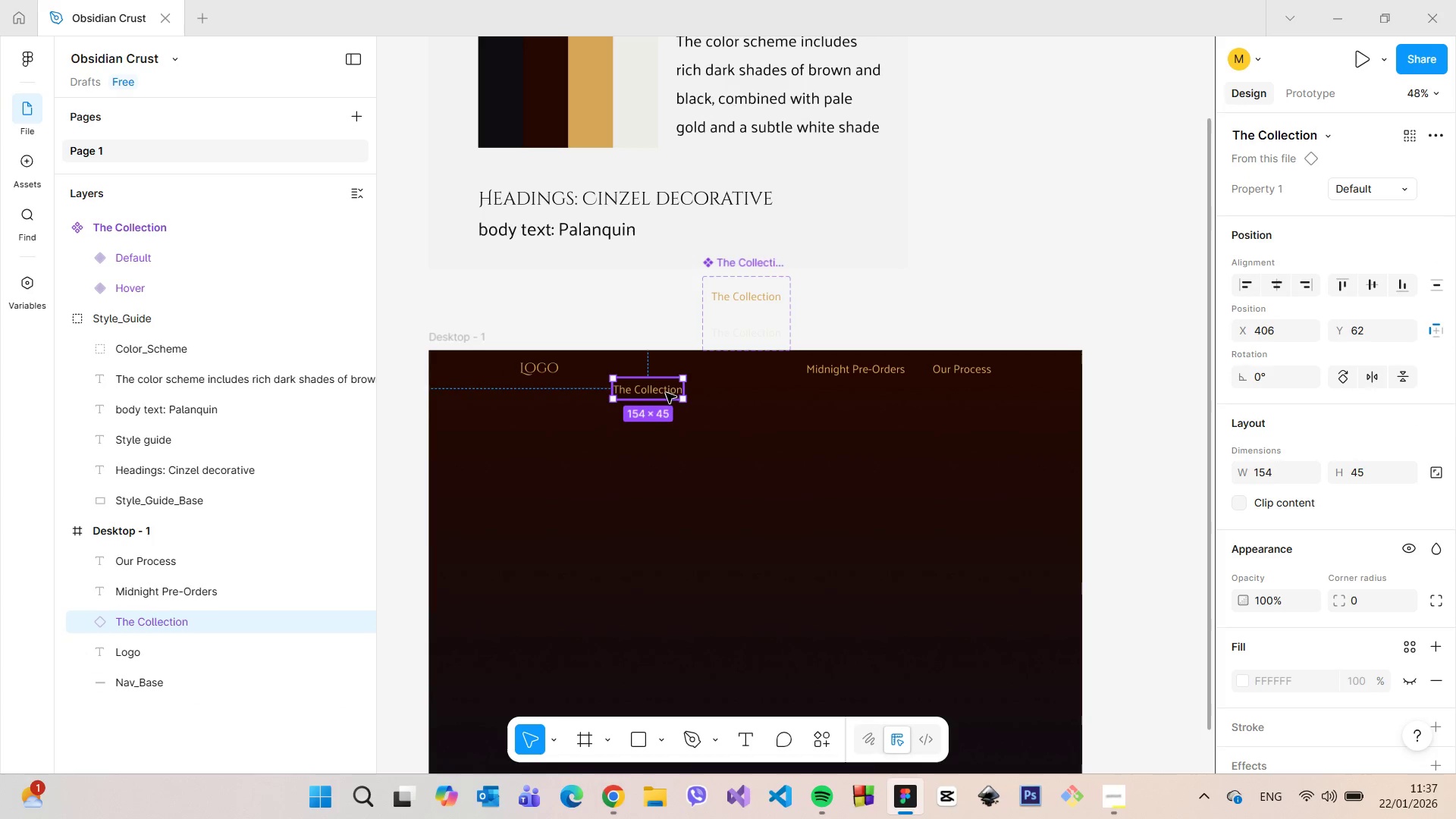 
left_click_drag(start_coordinate=[666, 393], to_coordinate=[763, 372])
 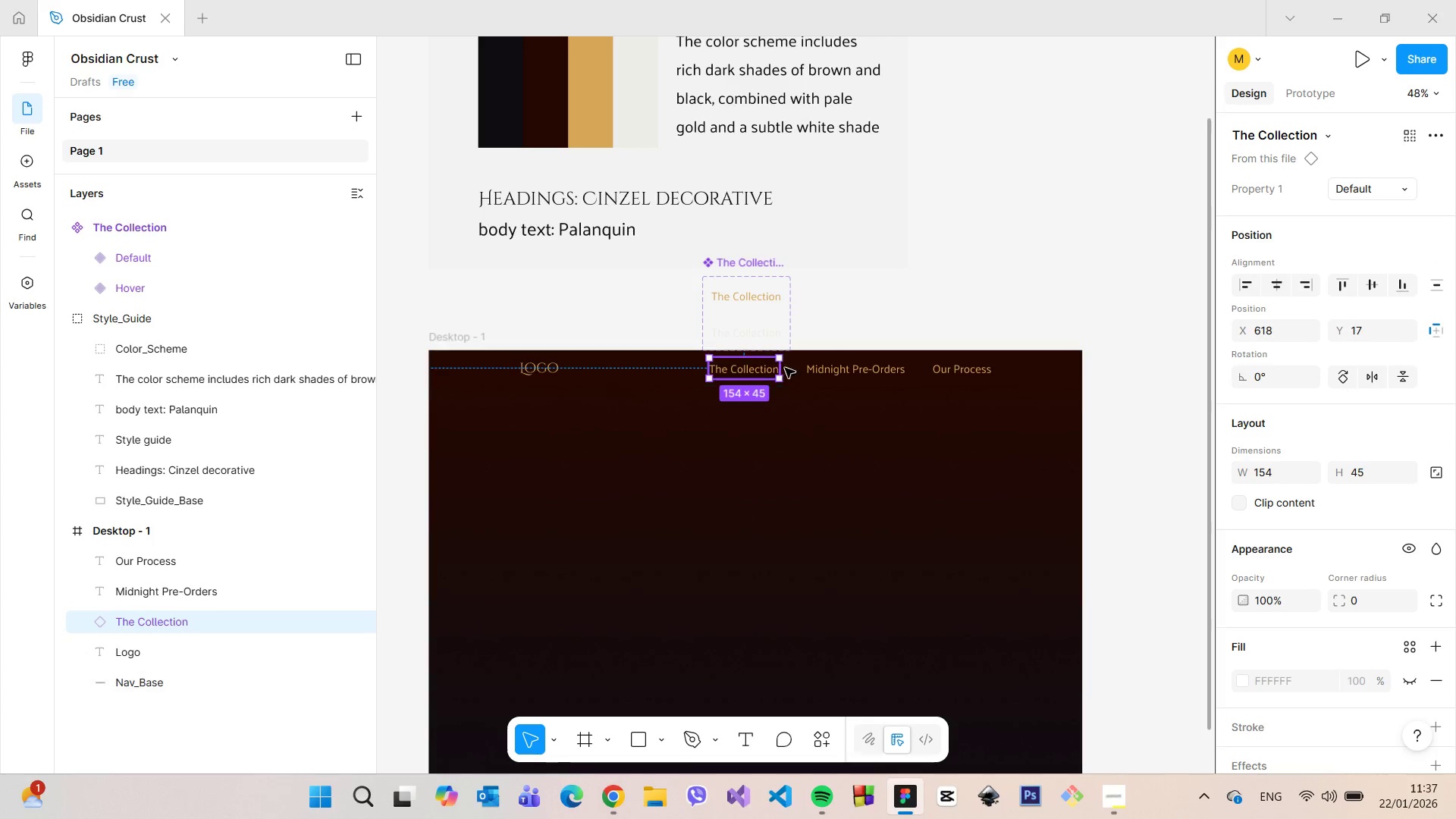 
left_click([816, 369])
 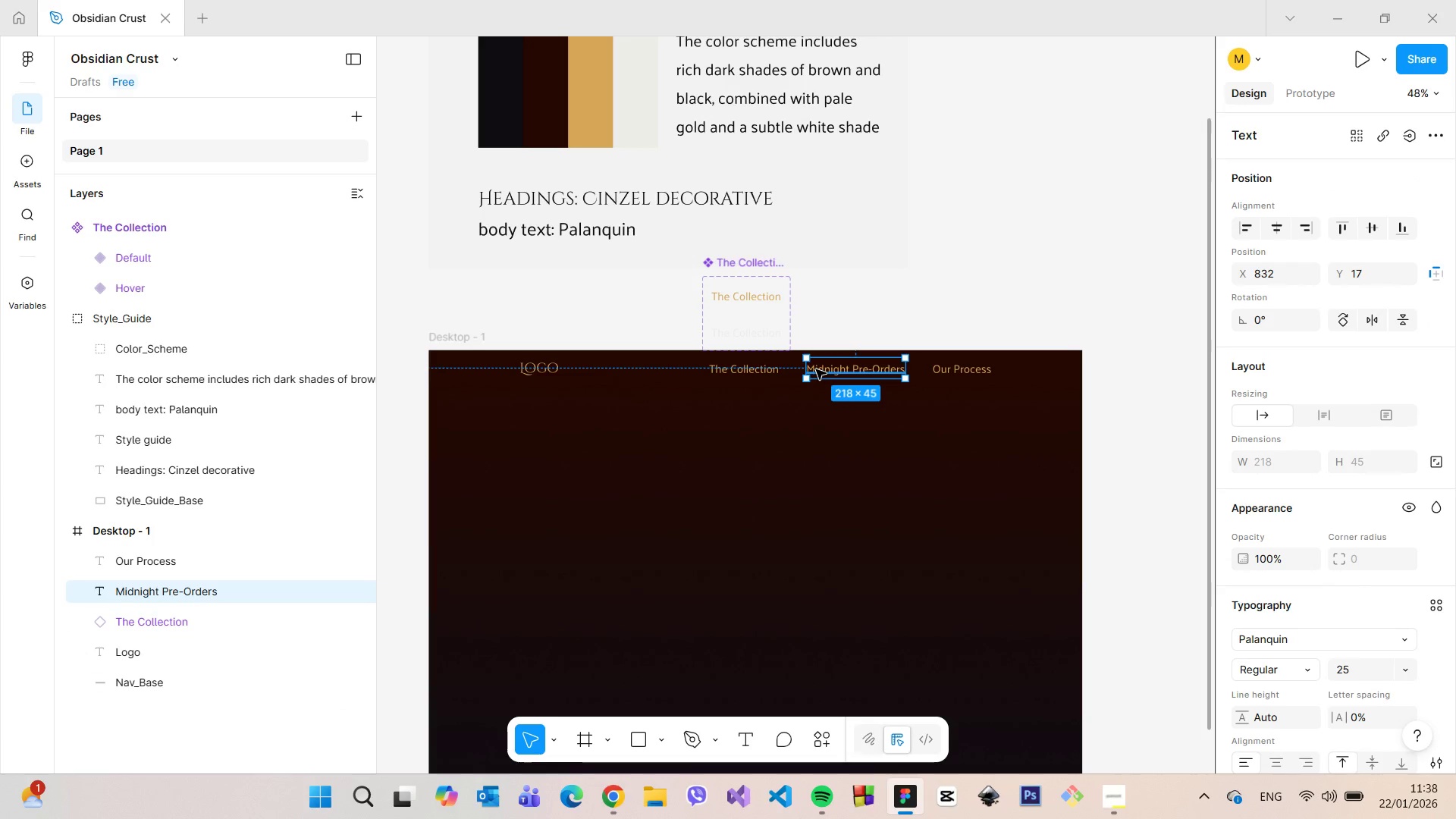 
key(Backspace)
 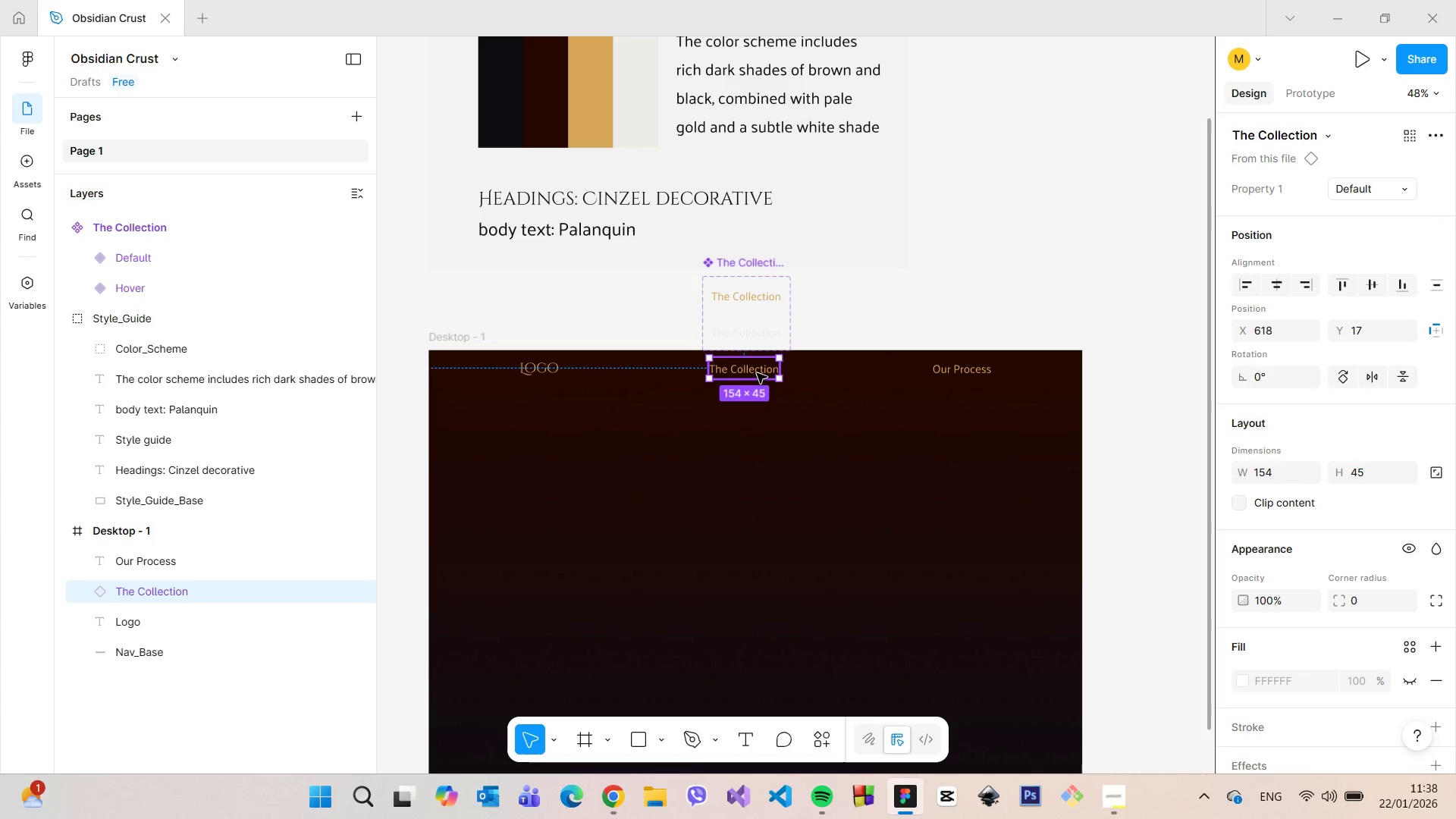 
hold_key(key=AltLeft, duration=1.5)
left_click_drag(start_coordinate=[757, 373], to_coordinate=[843, 371])
 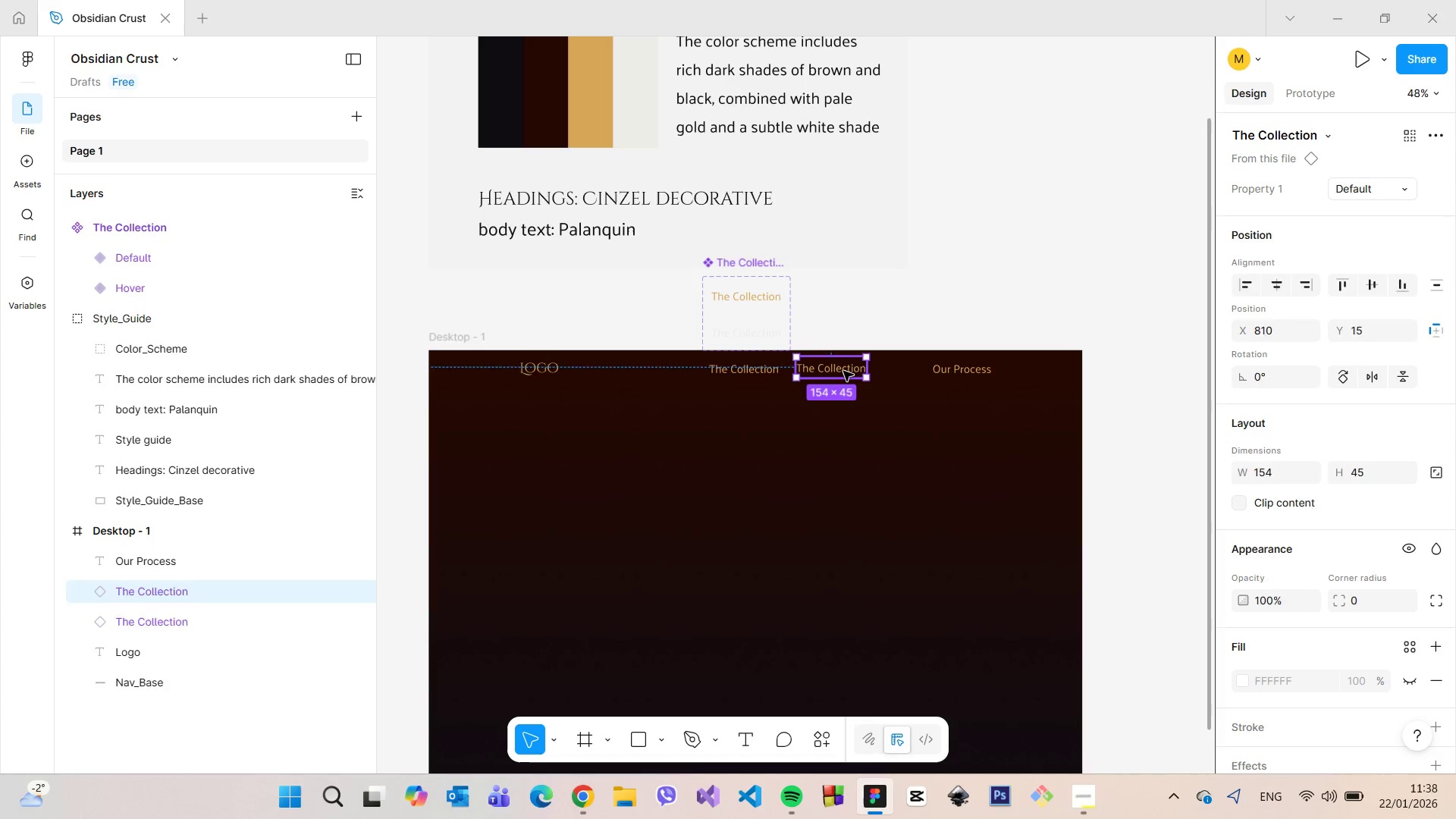 
hold_key(key=AltLeft, duration=0.58)
 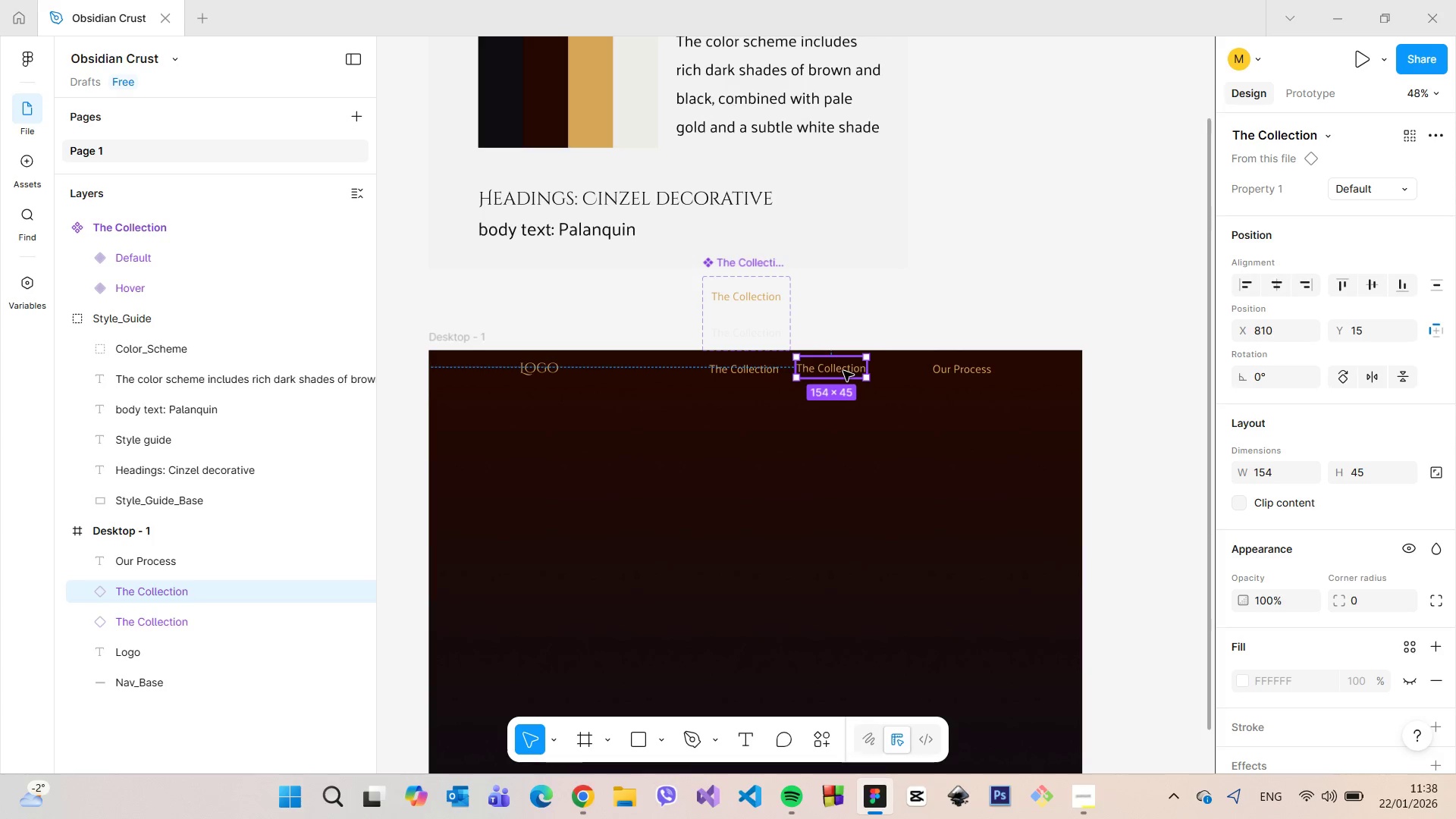 
double_click([843, 371])
 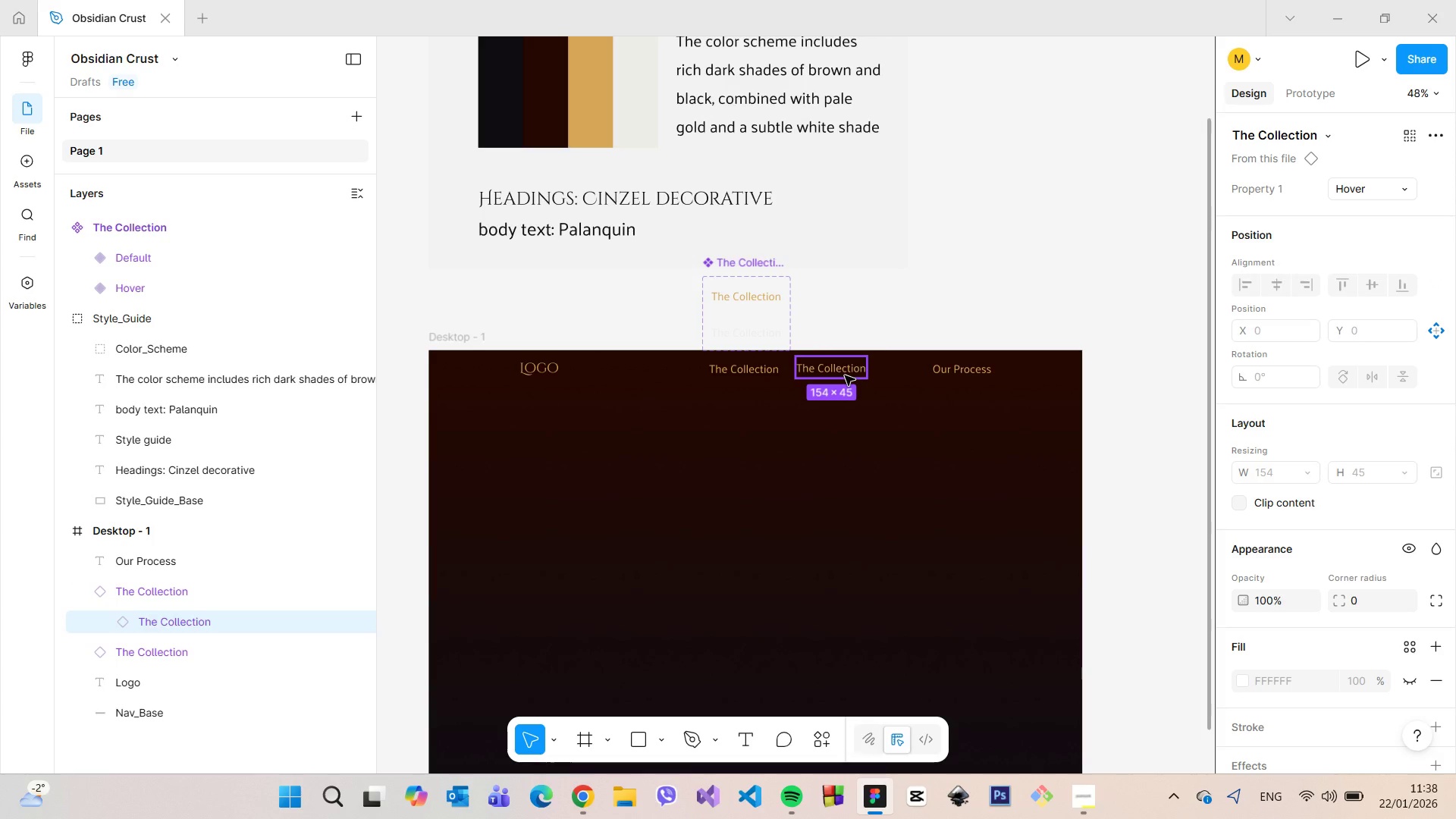 
double_click([845, 375])
 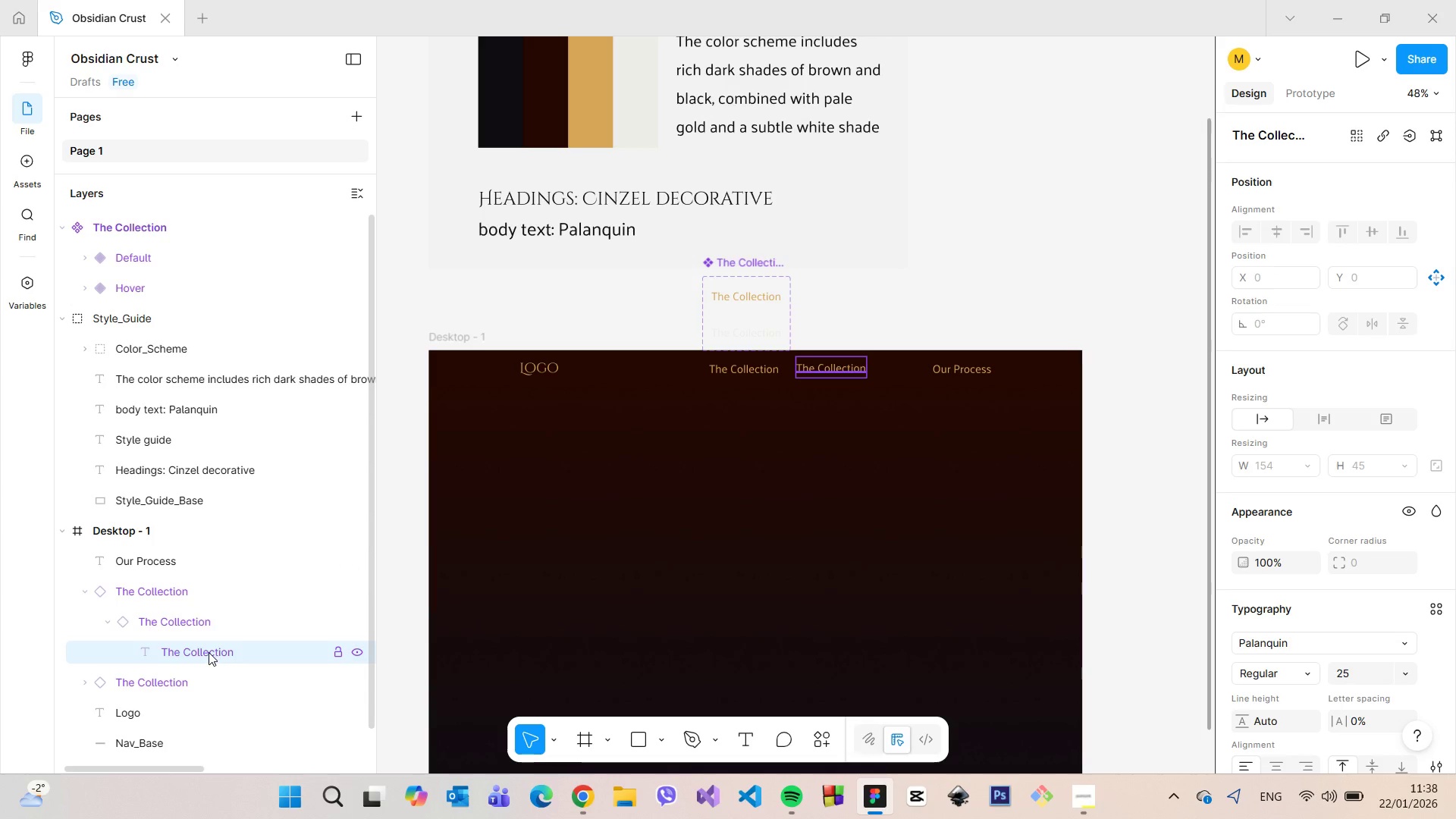 
wait(6.0)
 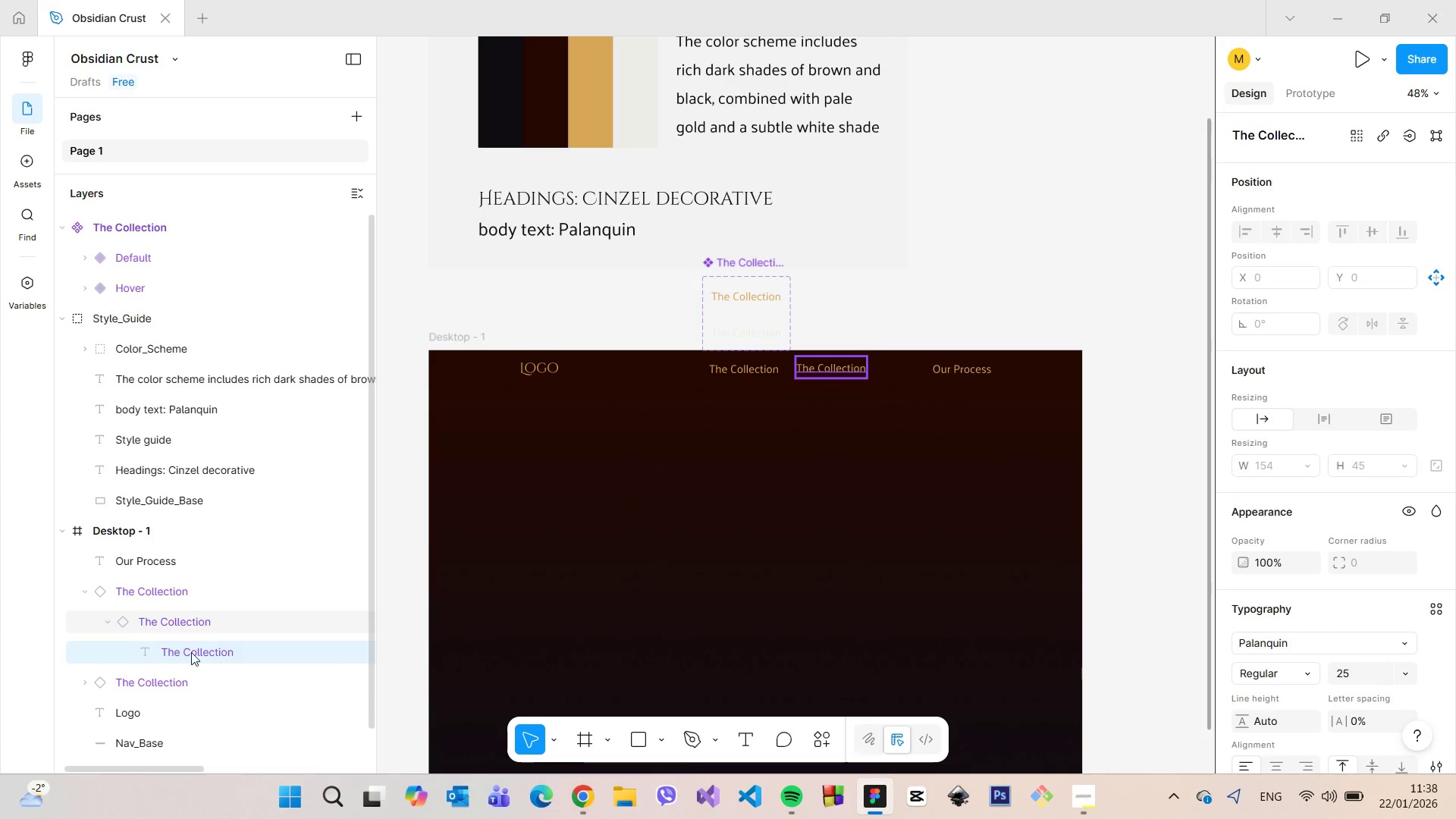 
left_click([940, 309])
 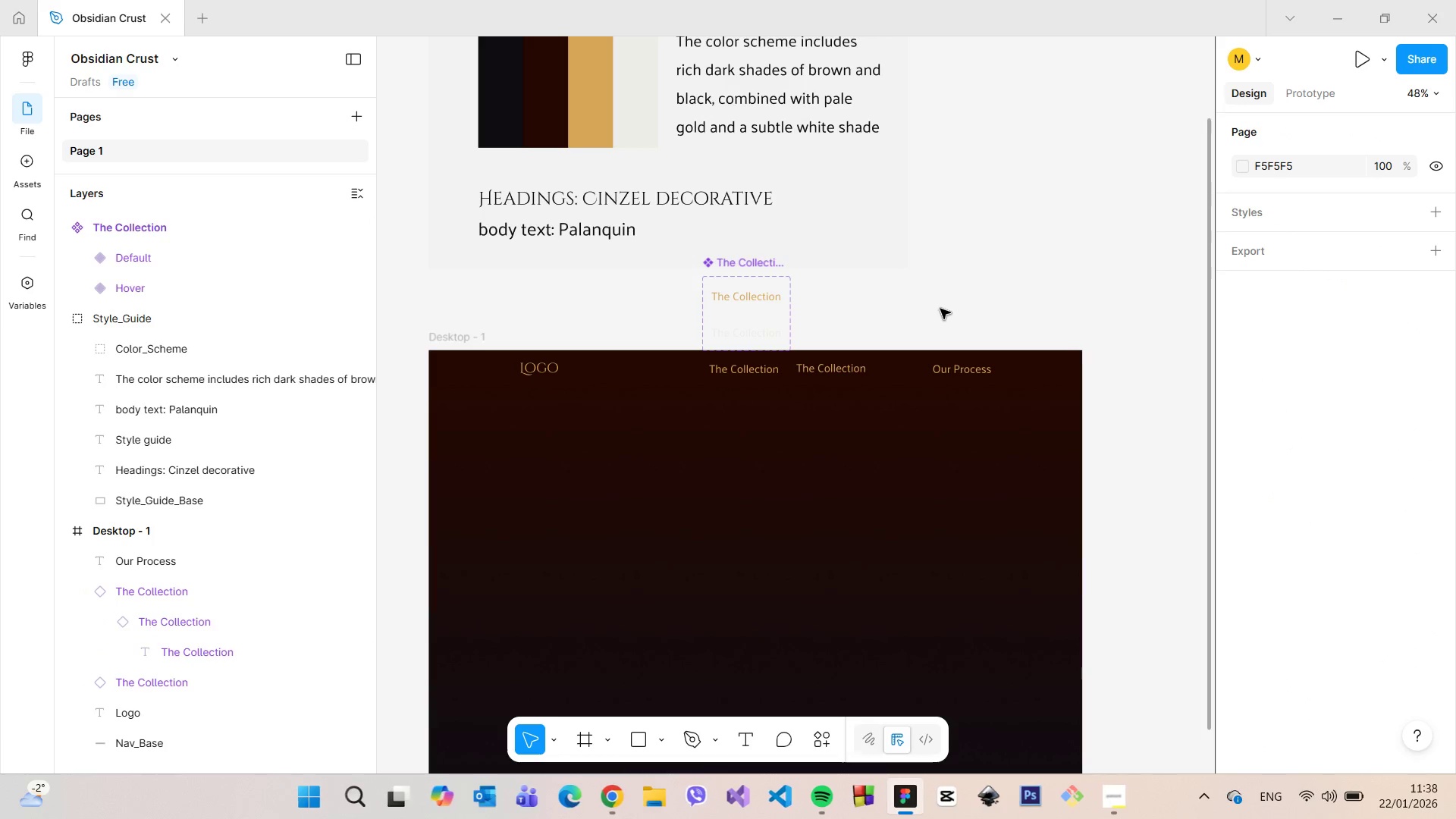 
key(Control+Z)
 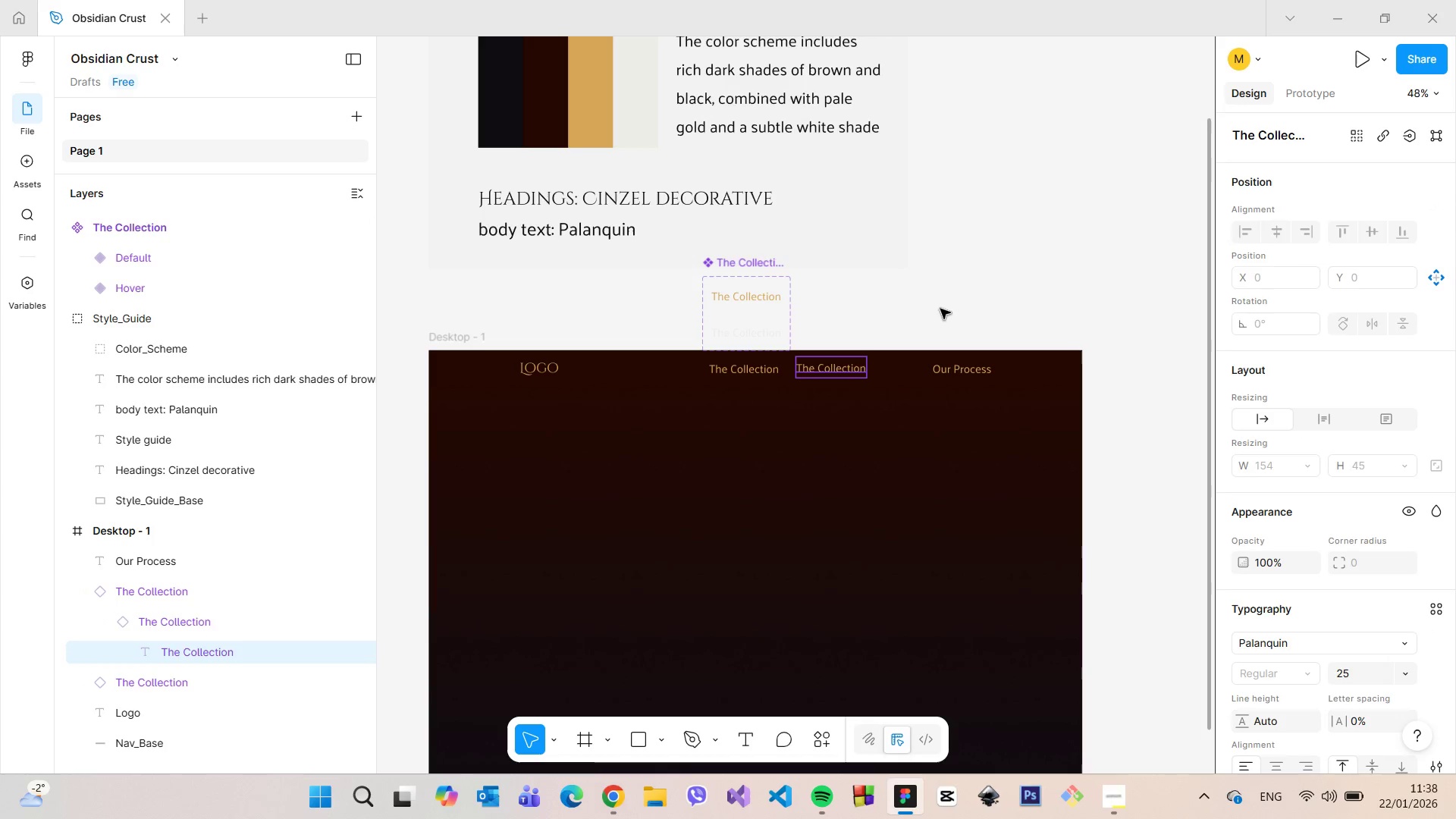 
key(Control+Z)
 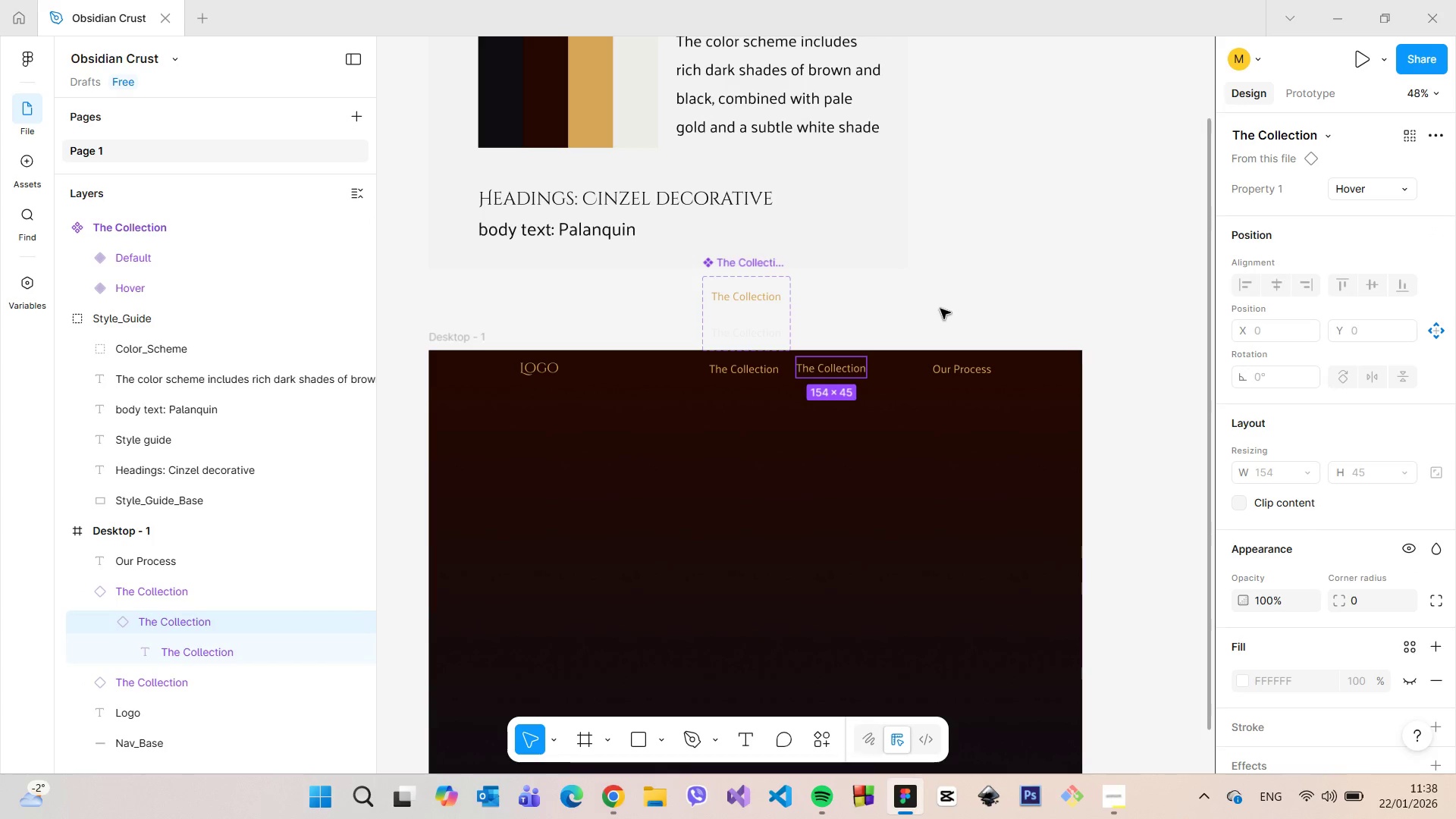 
key(Control+Z)
 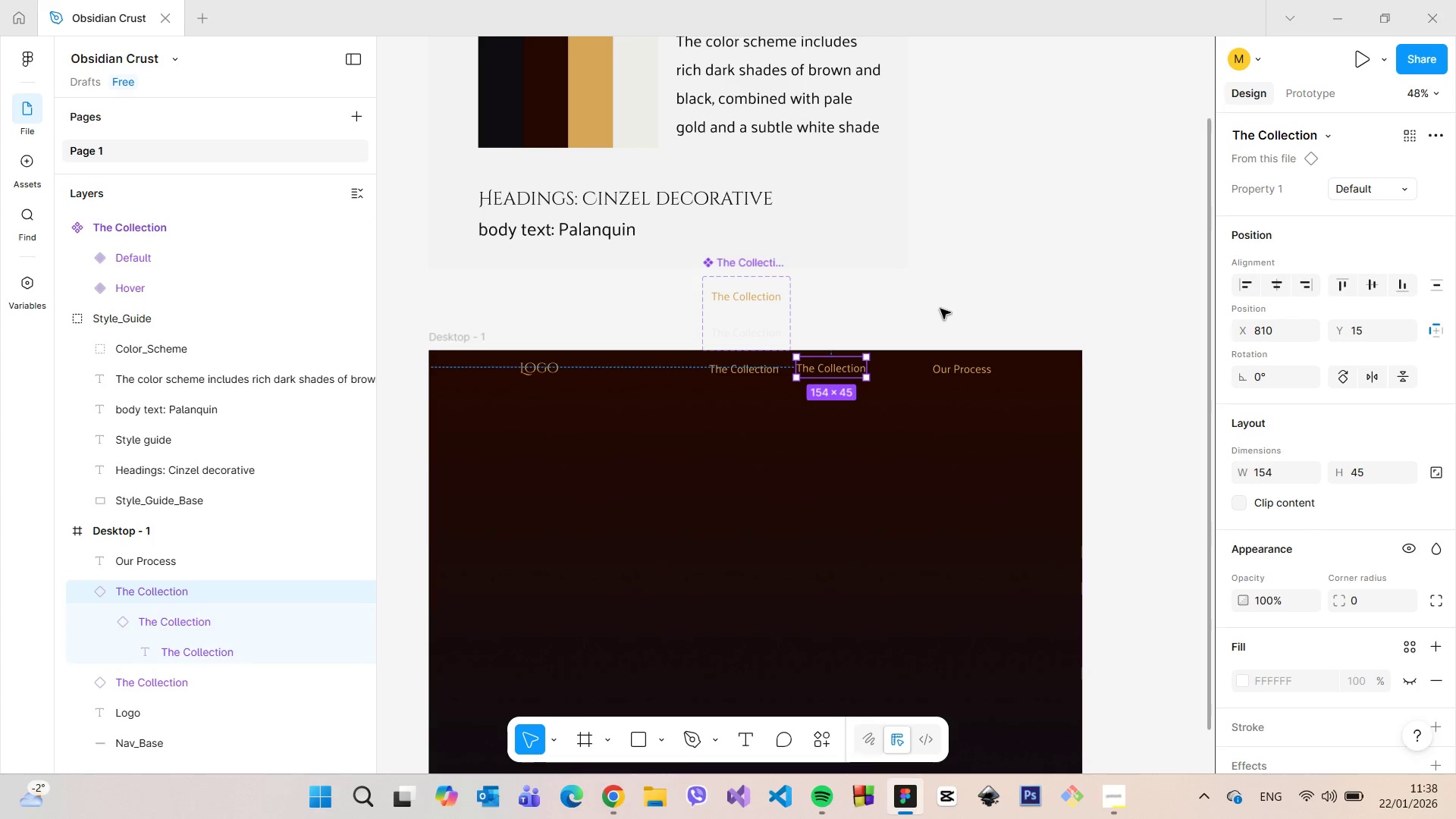 
key(Control+Z)
 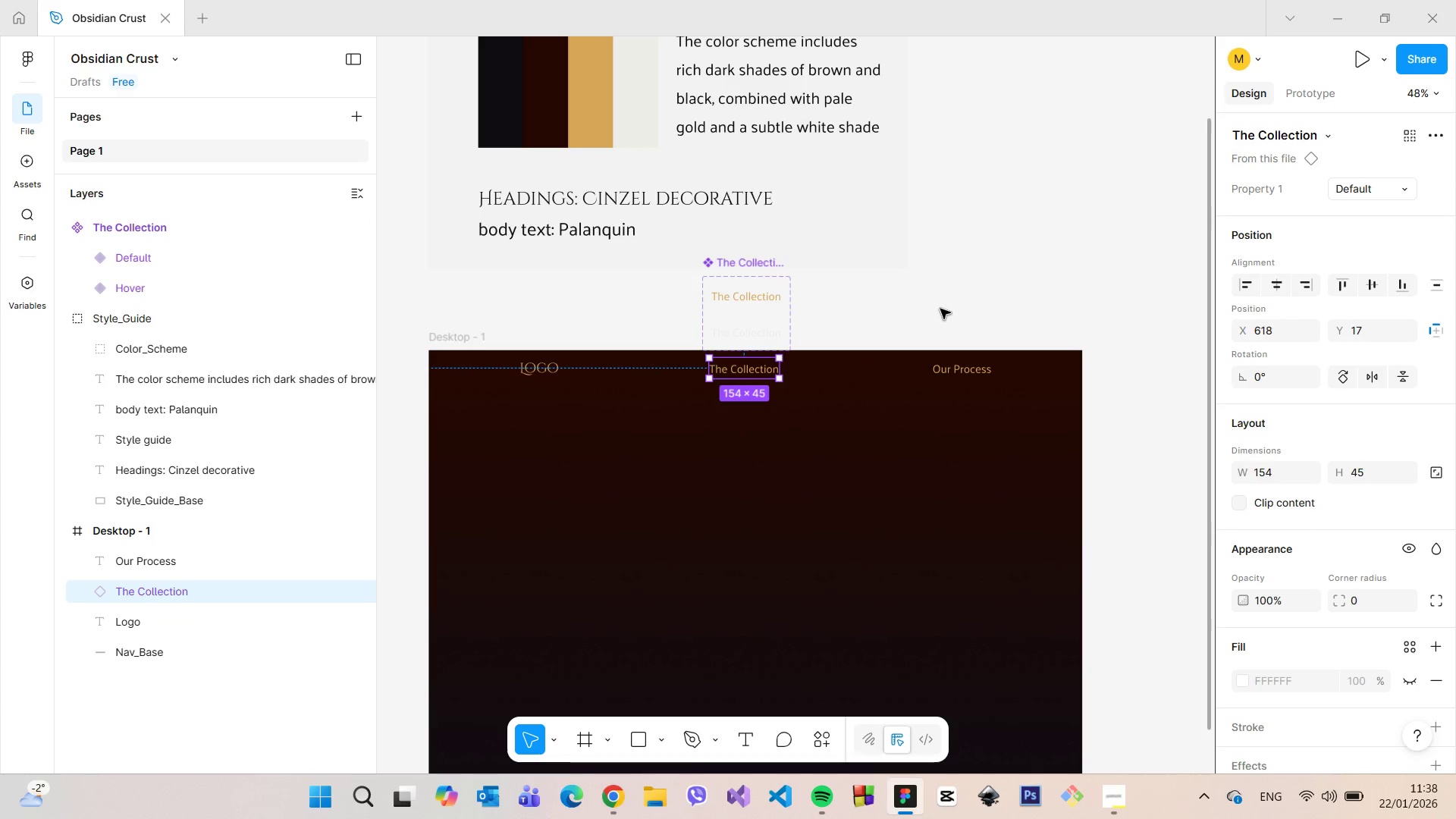 
key(Control+Z)
 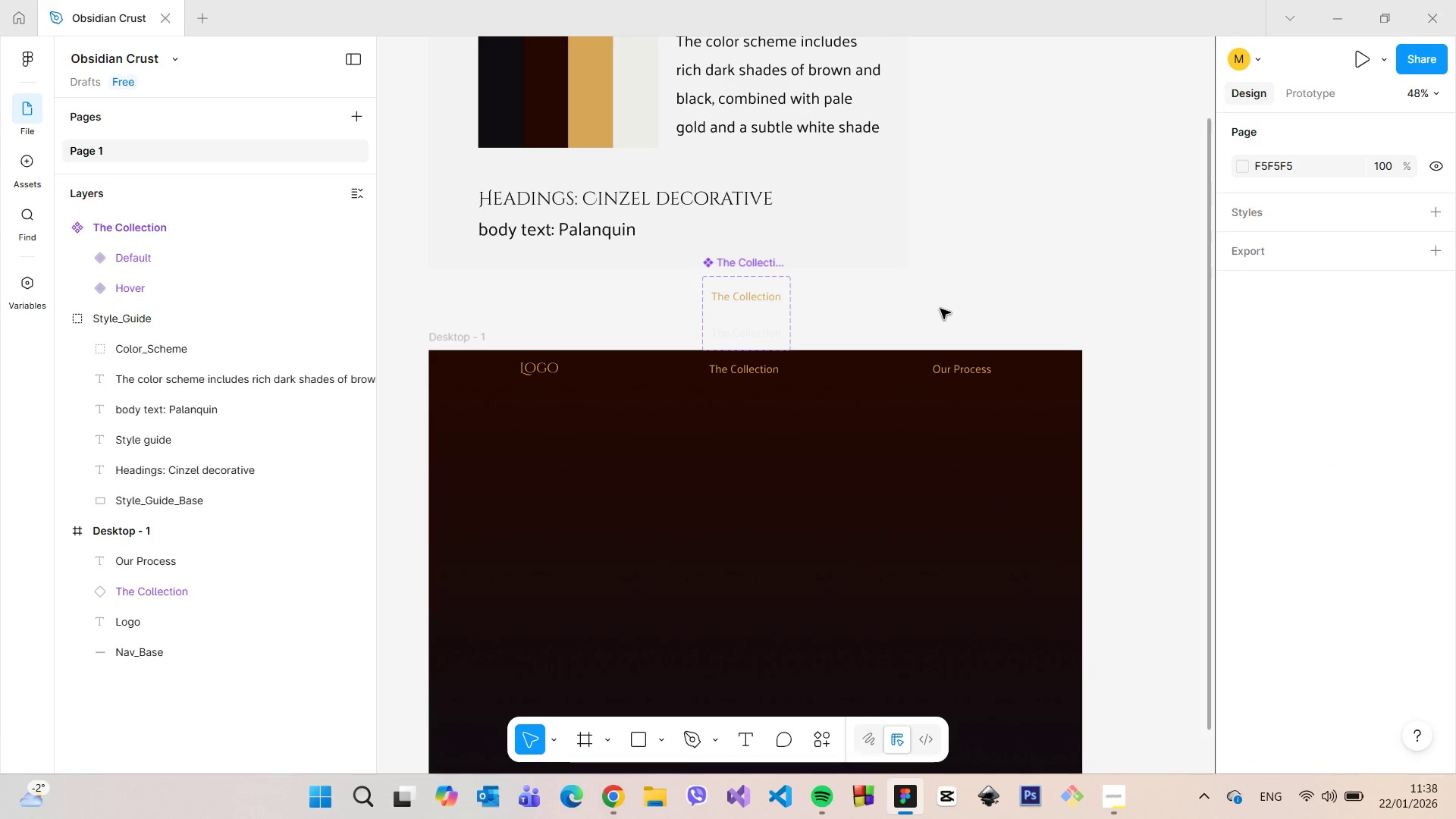 
key(Control+Z)
 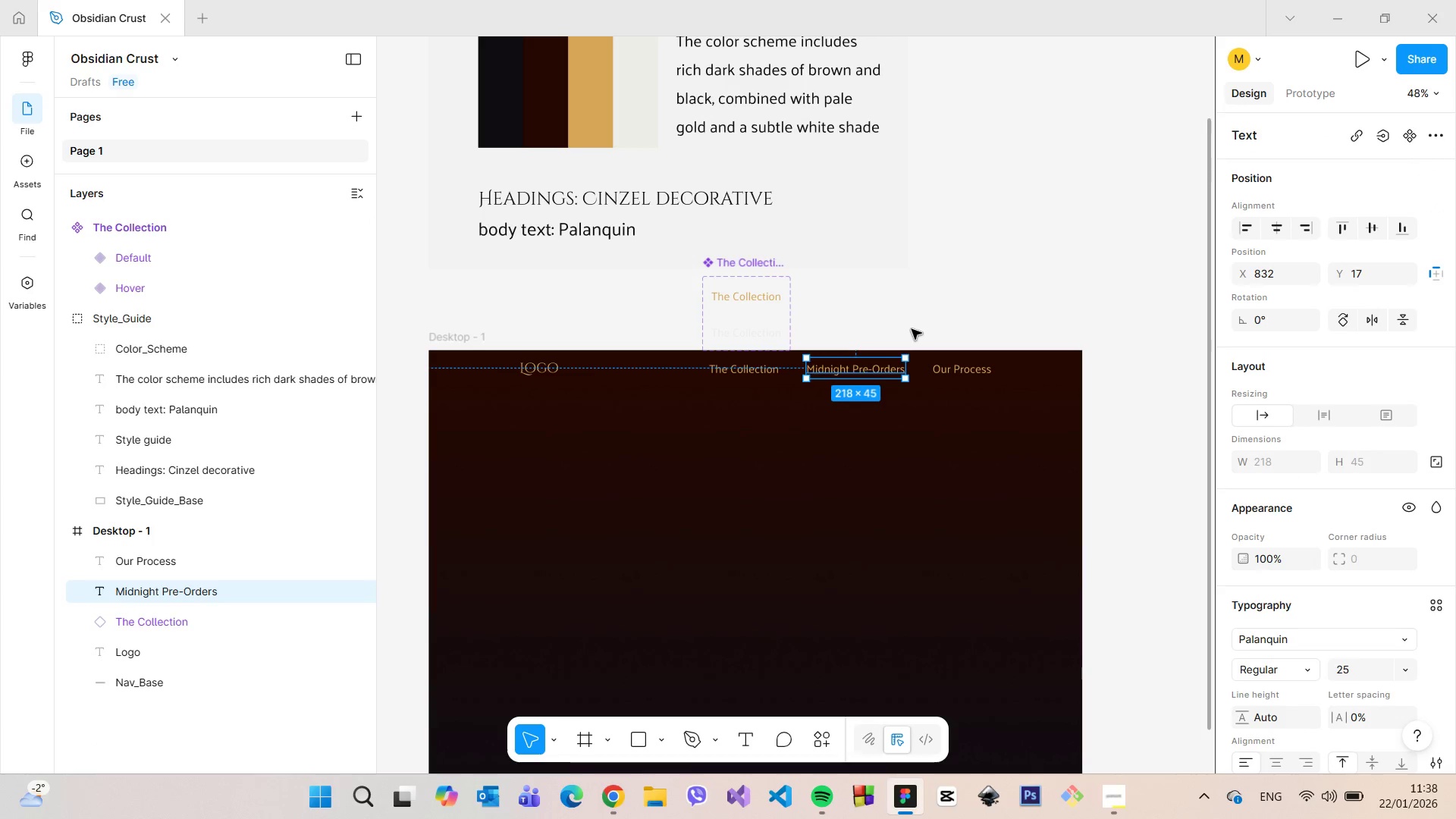 
left_click([912, 329])
 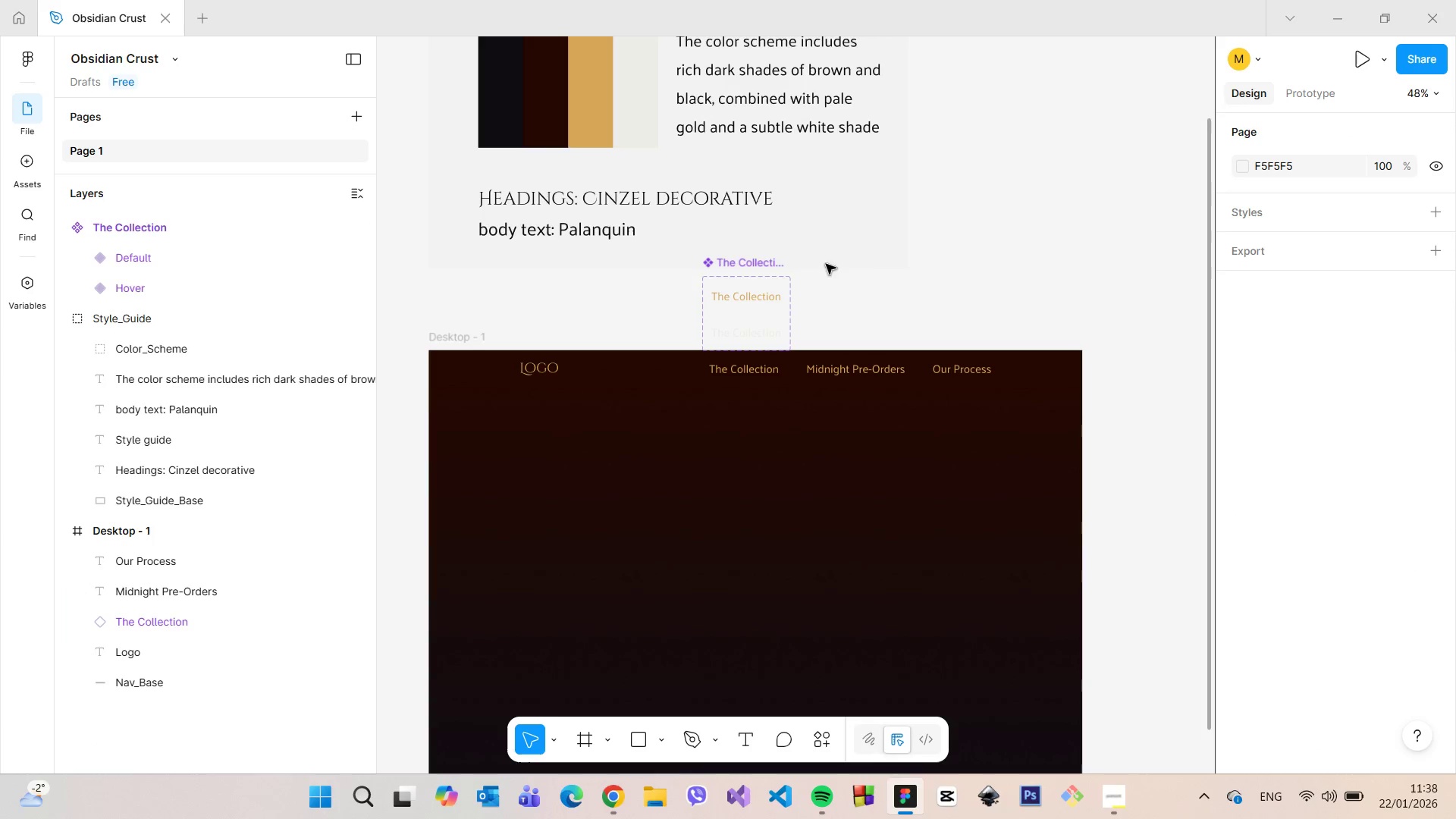 
hold_key(key=ControlLeft, duration=0.75)
scroll: coordinate [962, 236], scroll_direction: down, amount: 6.0
 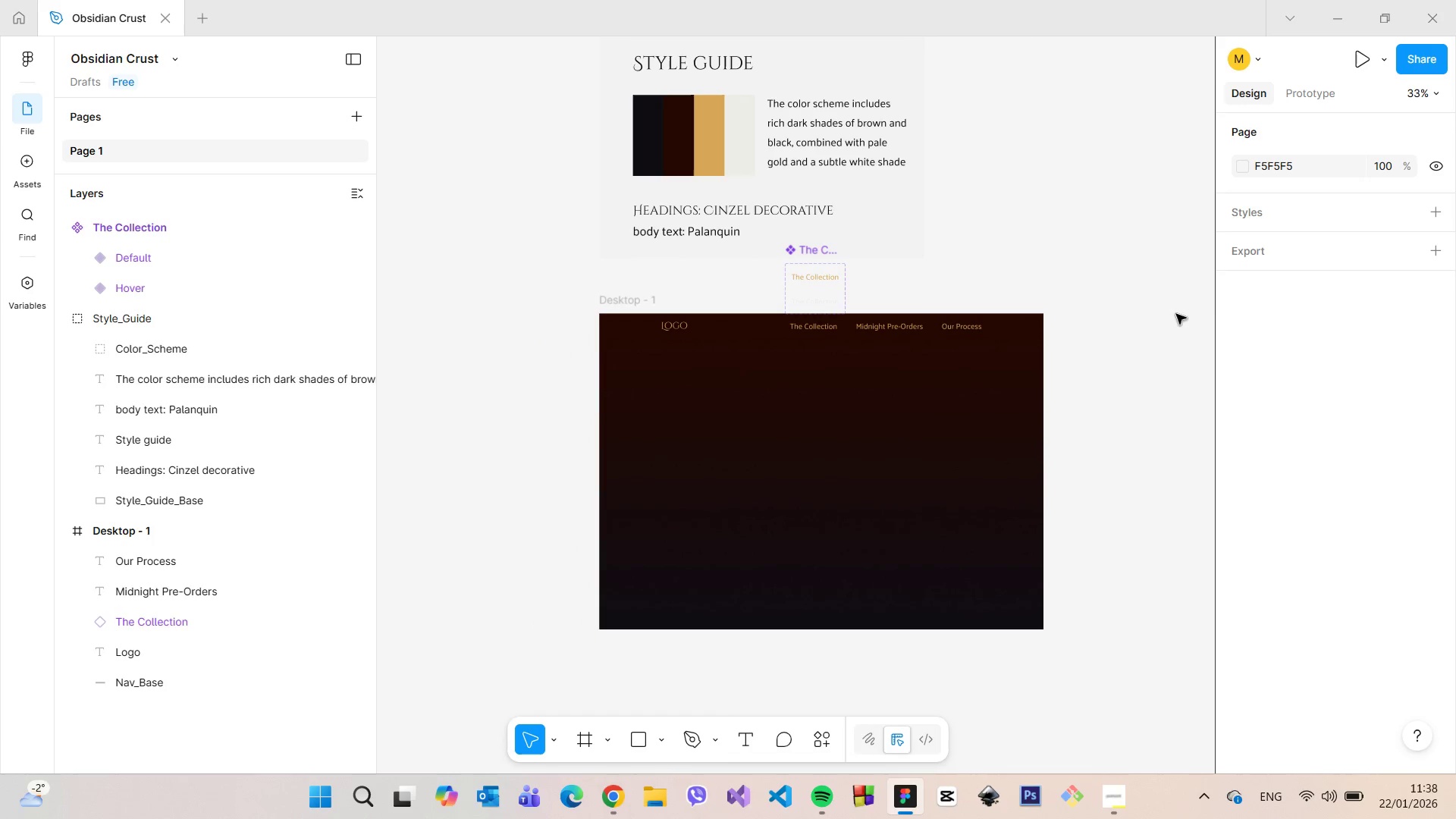 
scroll: coordinate [1100, 99], scroll_direction: up, amount: 3.0
 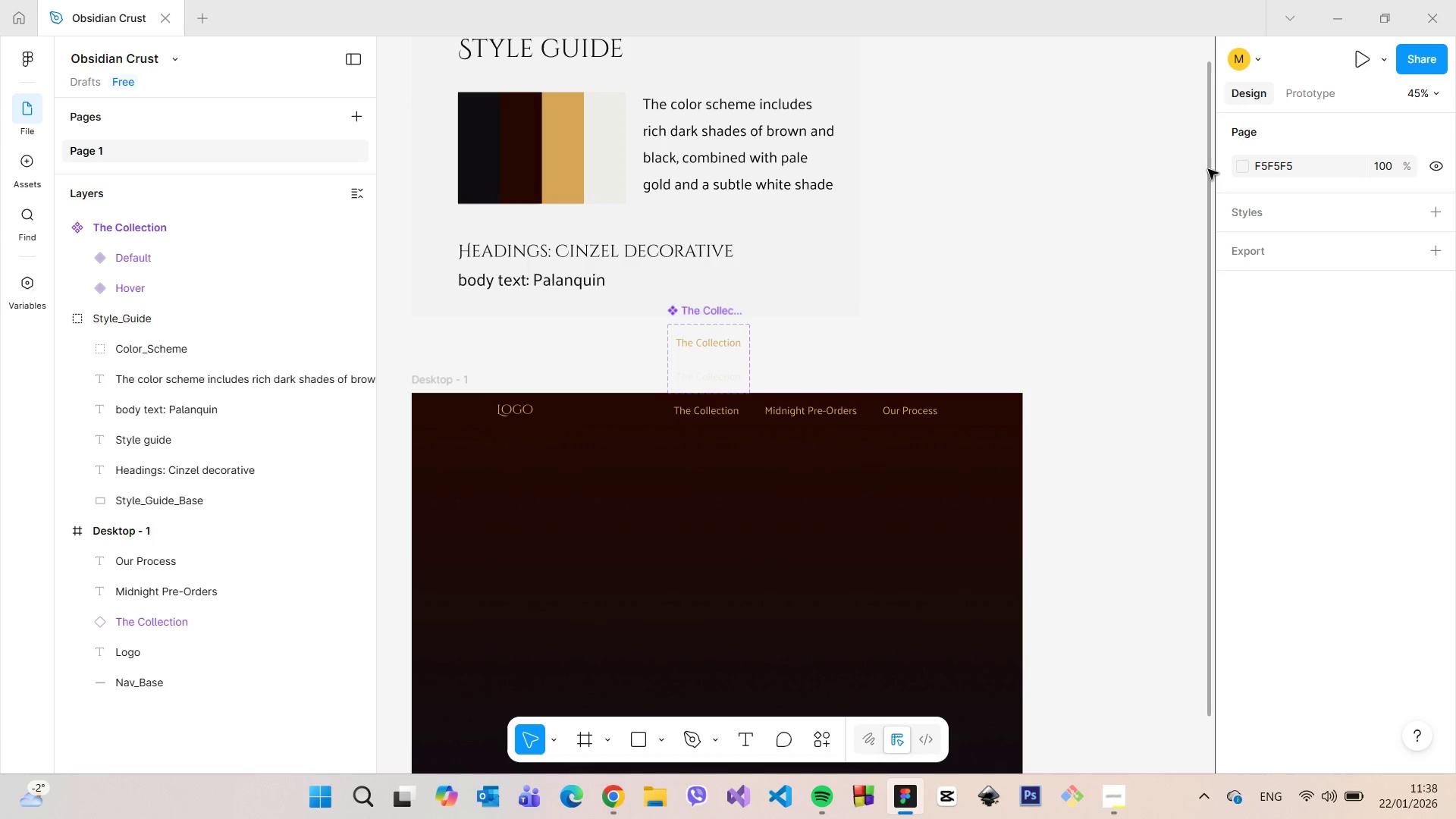 
left_click_drag(start_coordinate=[1208, 169], to_coordinate=[1183, 71])
 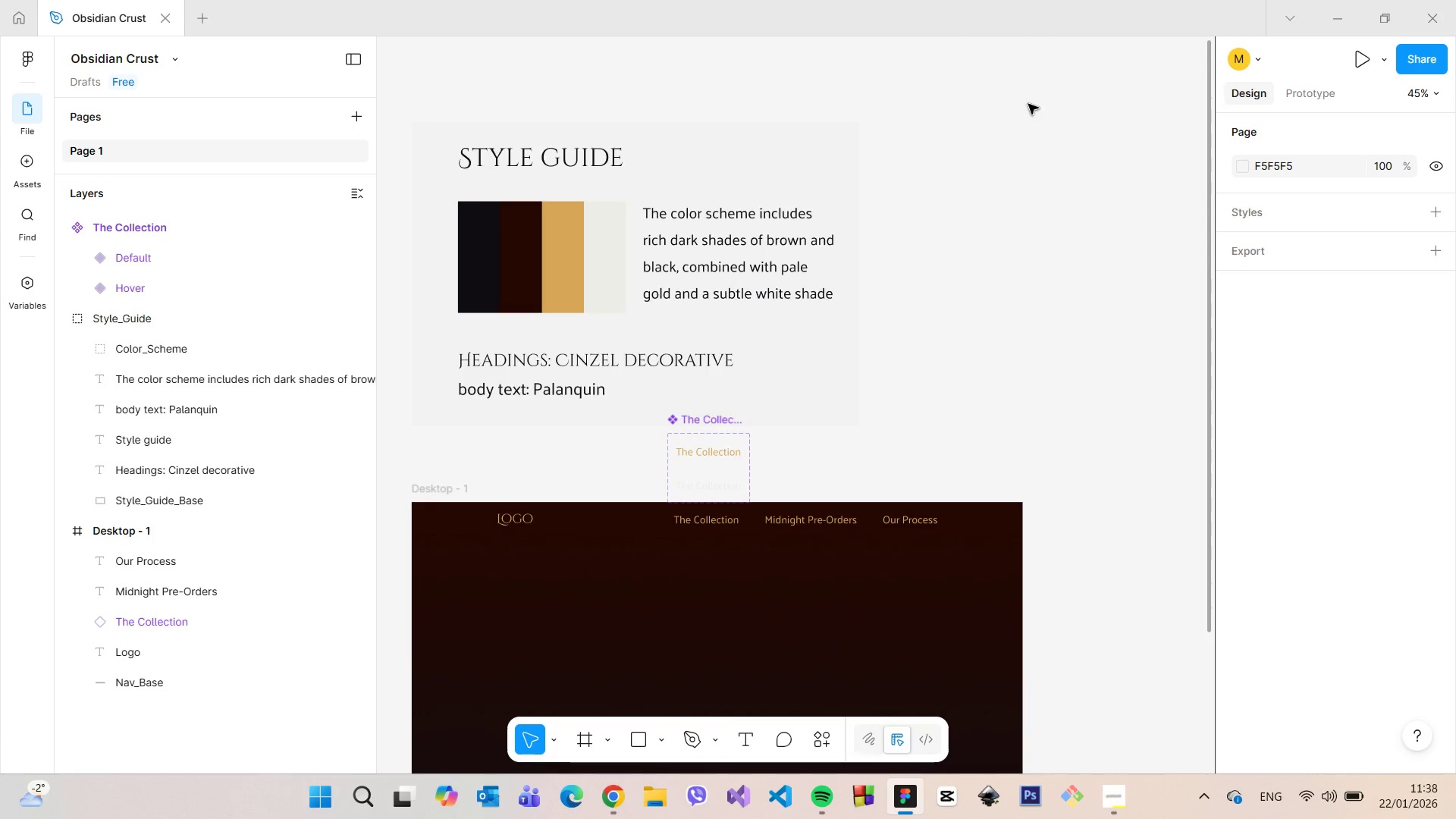 
scroll: coordinate [1027, 104], scroll_direction: down, amount: 2.0
 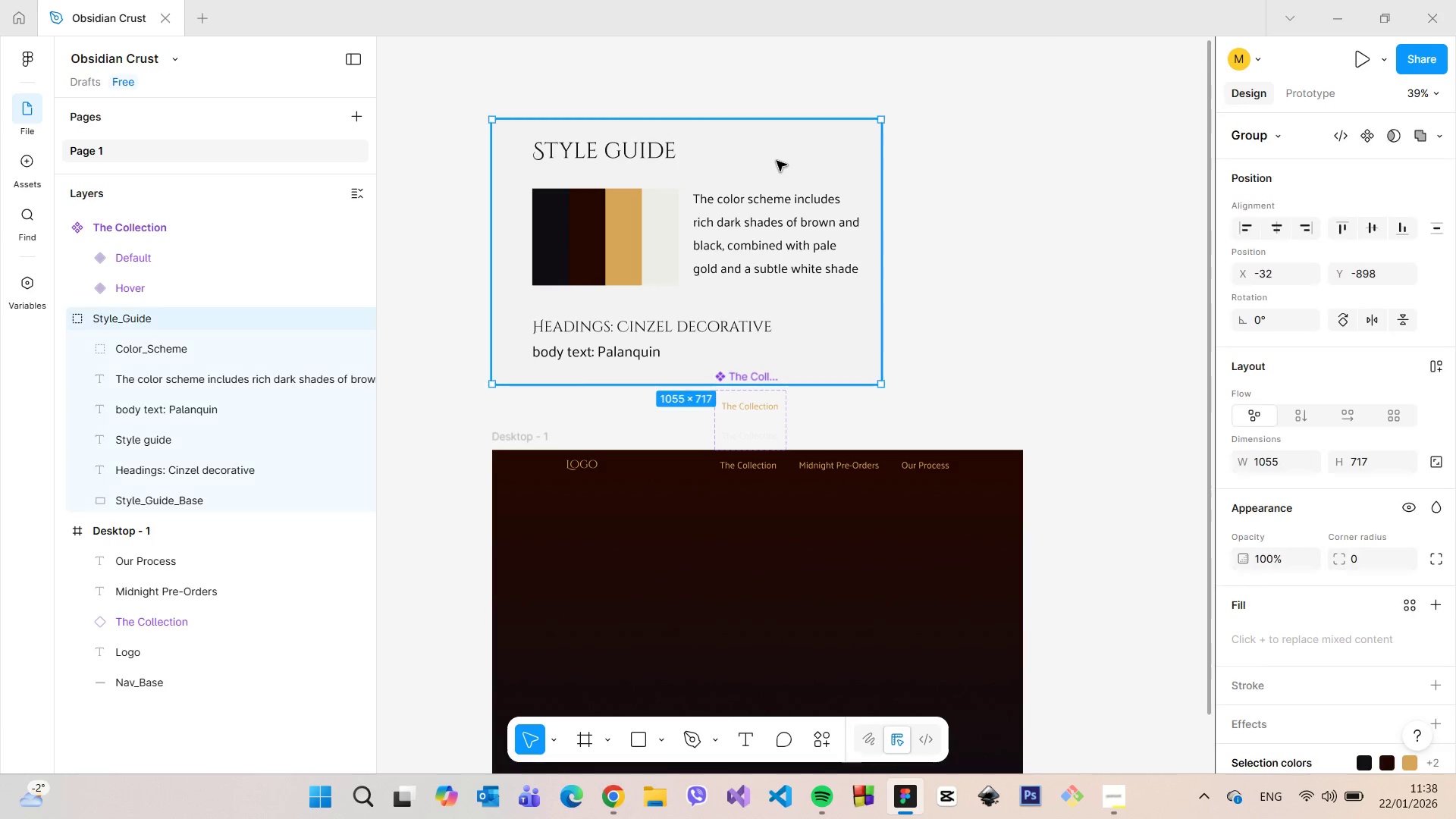 
left_click_drag(start_coordinate=[775, 161], to_coordinate=[776, 75])
 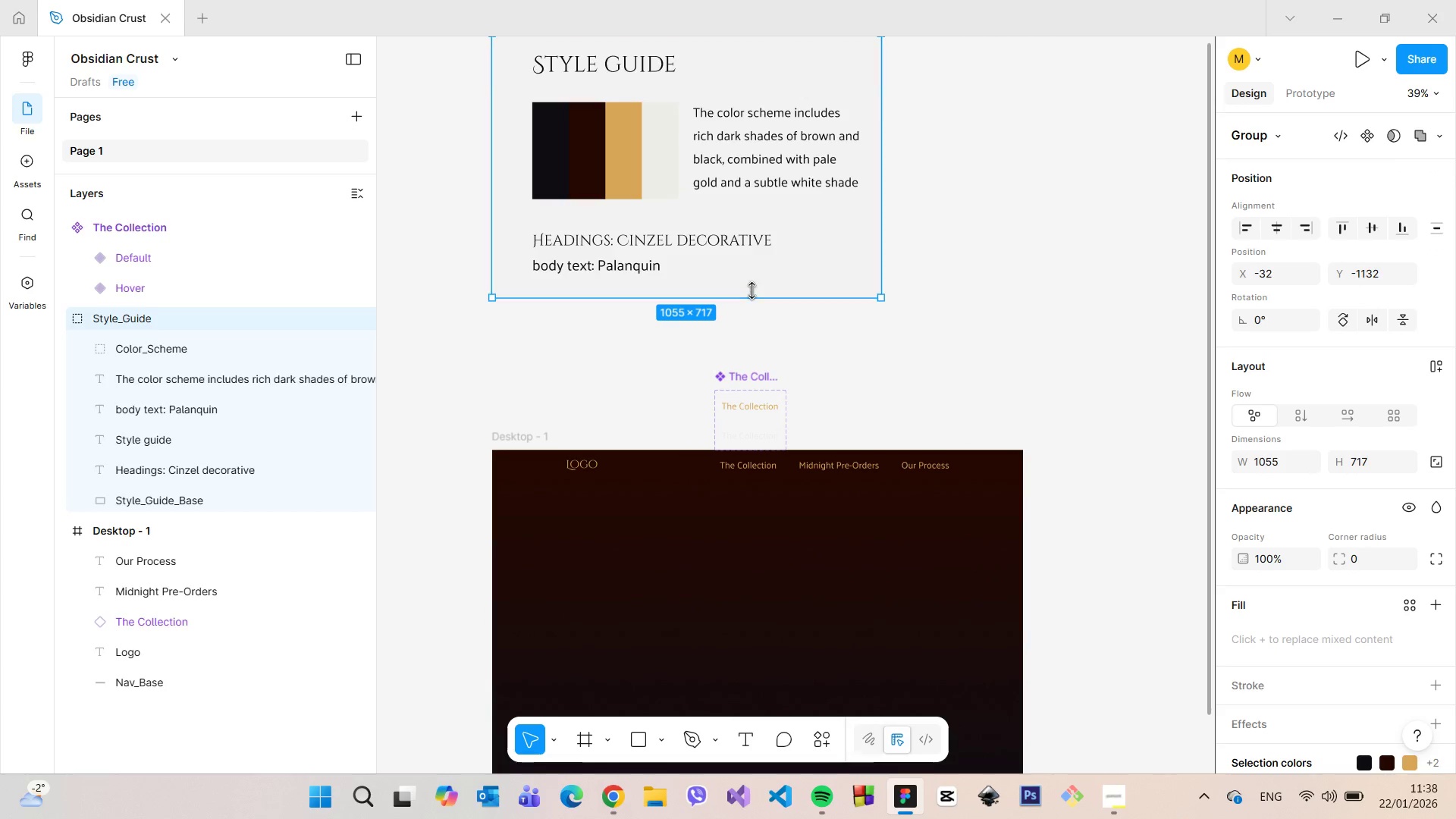 
hold_key(key=ControlLeft, duration=1.49)
 